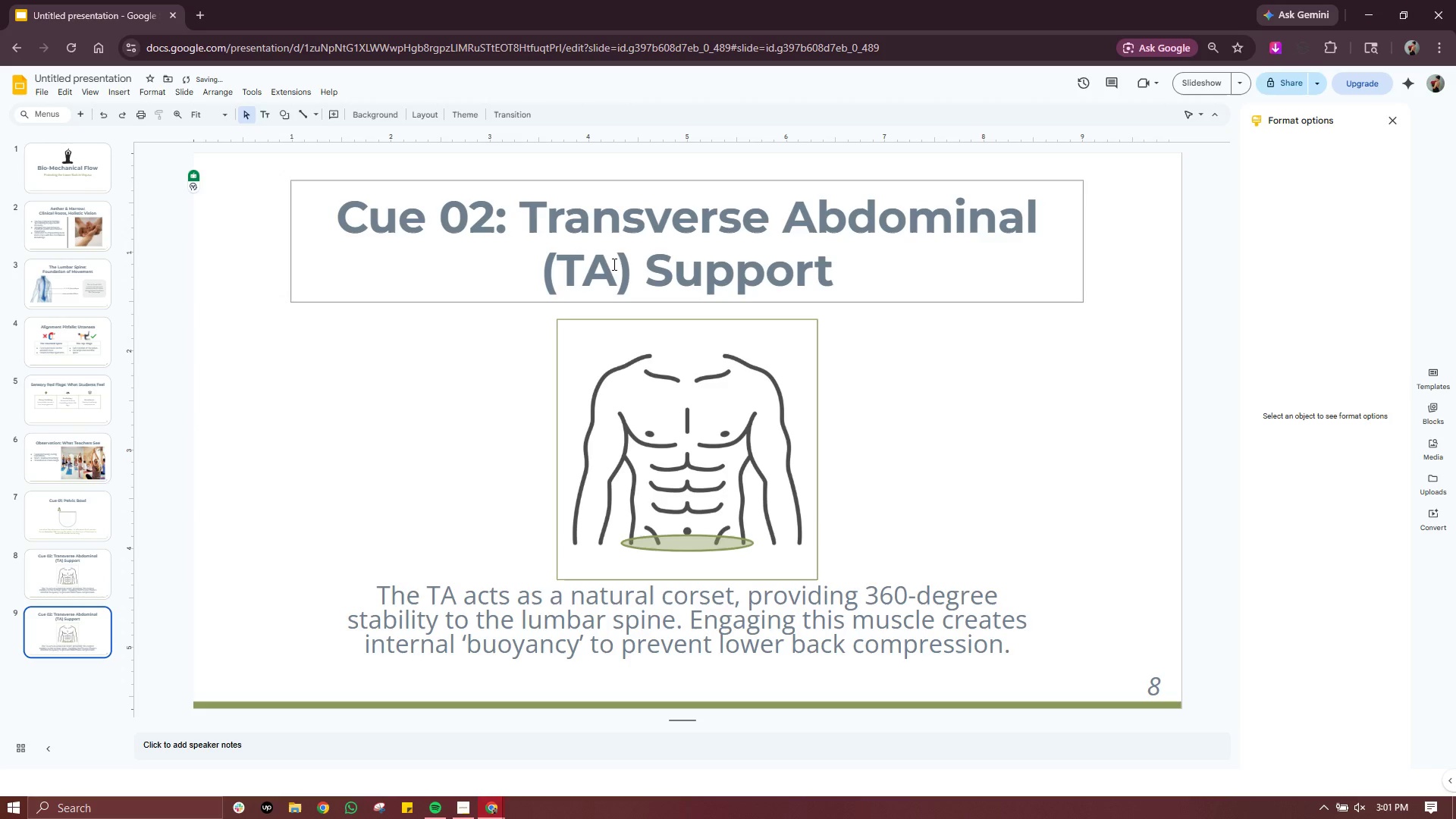 
double_click([613, 264])
 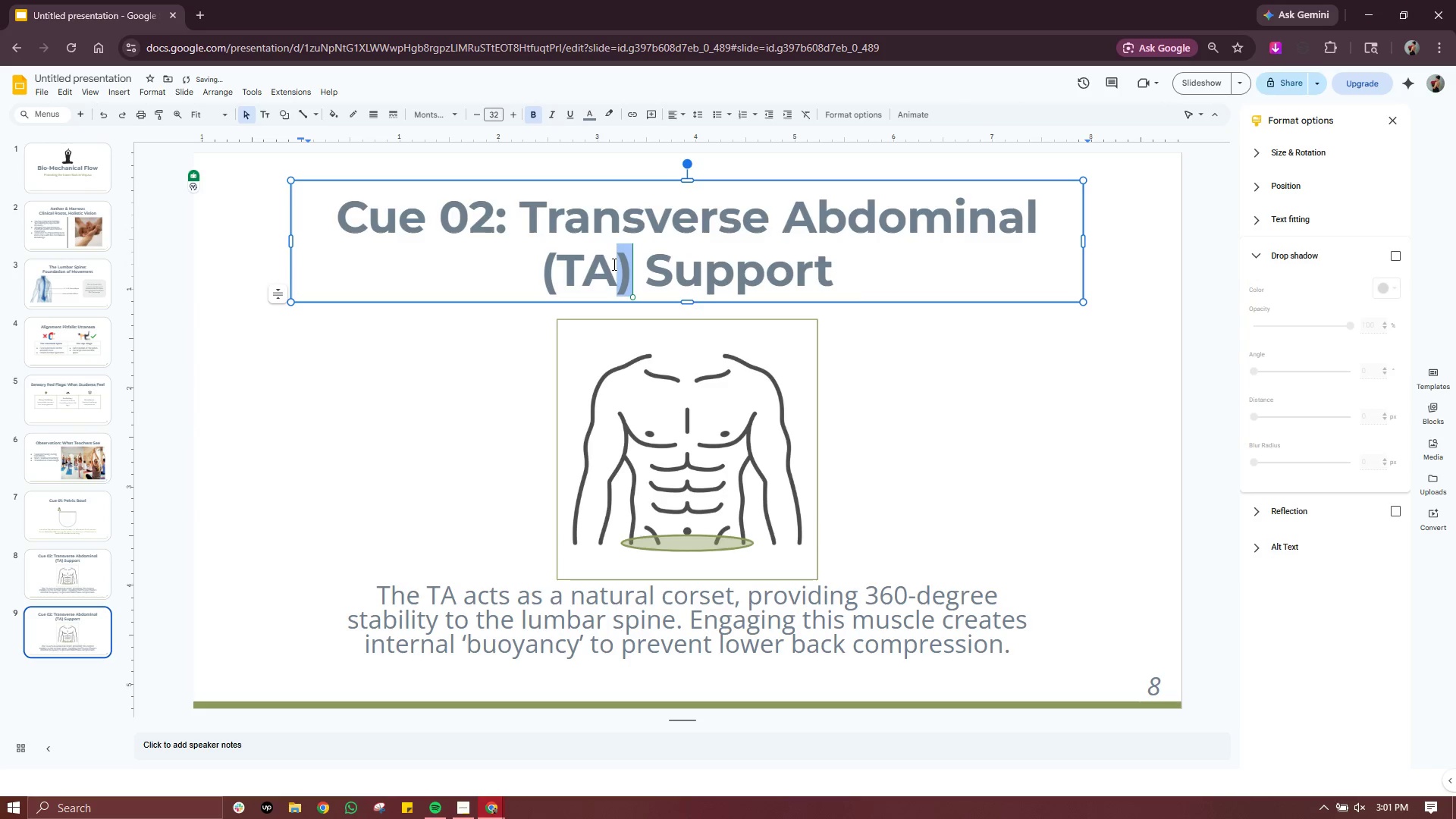 
triple_click([613, 264])
 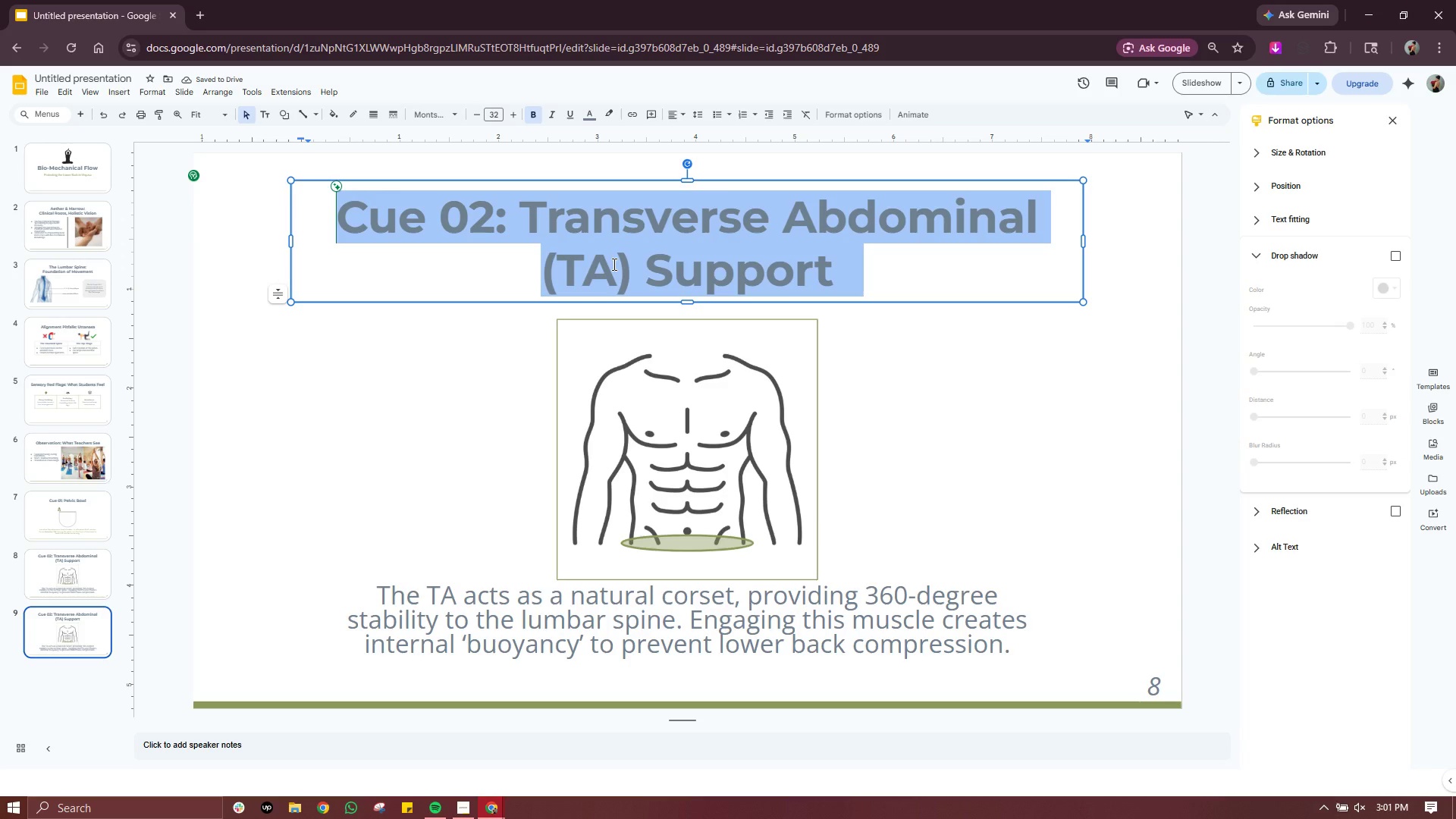 
key(Control+C)
 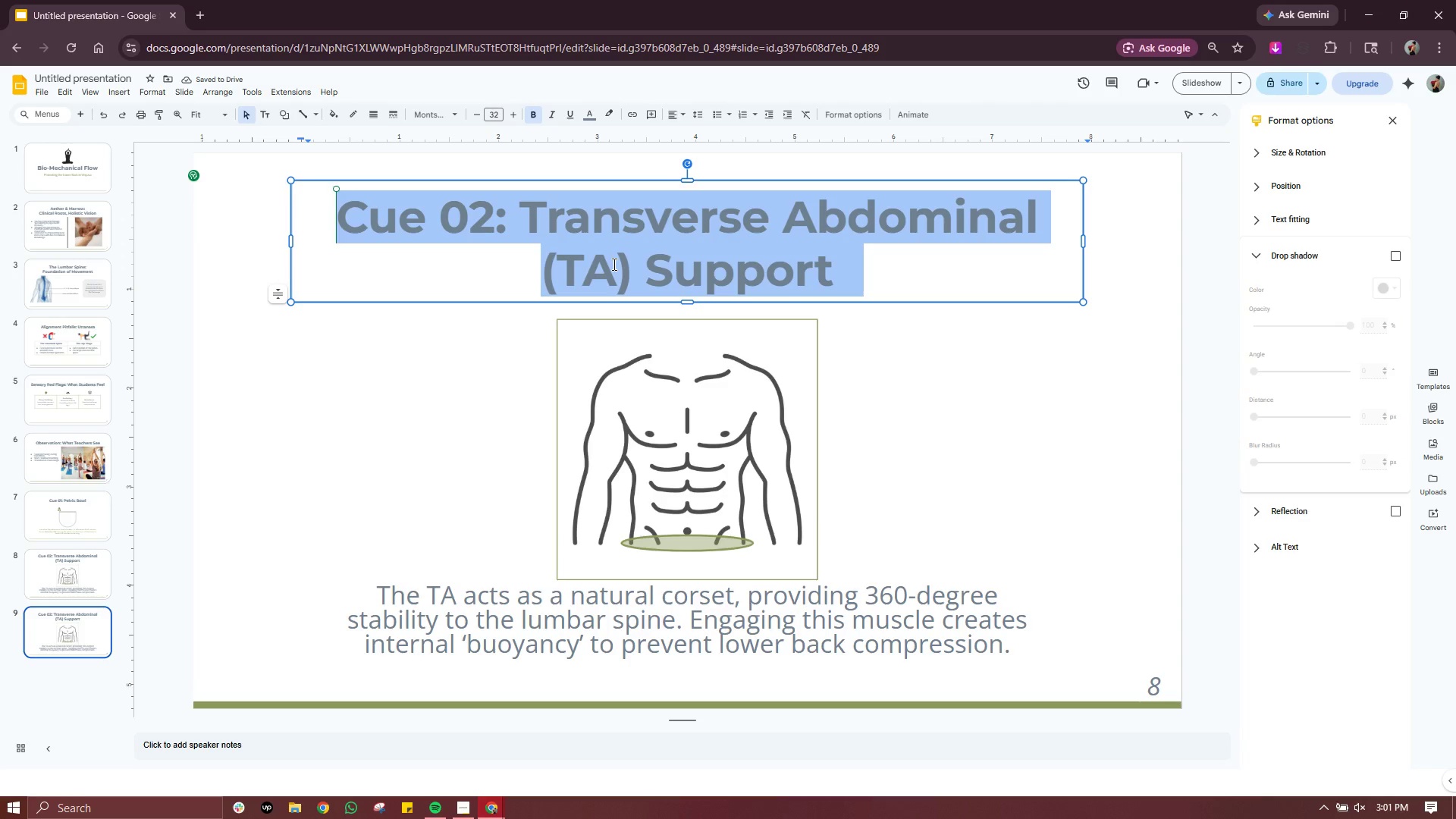 
type(ue)
key(Backspace)
key(Backspace)
key(Backspace)
type(Cue 03: The Micro-Bend Safety Valve)
 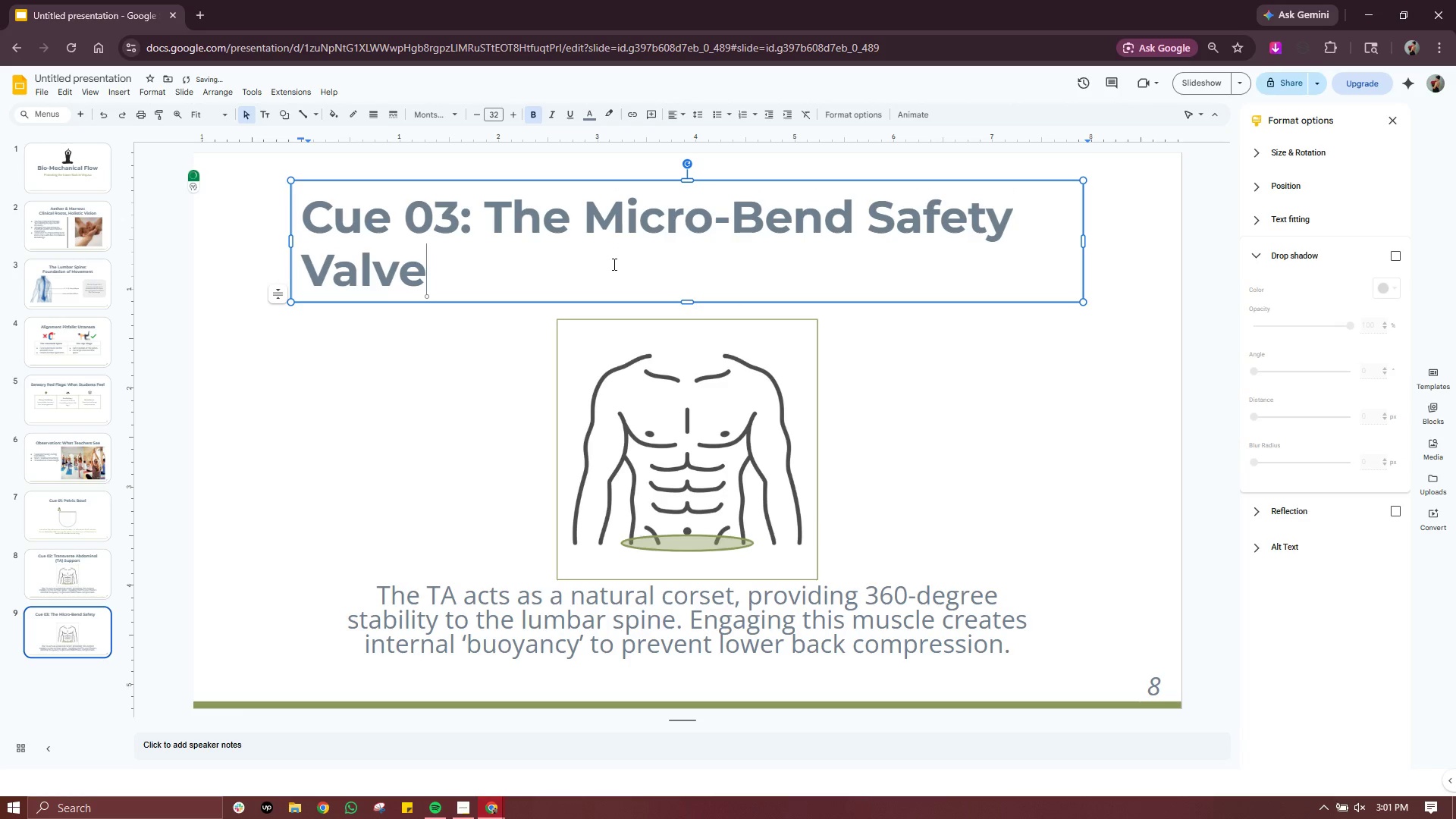 
key(Control+A)
 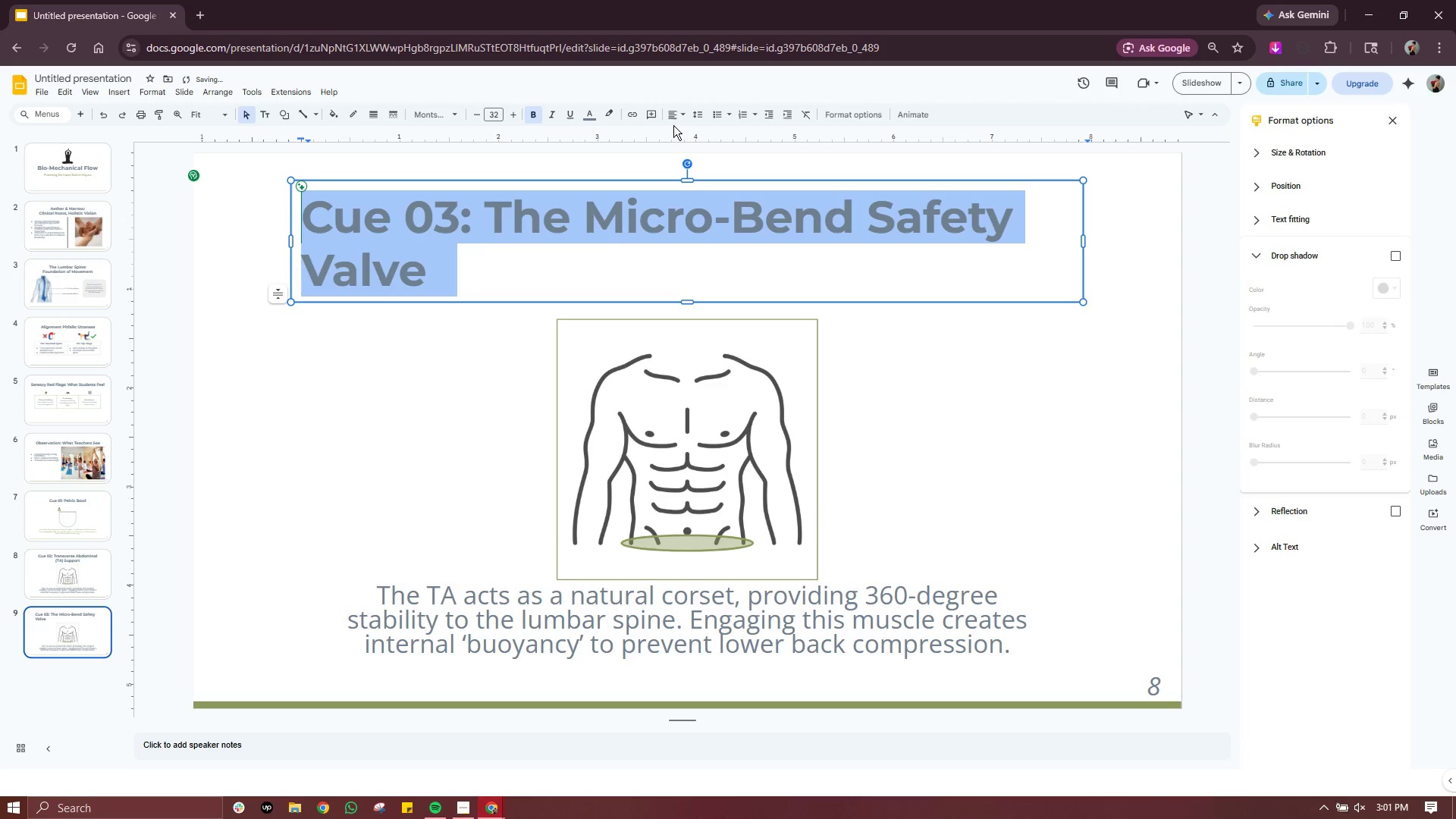 
left_click([676, 119])
 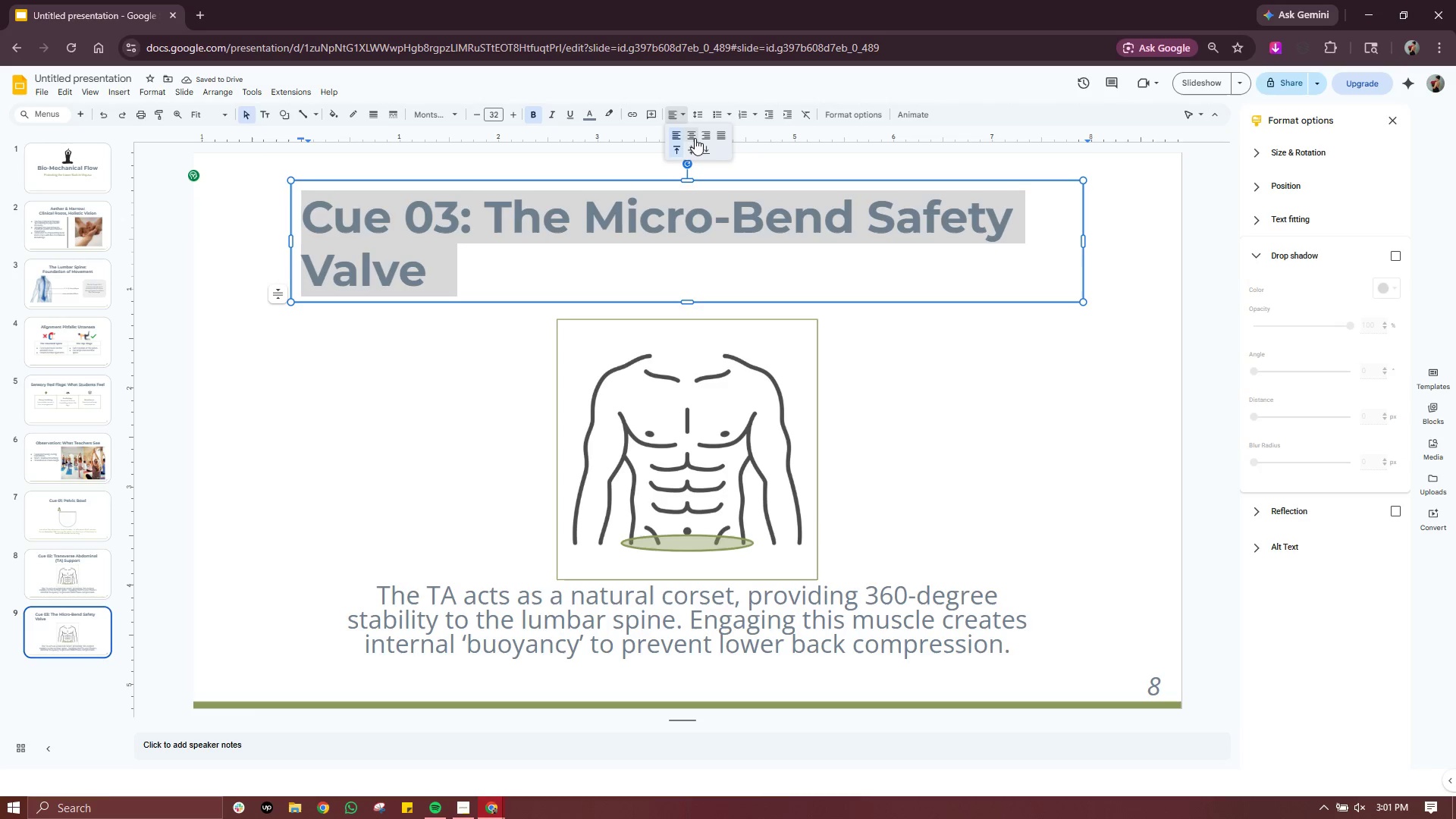 
left_click([693, 136])
 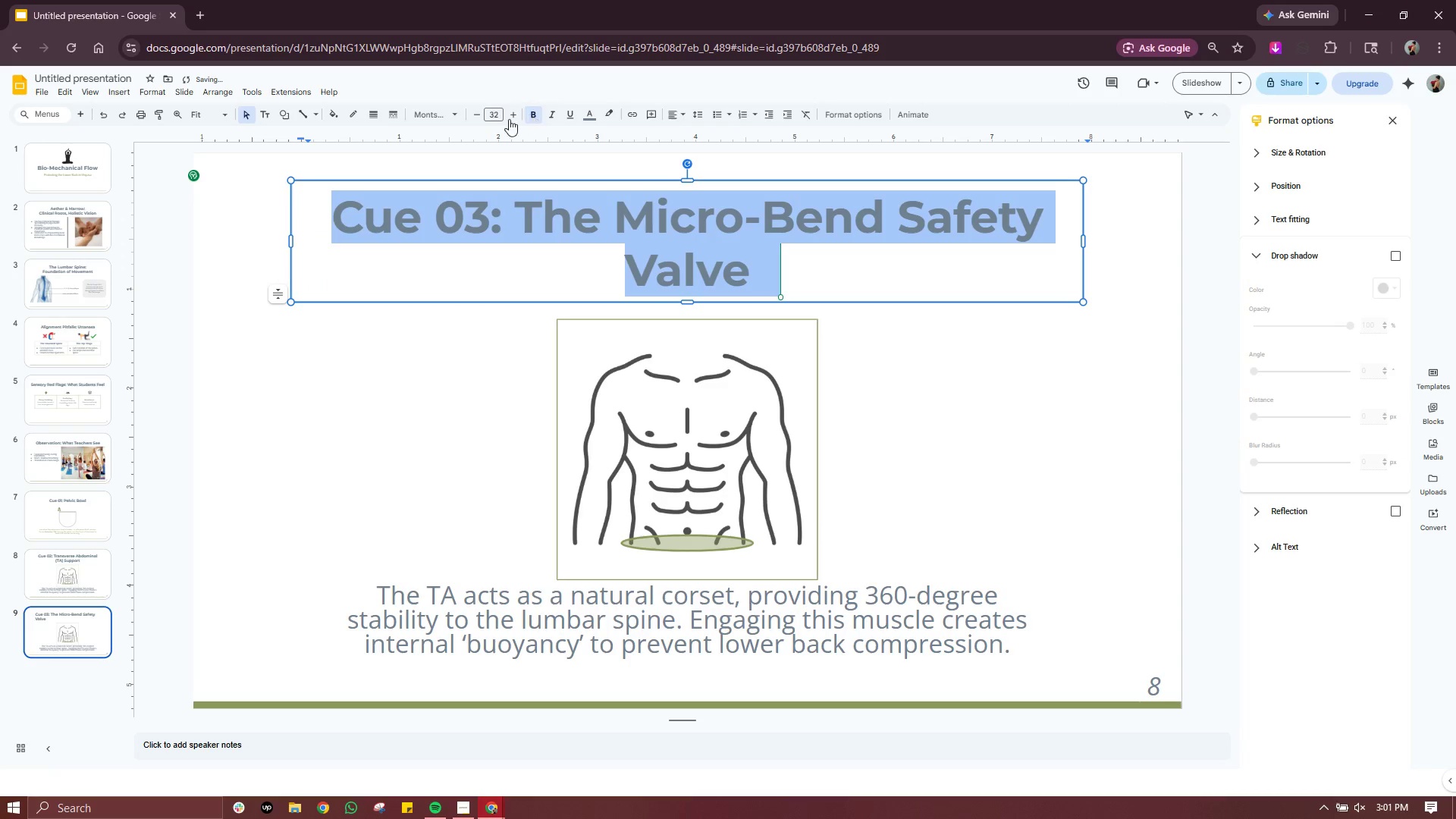 
mouse_move([529, 130])
 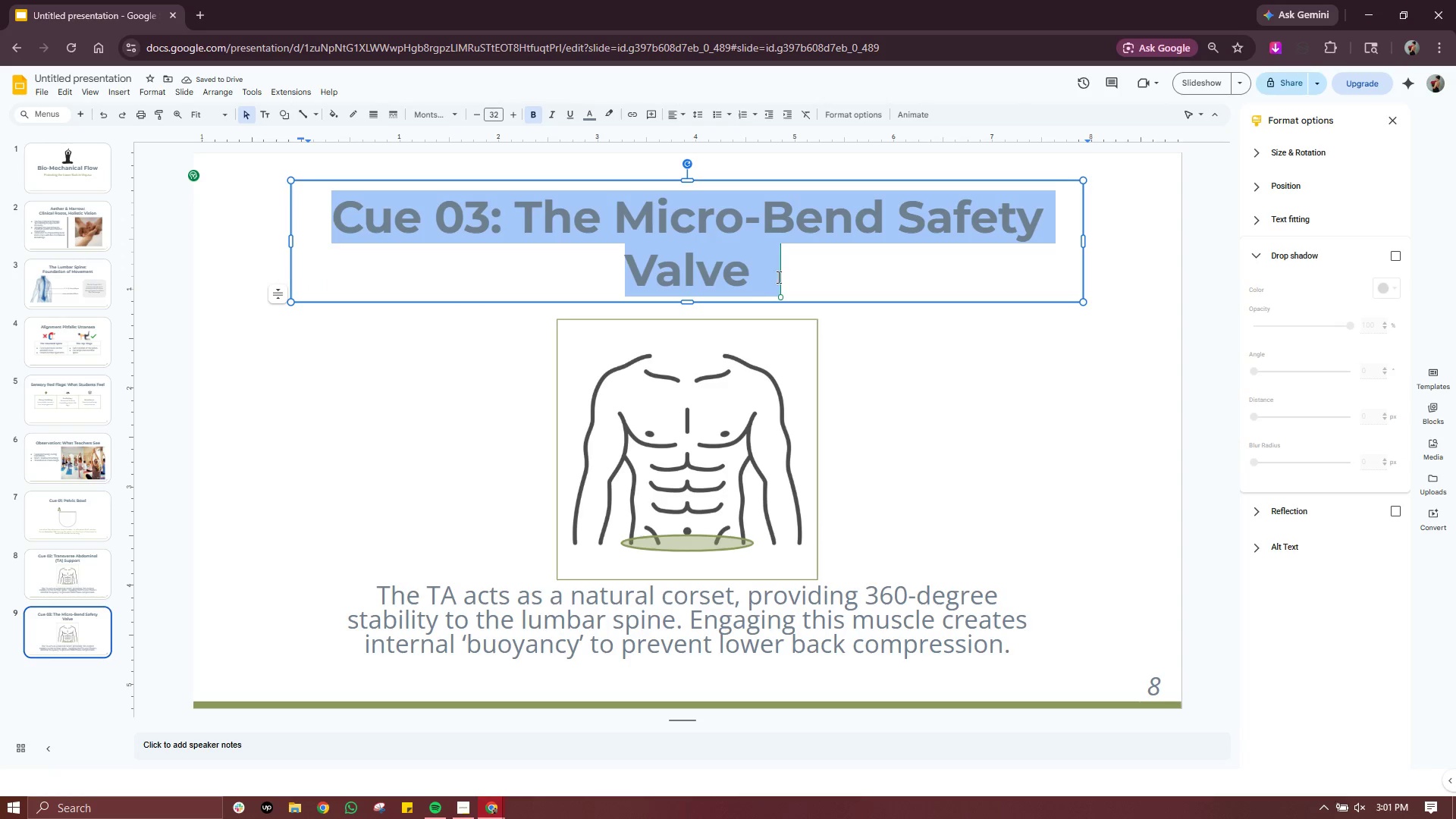 
left_click([778, 277])
 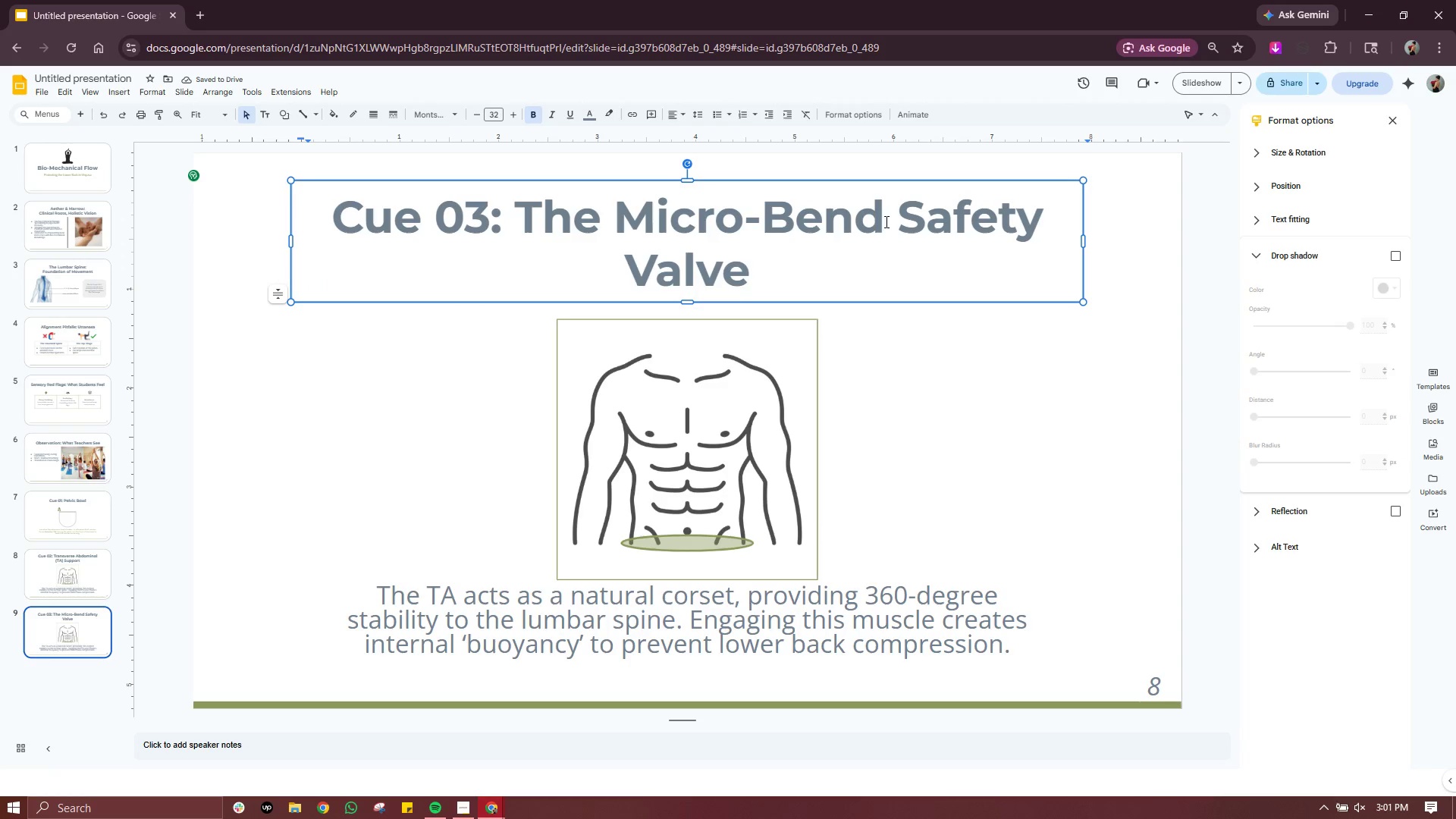 
left_click([902, 211])
 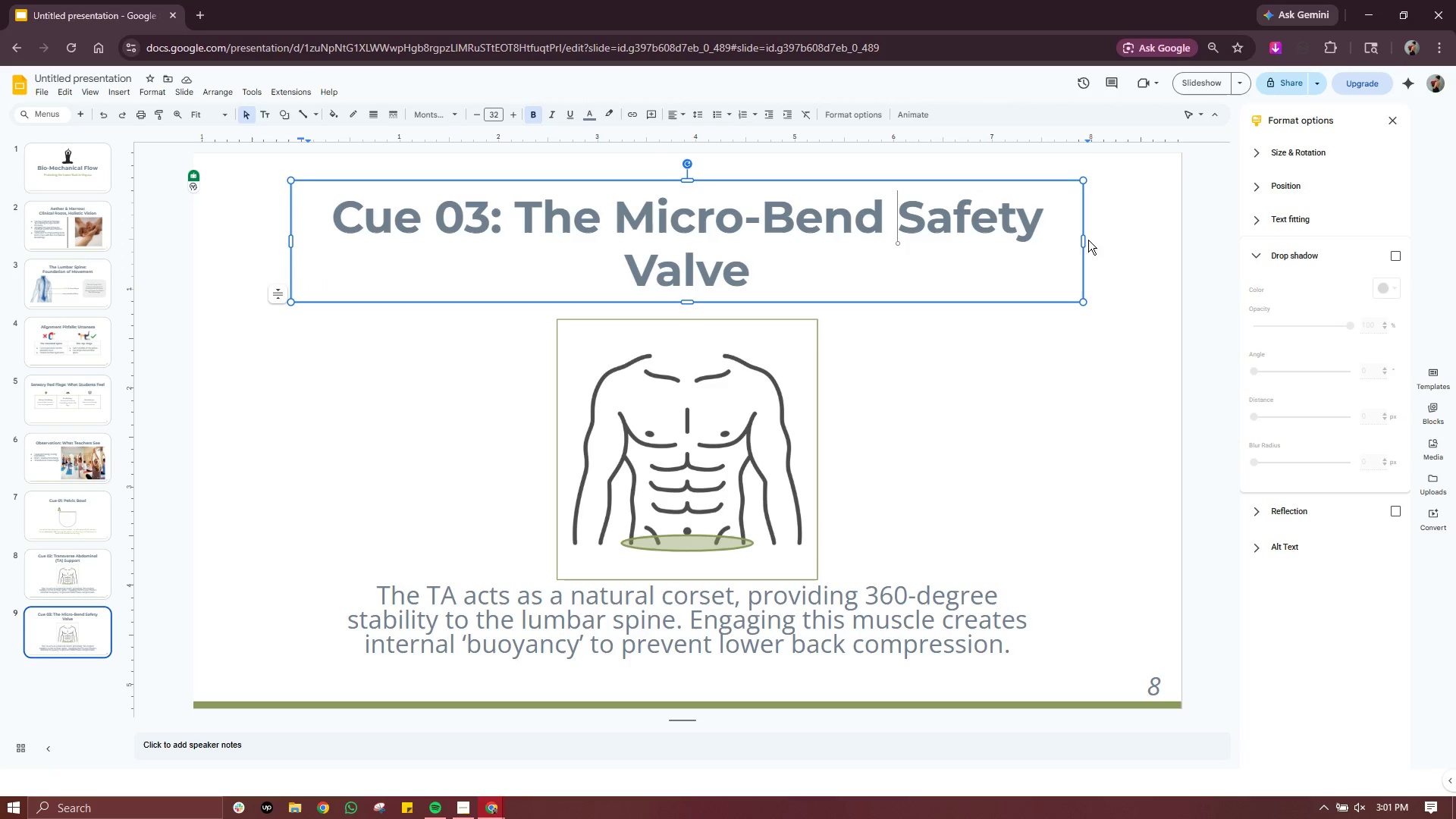 
left_click([1086, 240])
 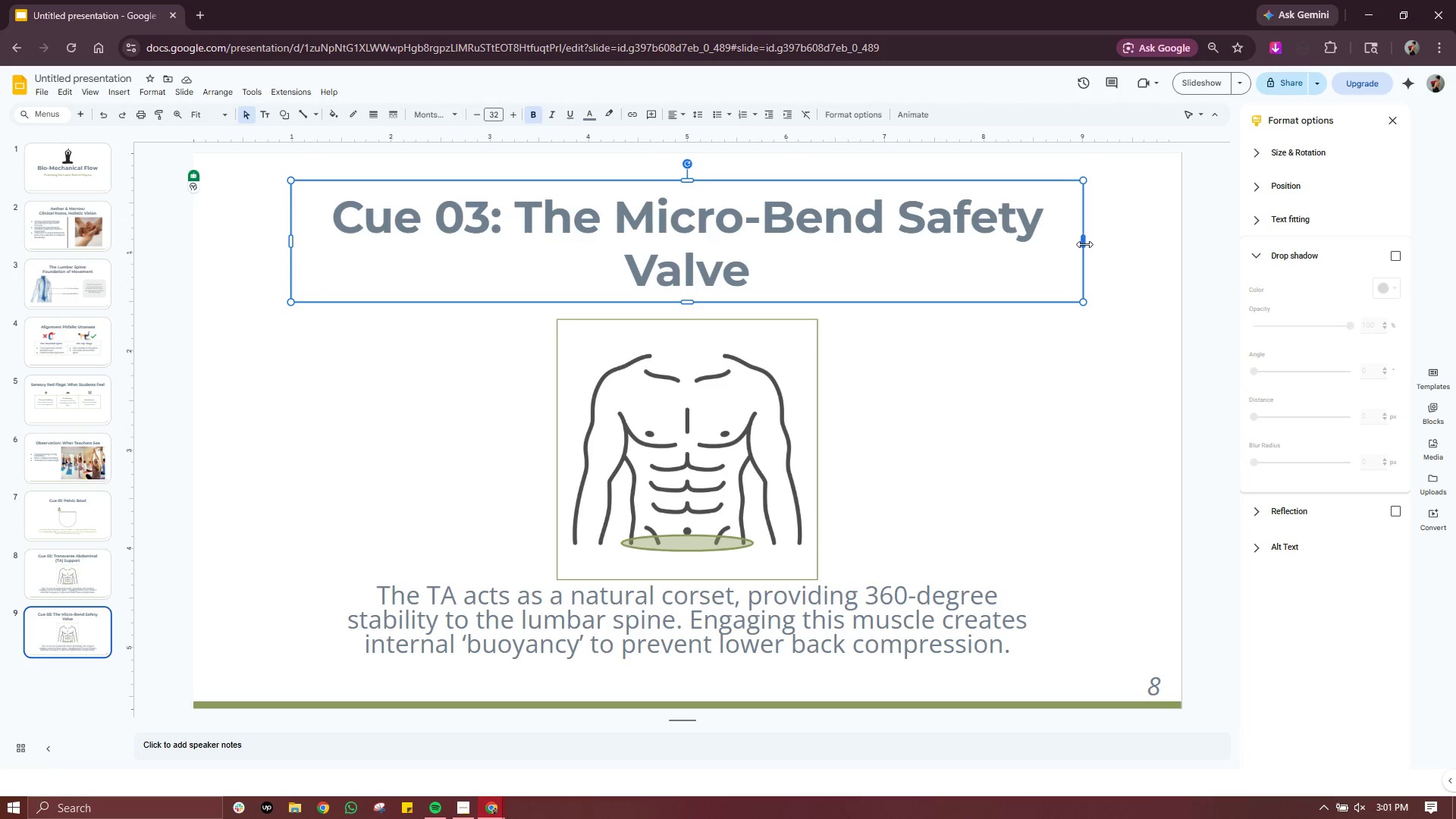 
left_click_drag(start_coordinate=[1084, 244], to_coordinate=[1132, 240])
 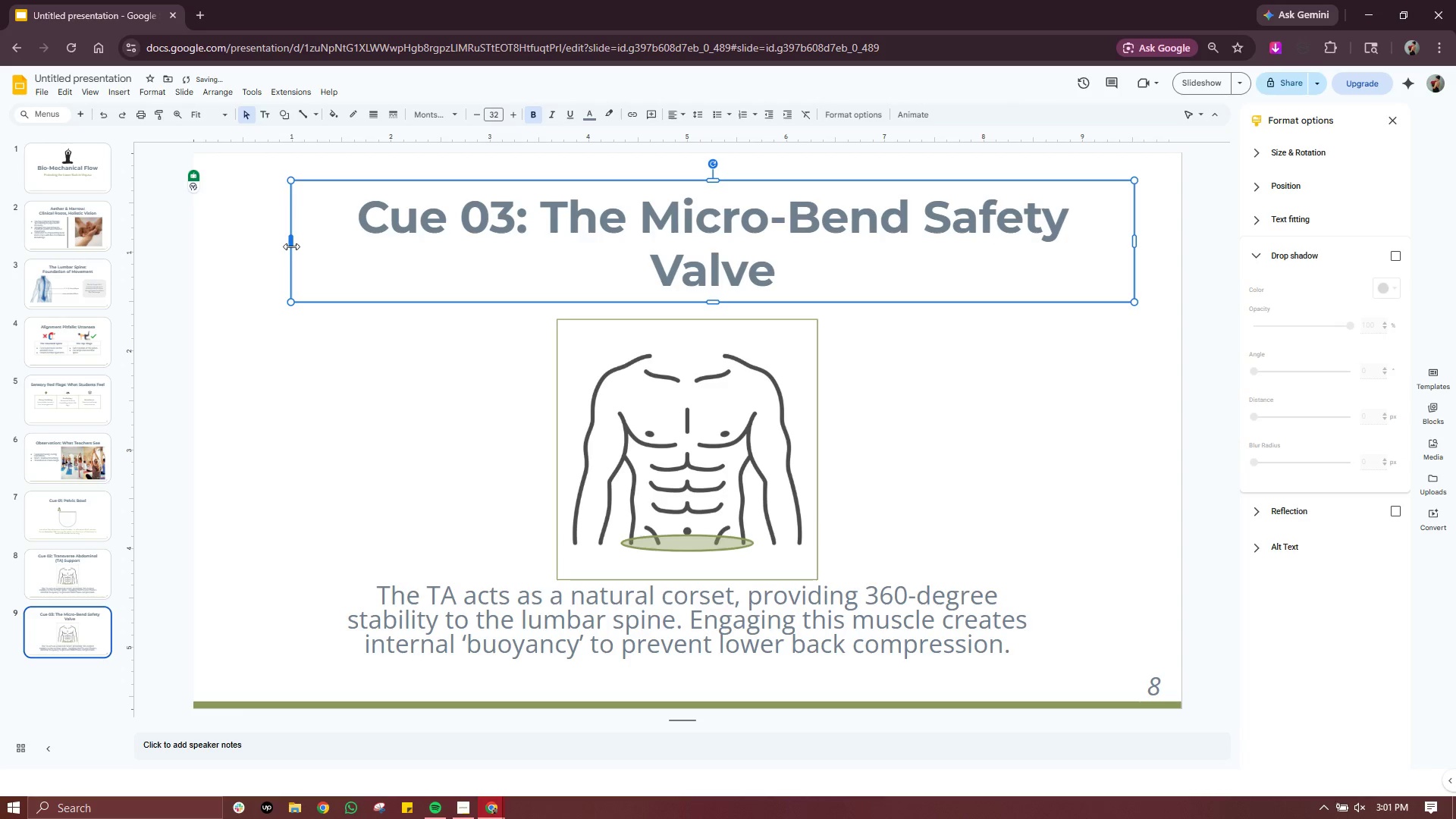 
left_click_drag(start_coordinate=[291, 243], to_coordinate=[243, 236])
 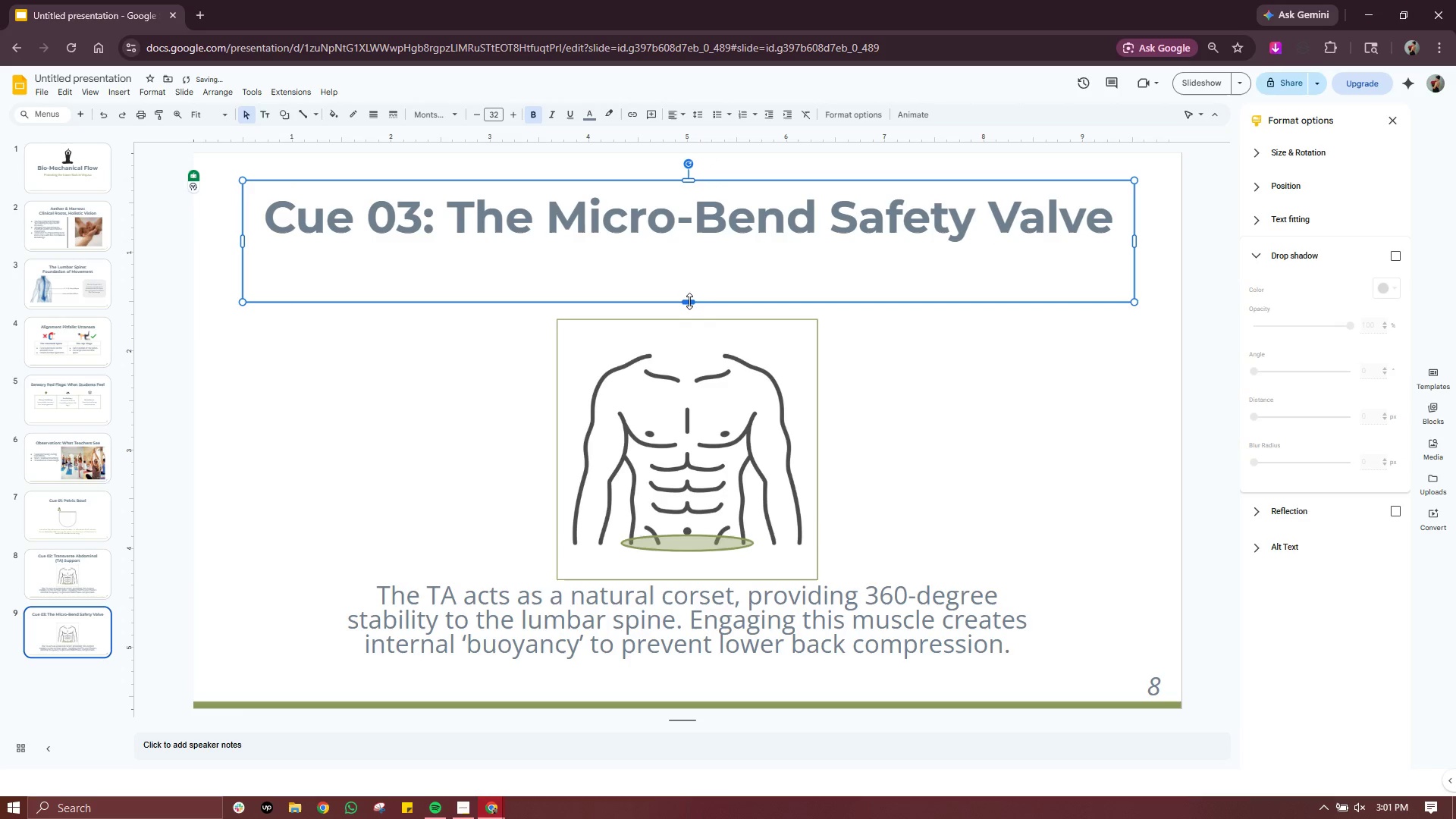 
left_click_drag(start_coordinate=[689, 301], to_coordinate=[687, 252])
 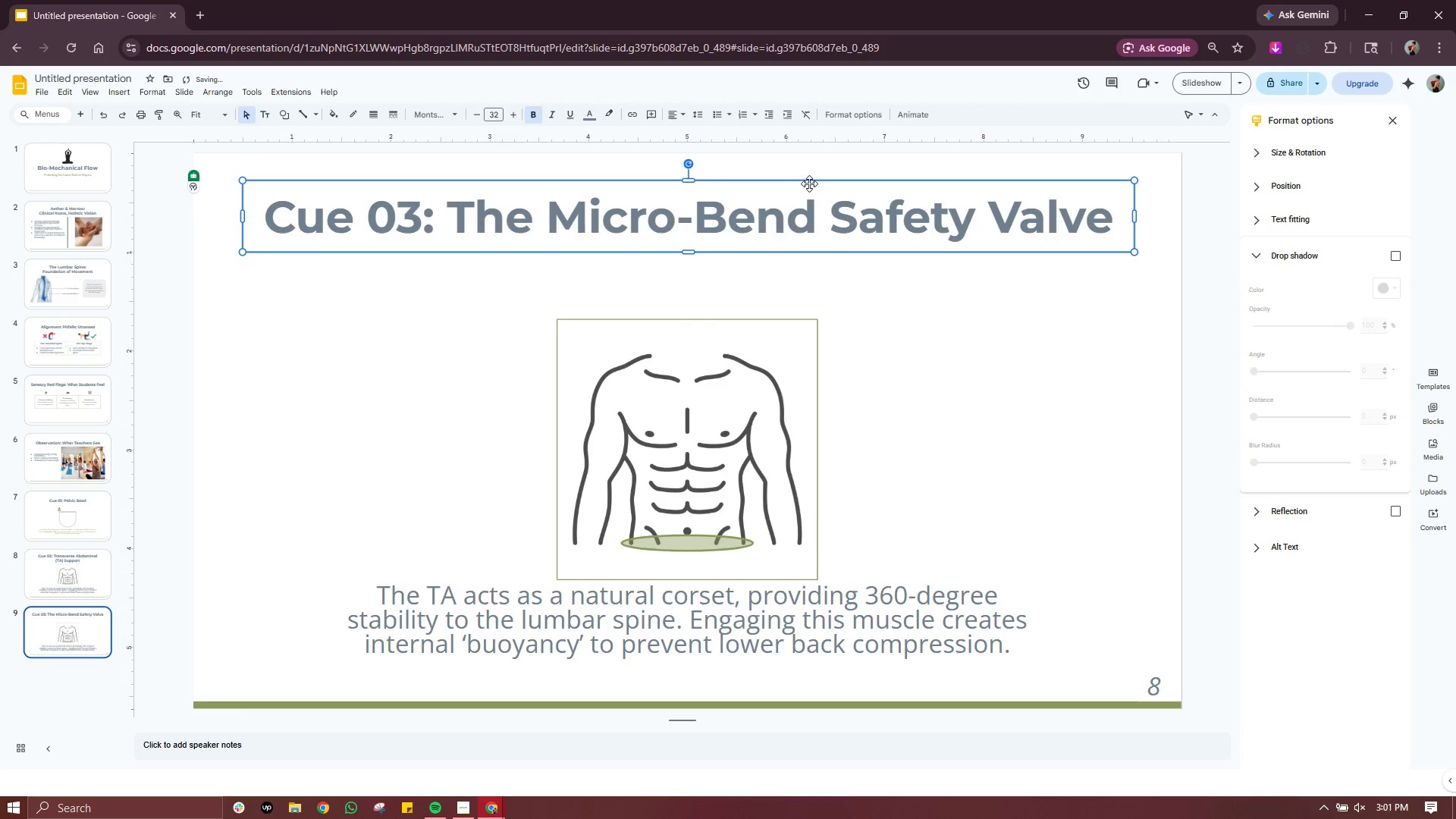 
left_click([911, 366])
 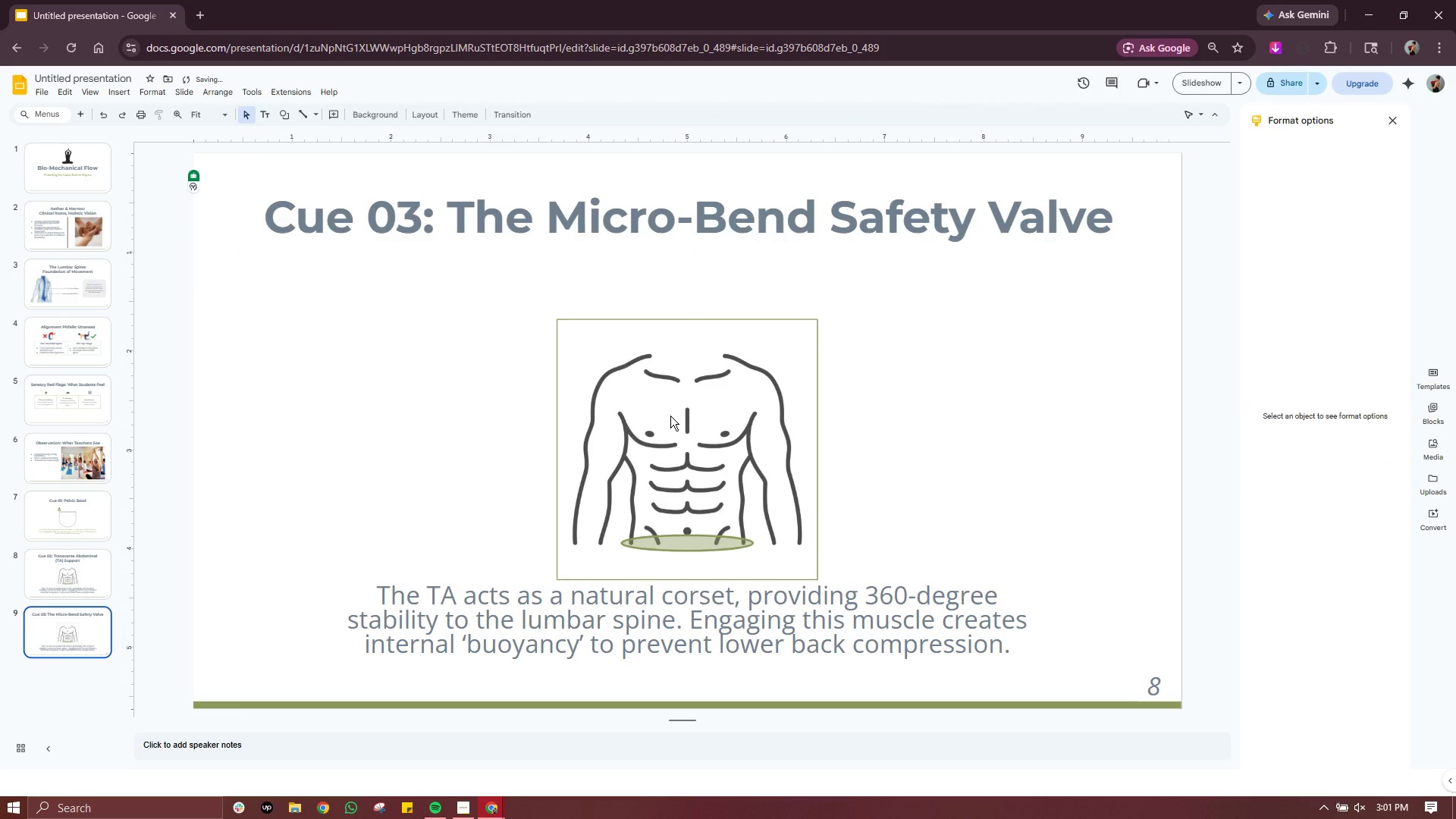 
left_click([670, 416])
 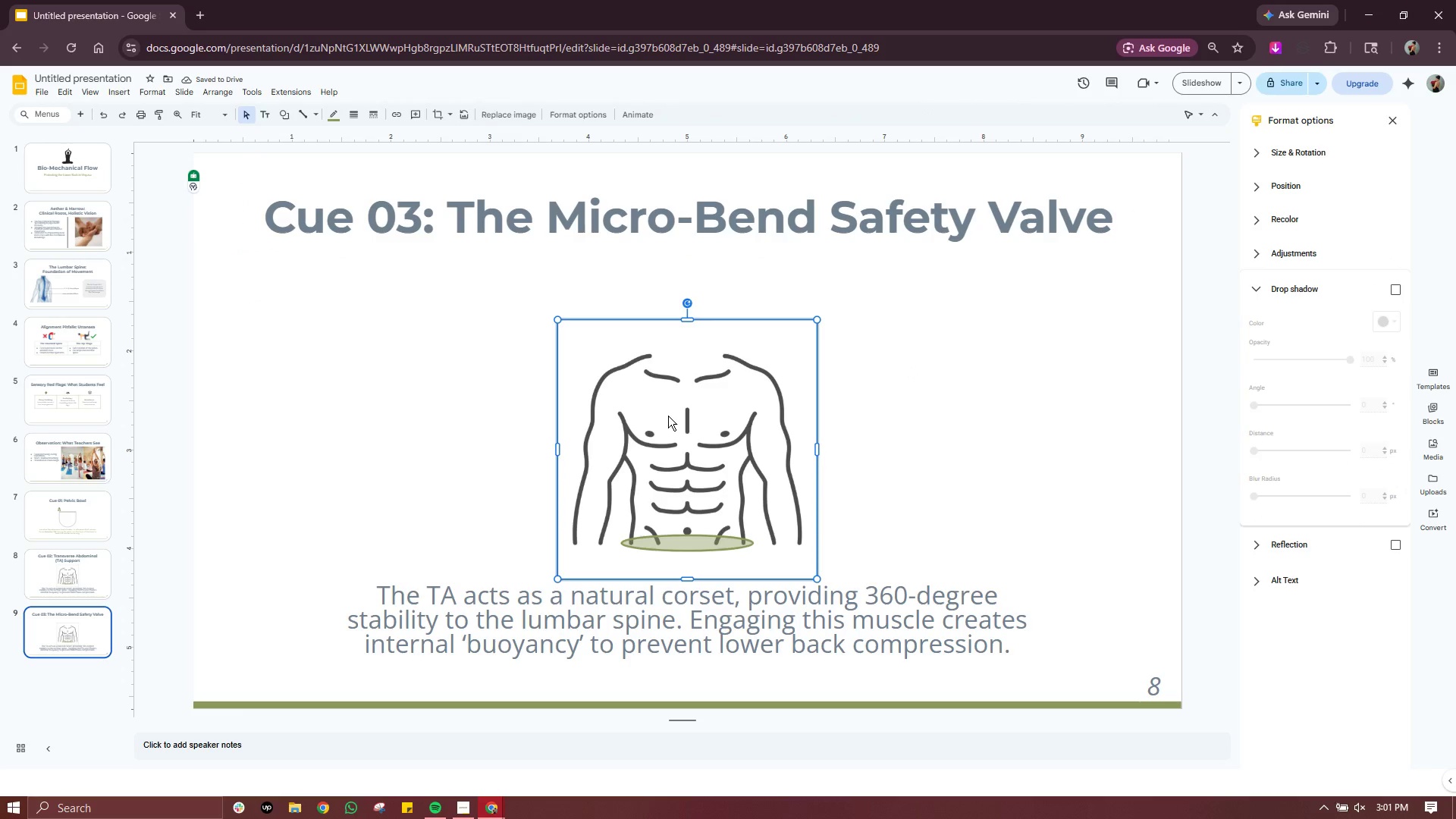 
left_click([944, 415])
 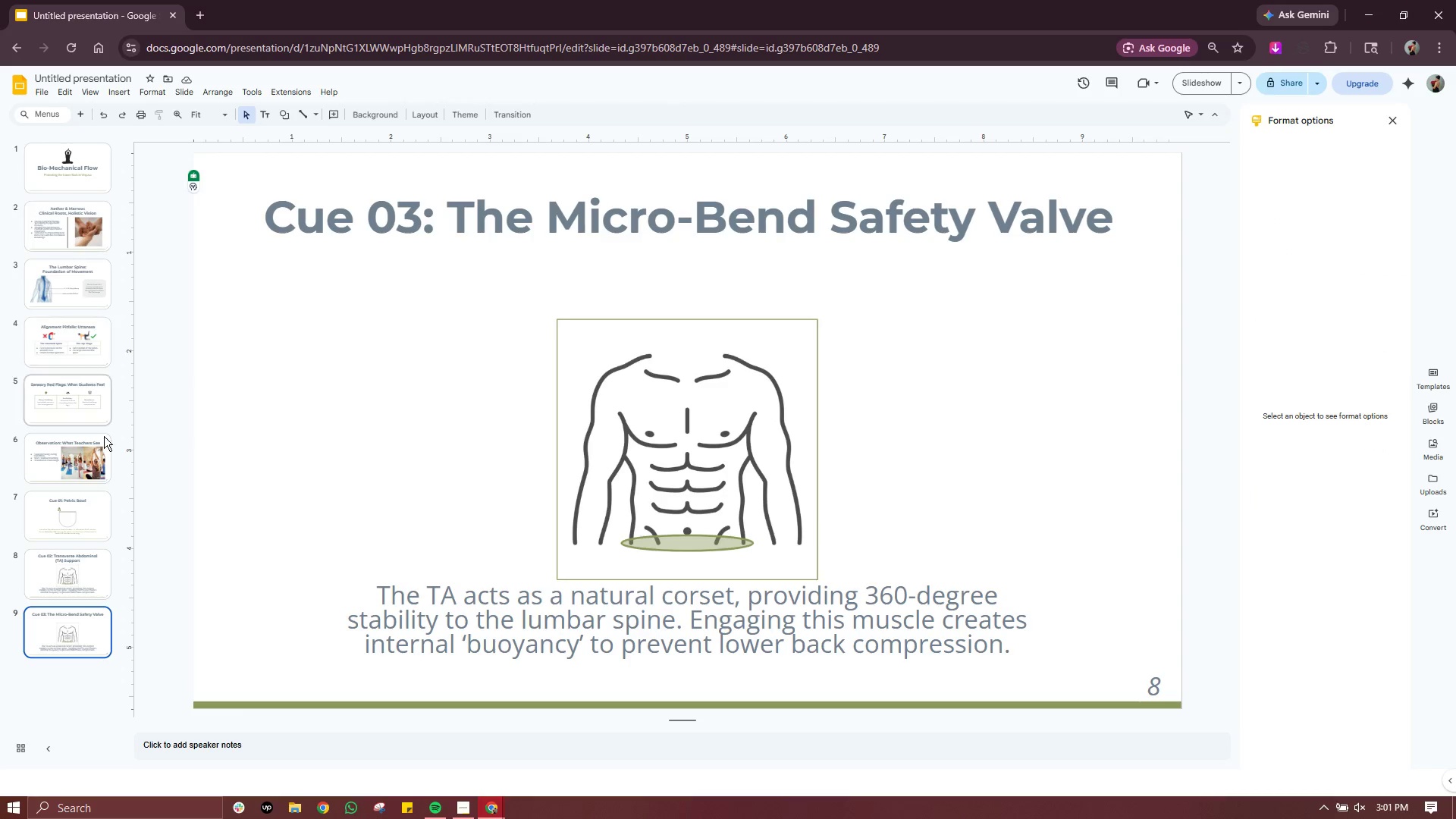 
left_click([71, 578])
 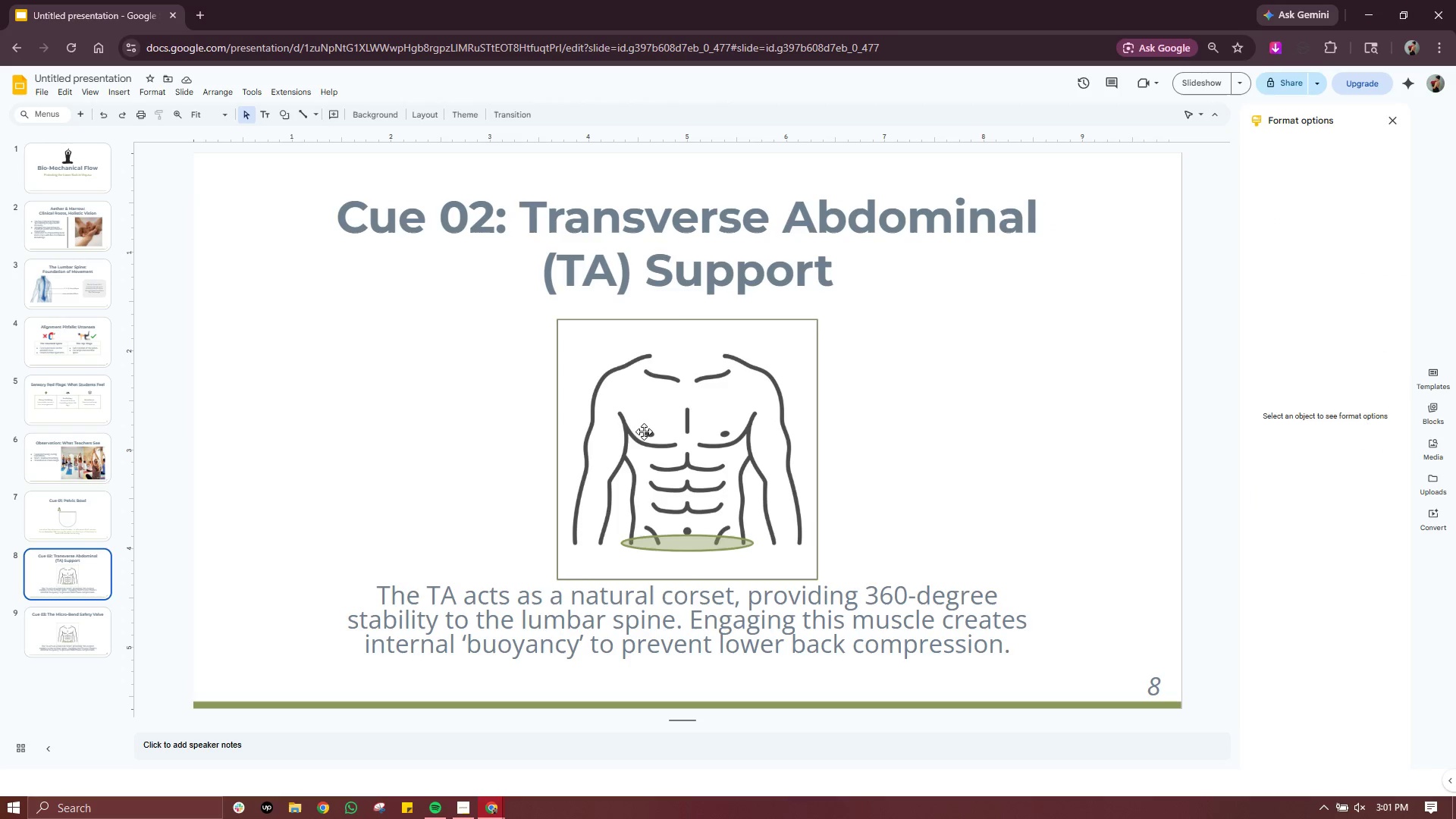 
left_click([725, 390])
 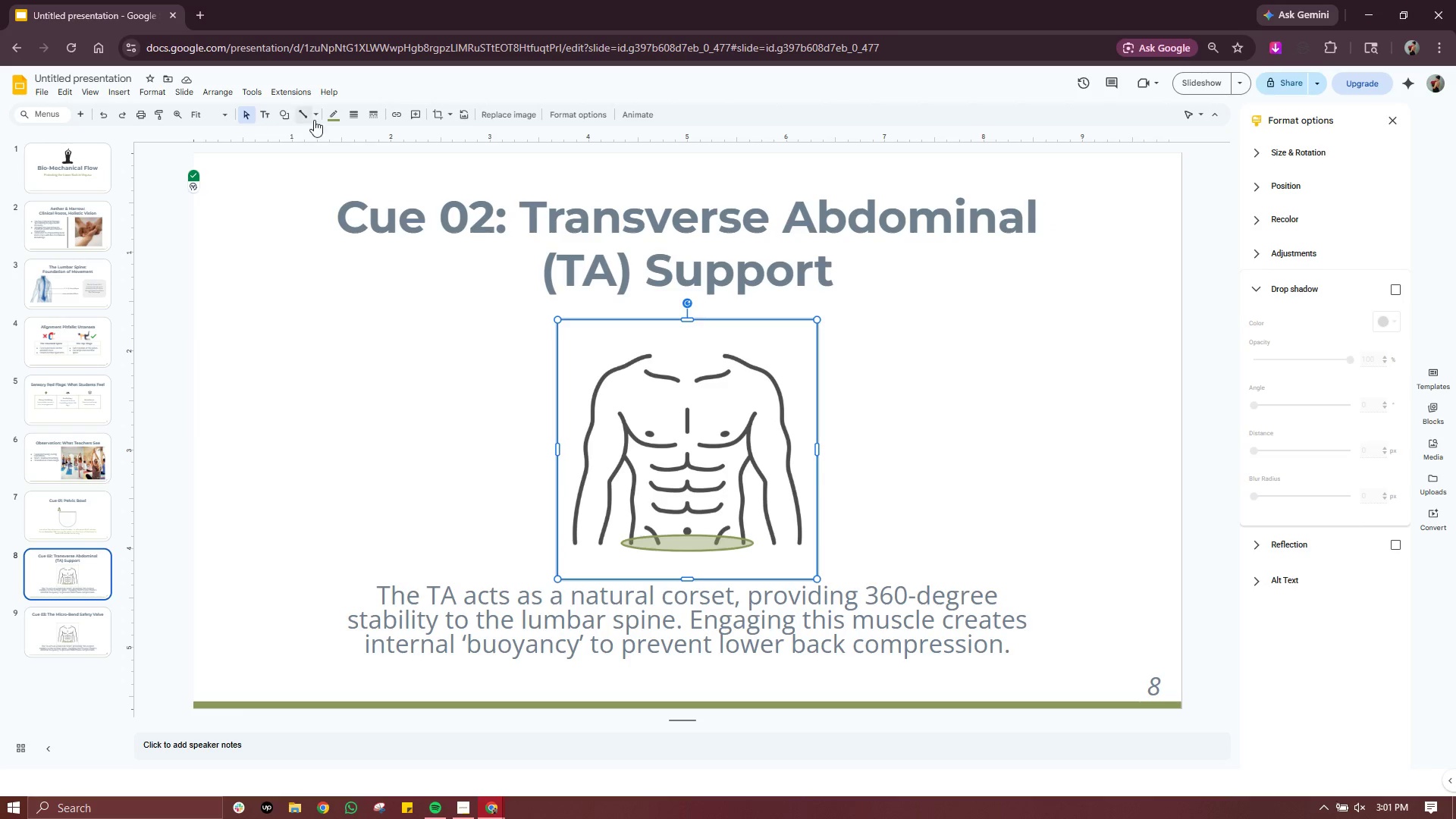 
left_click([335, 118])
 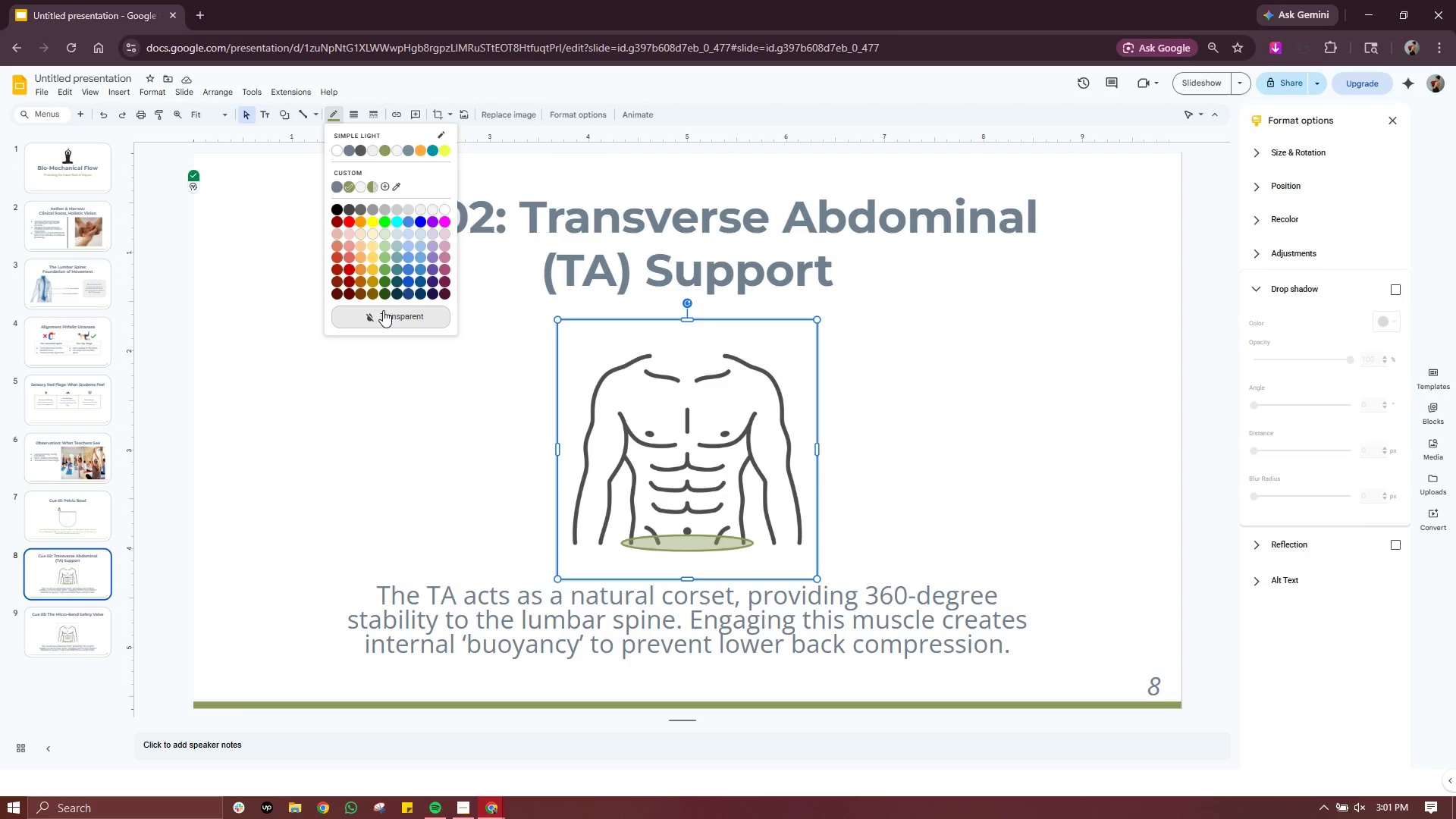 
left_click([383, 311])
 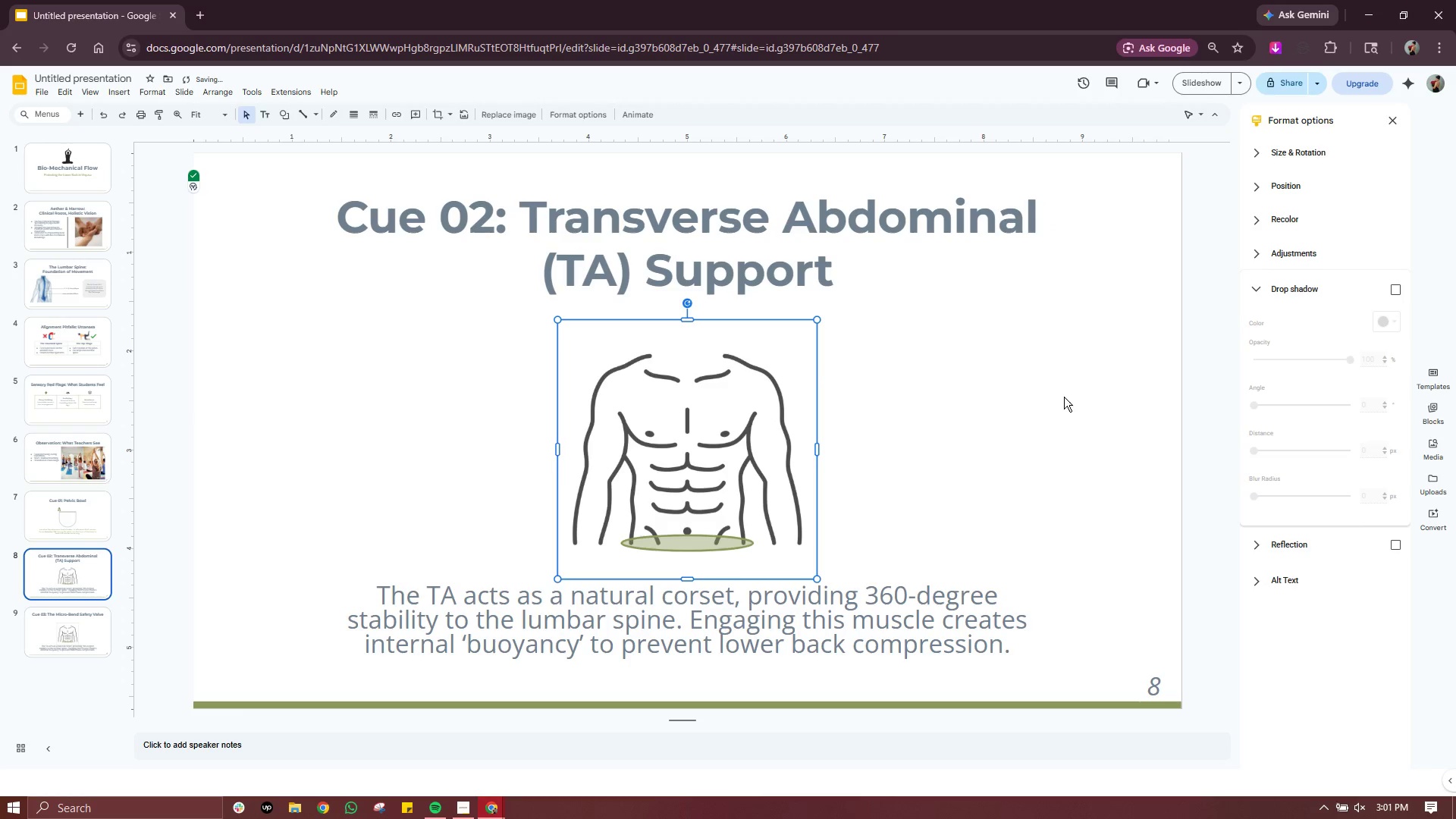 
left_click([1070, 396])
 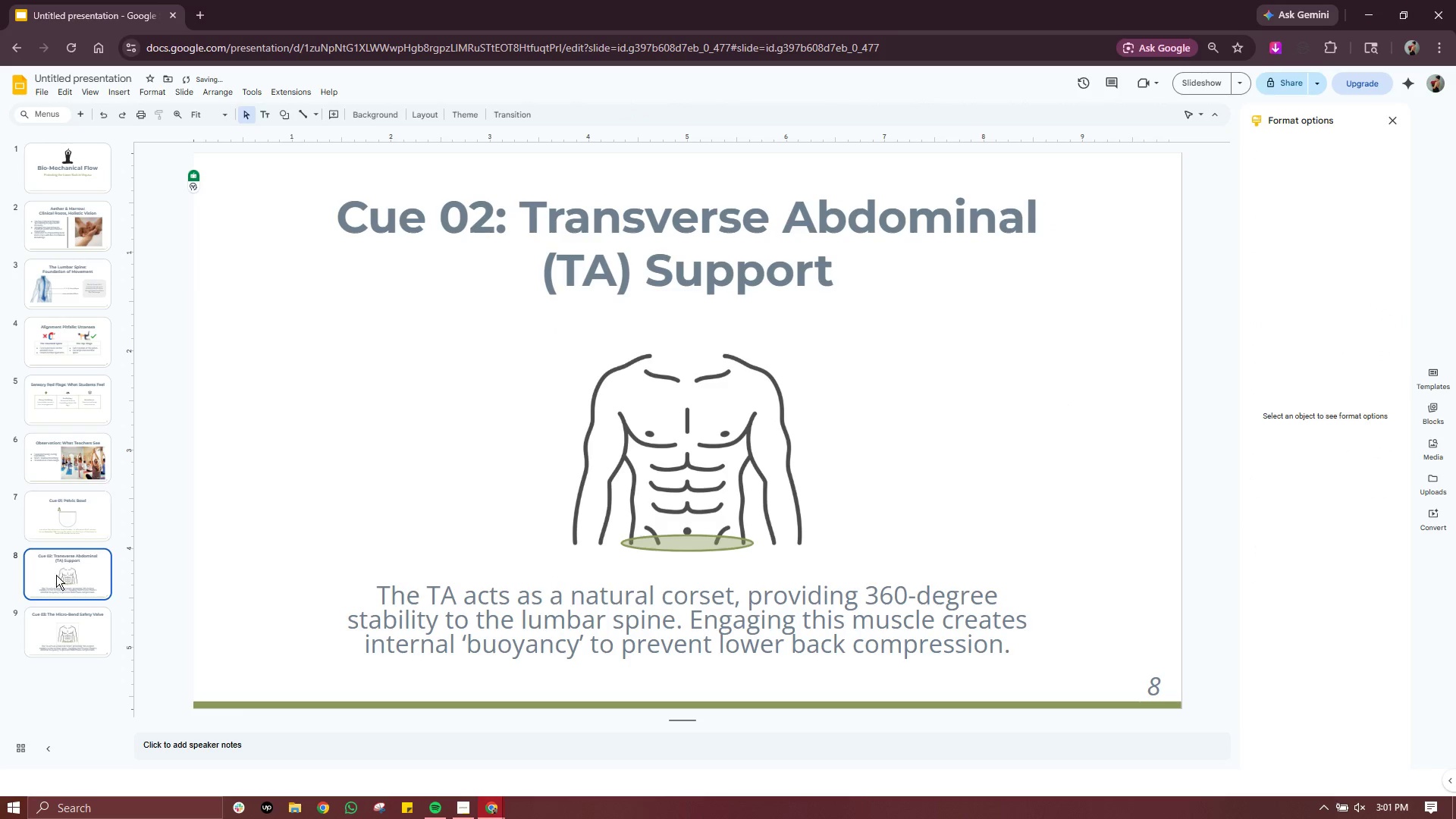 
left_click([88, 628])
 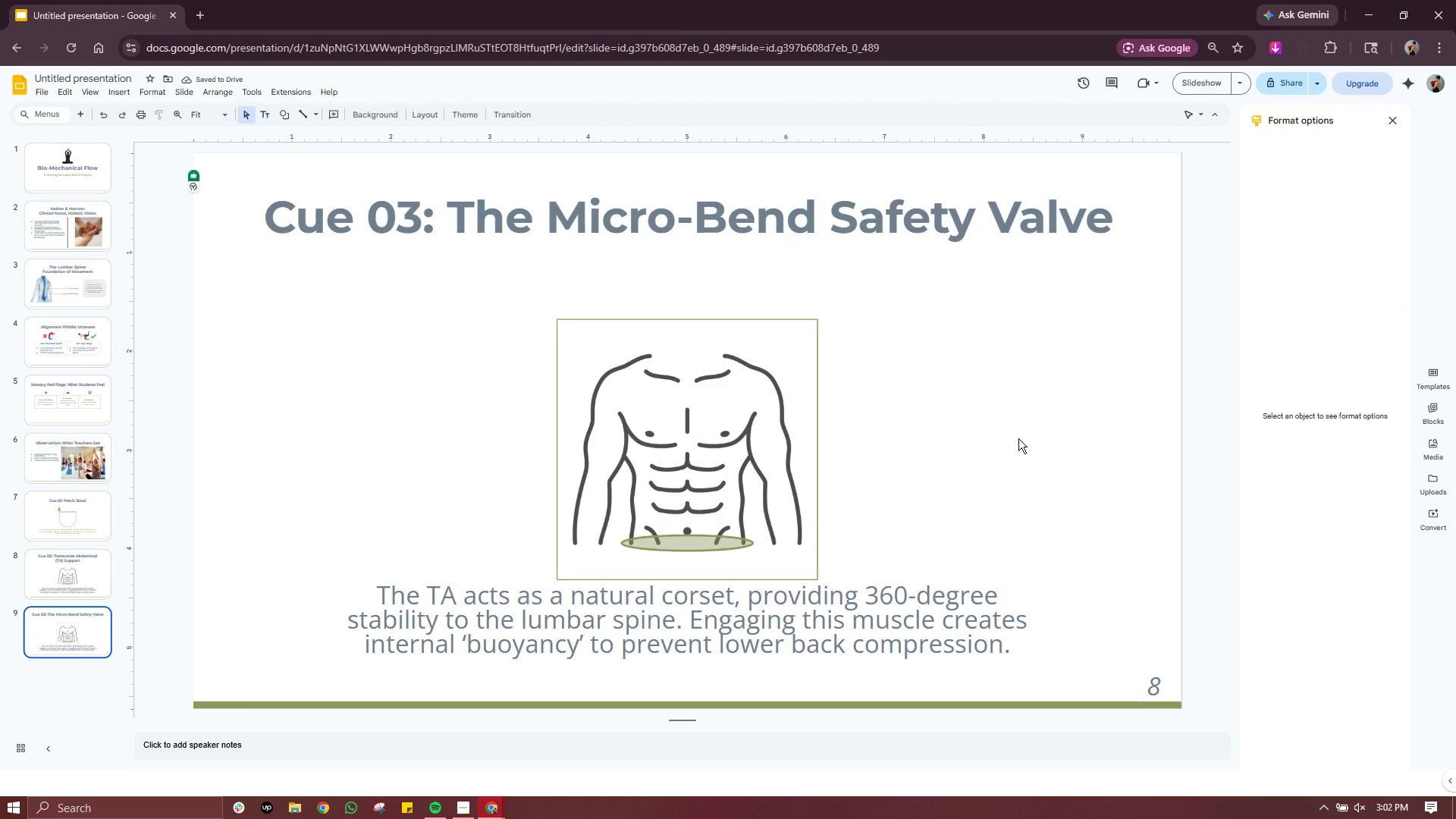 
left_click([1018, 438])
 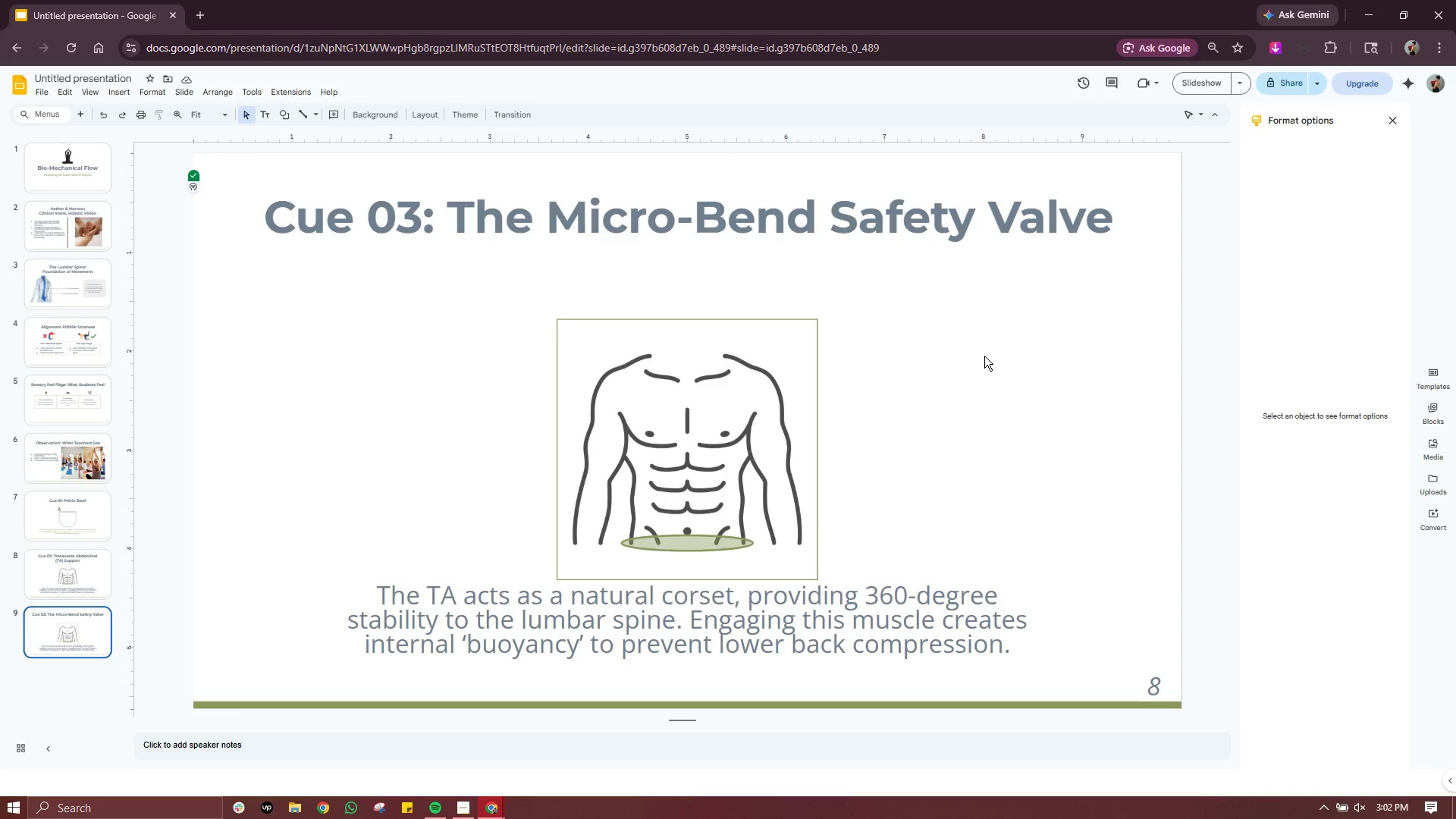 
left_click_drag(start_coordinate=[986, 338], to_coordinate=[422, 542])
 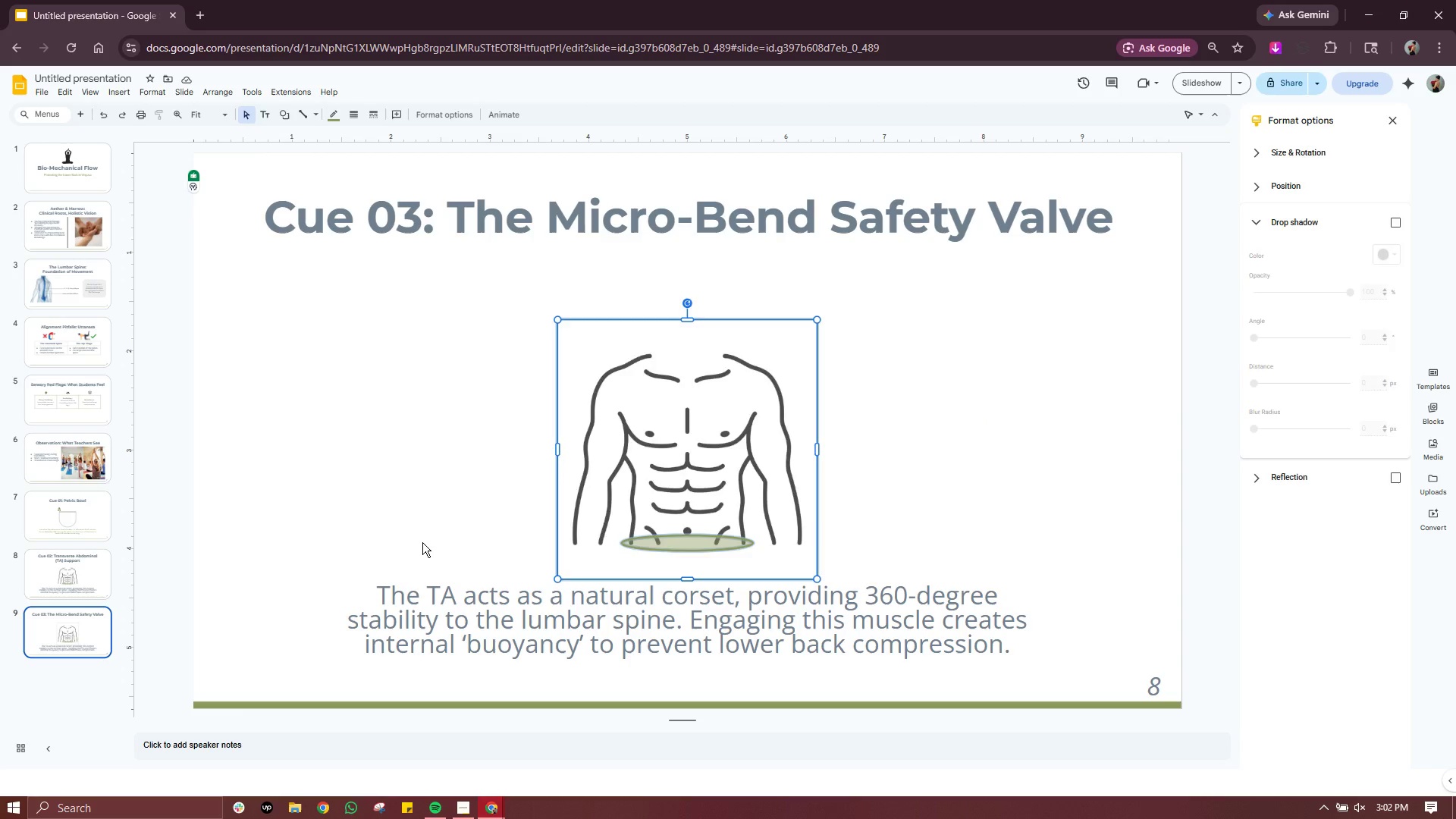 
key(Delete)
 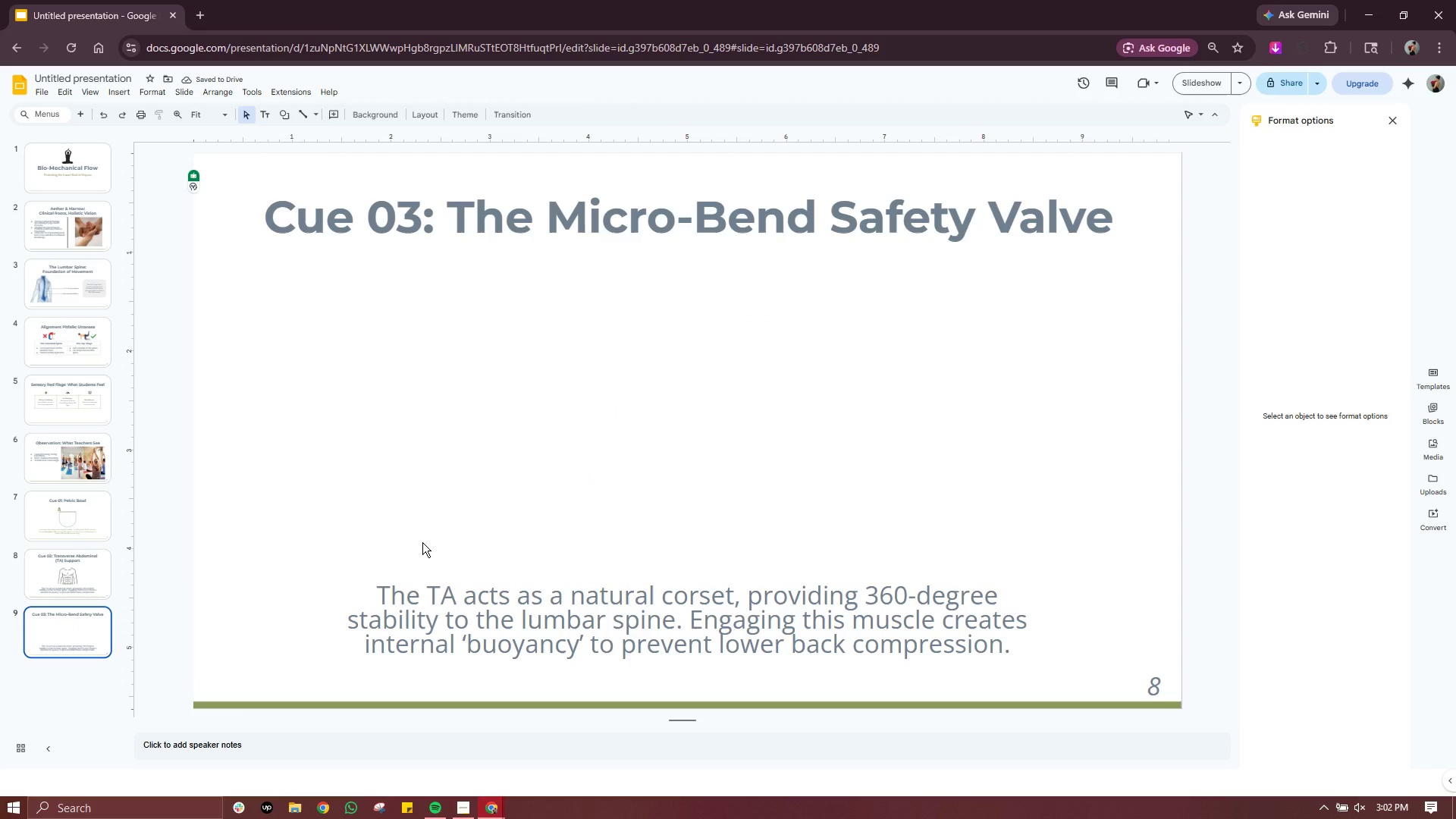 
wait(9.44)
 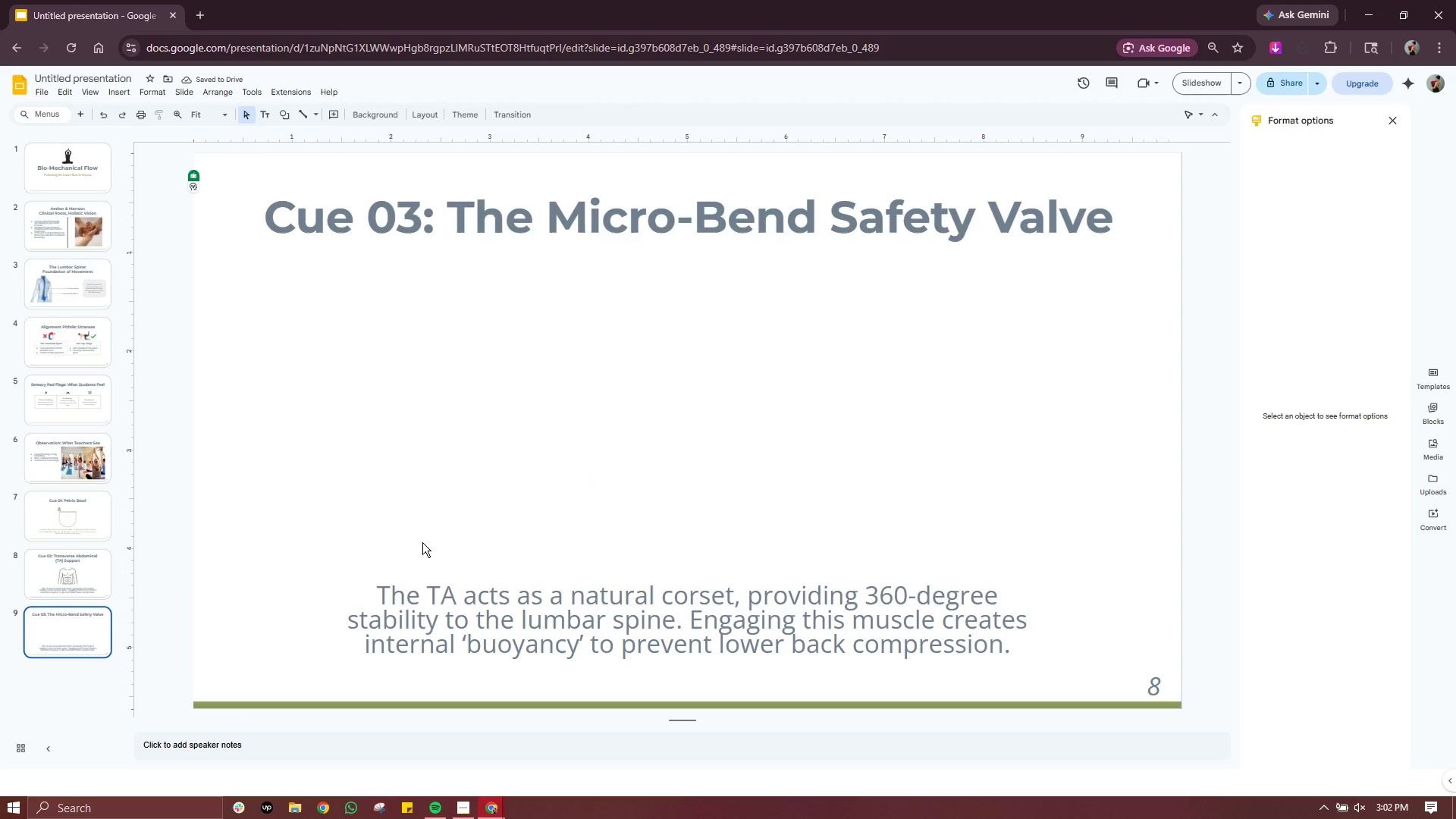 
left_click([116, 89])
 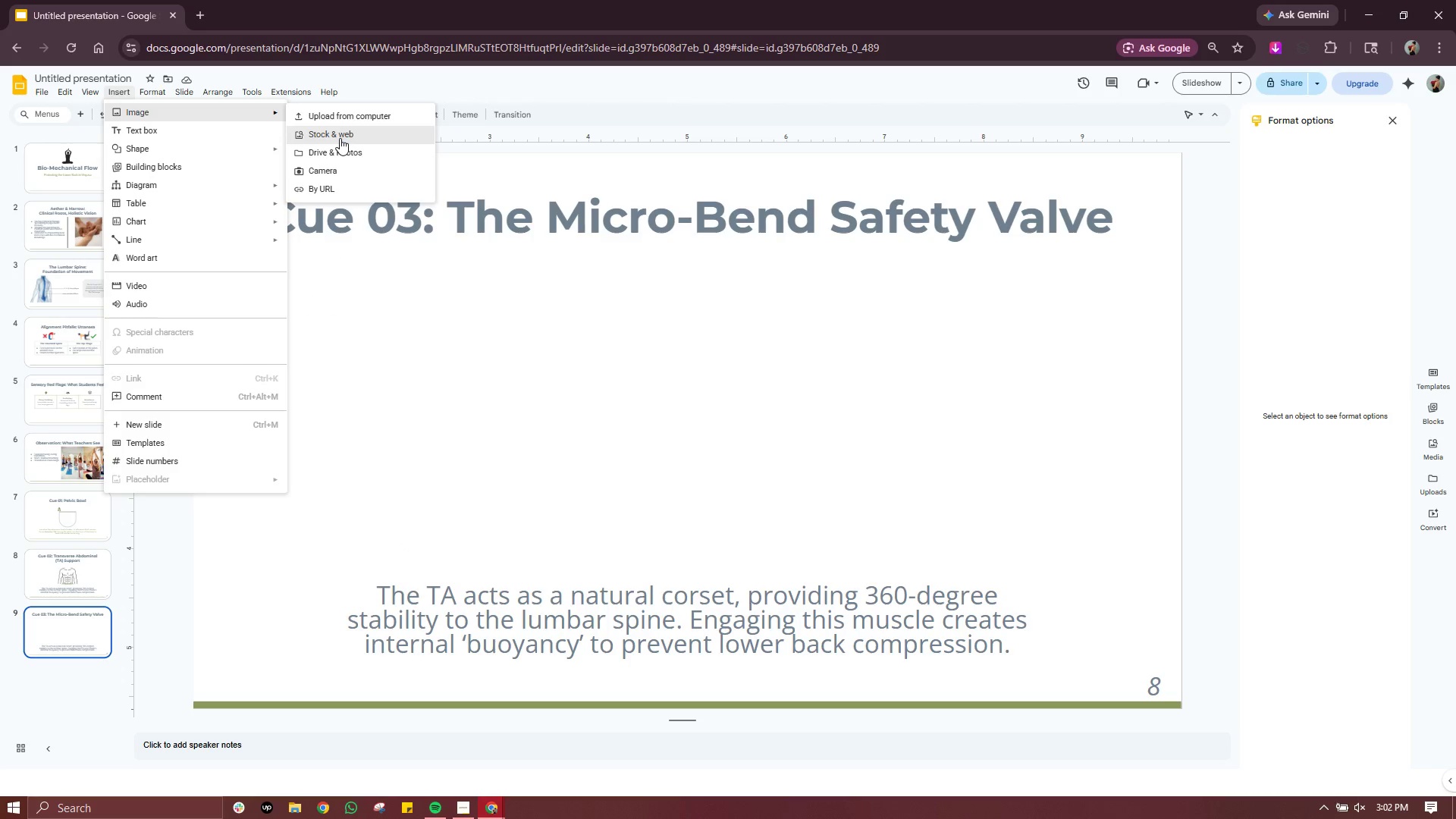 
left_click([340, 138])
 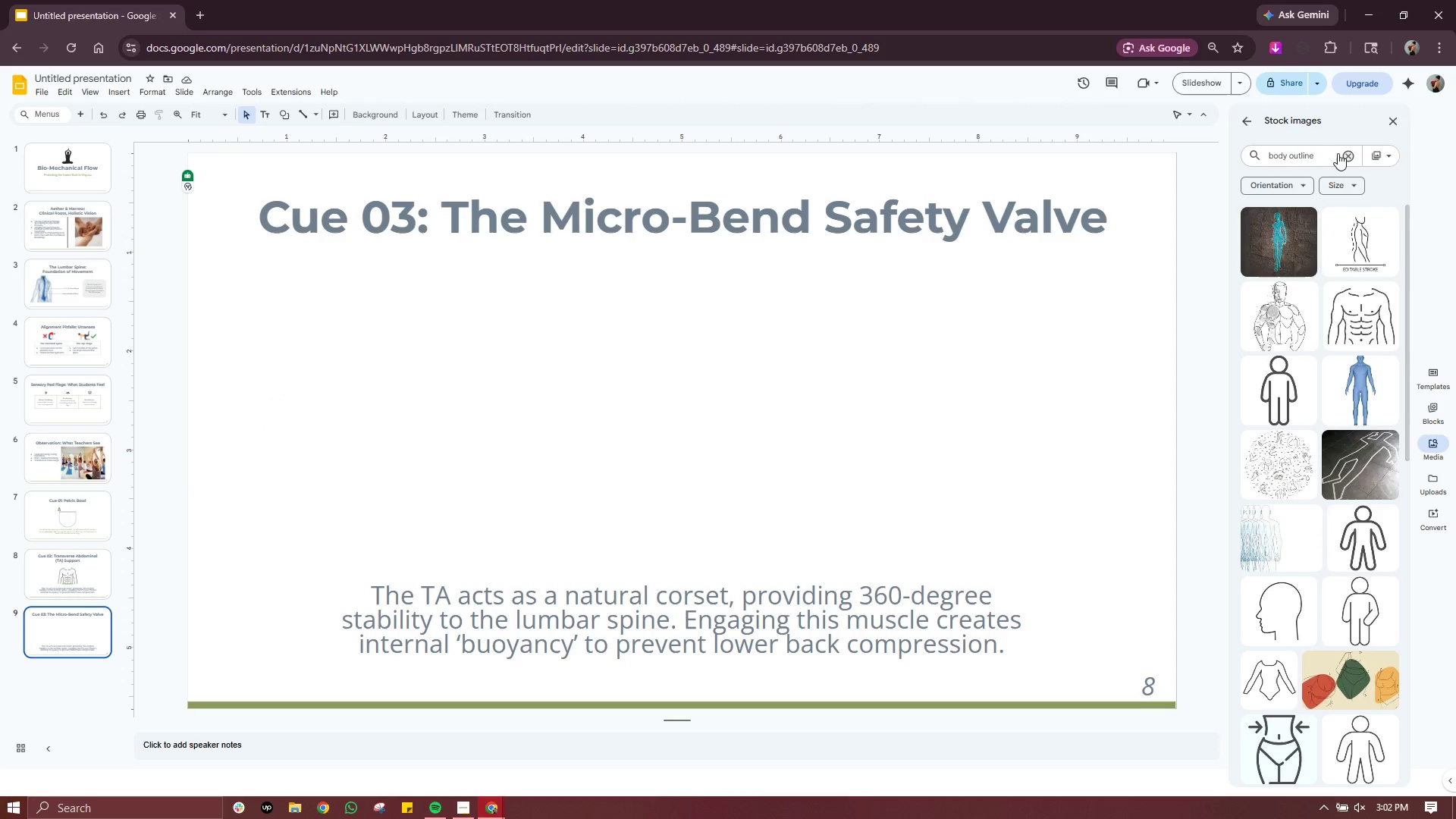 
left_click([1347, 155])
 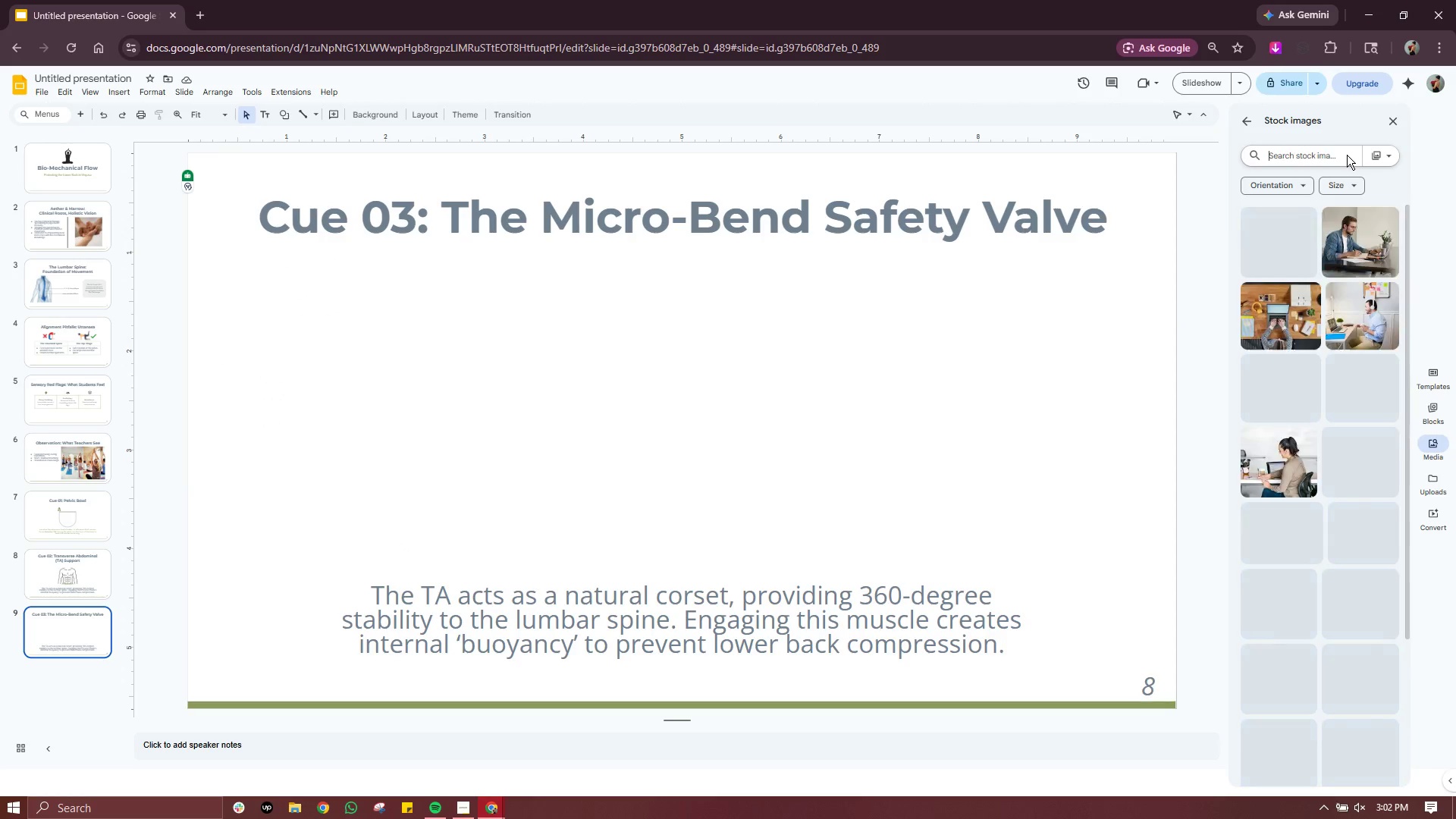 
type(human leg line aart profile)
 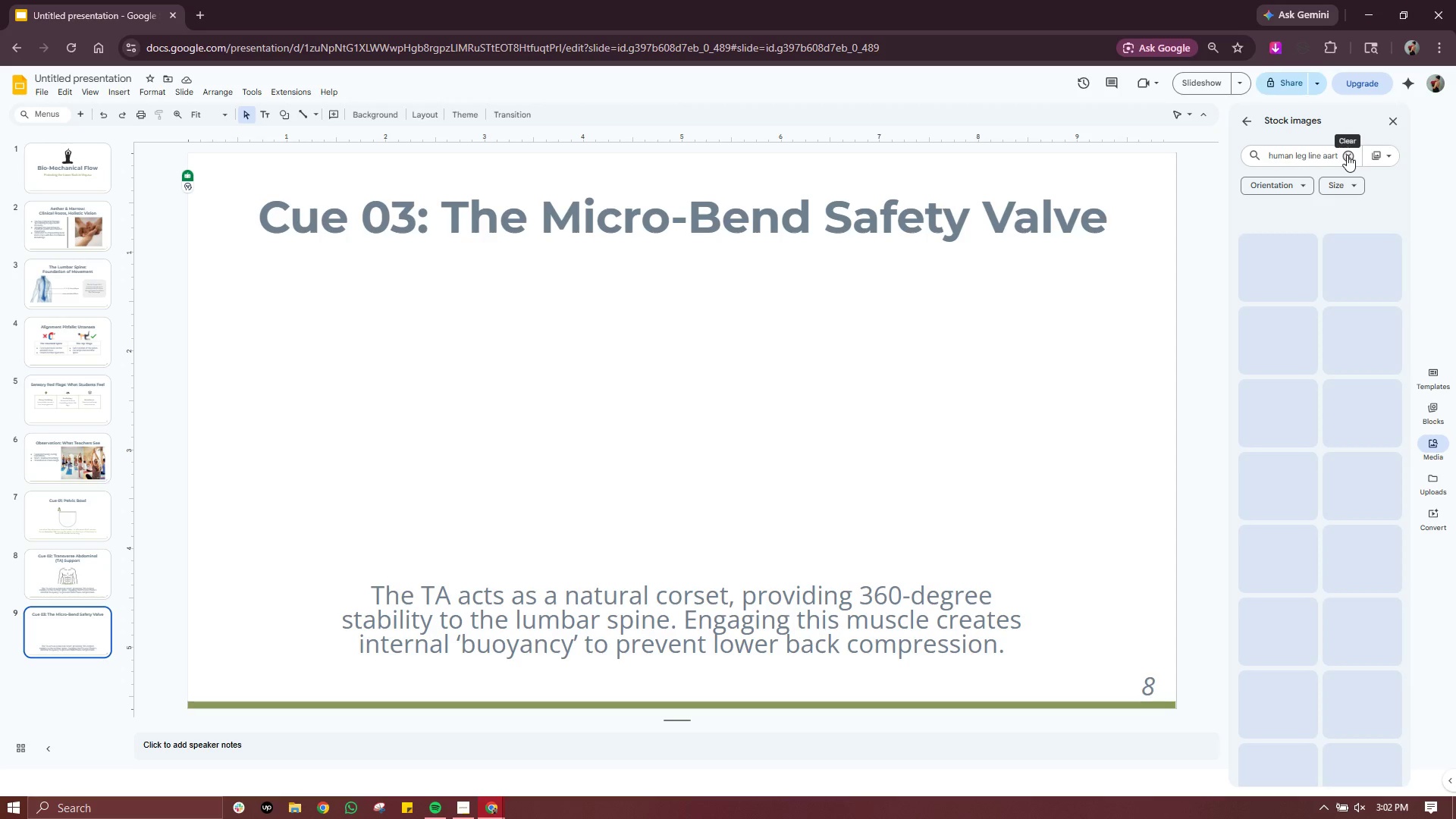 
key(Enter)
 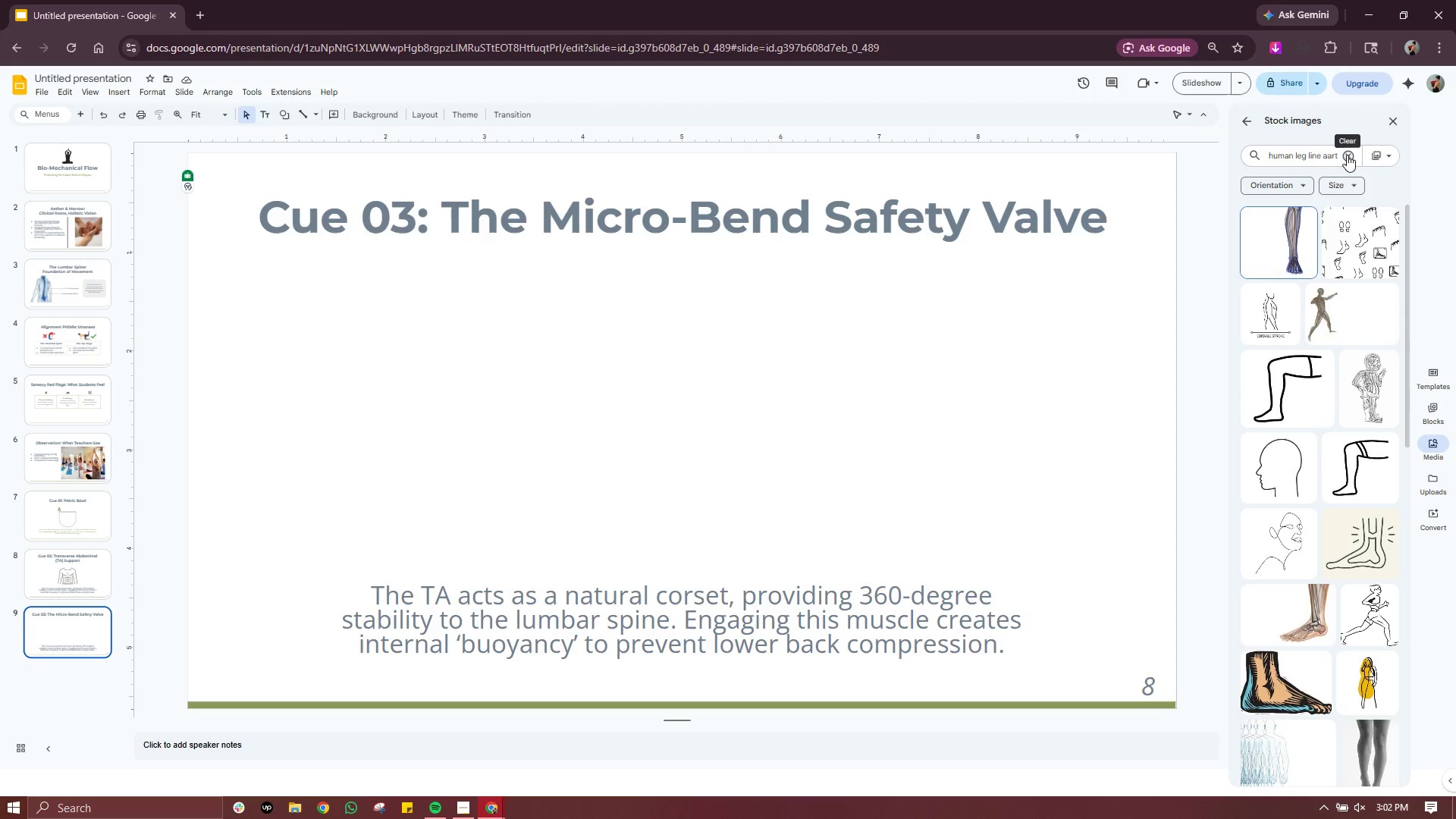 
wait(17.67)
 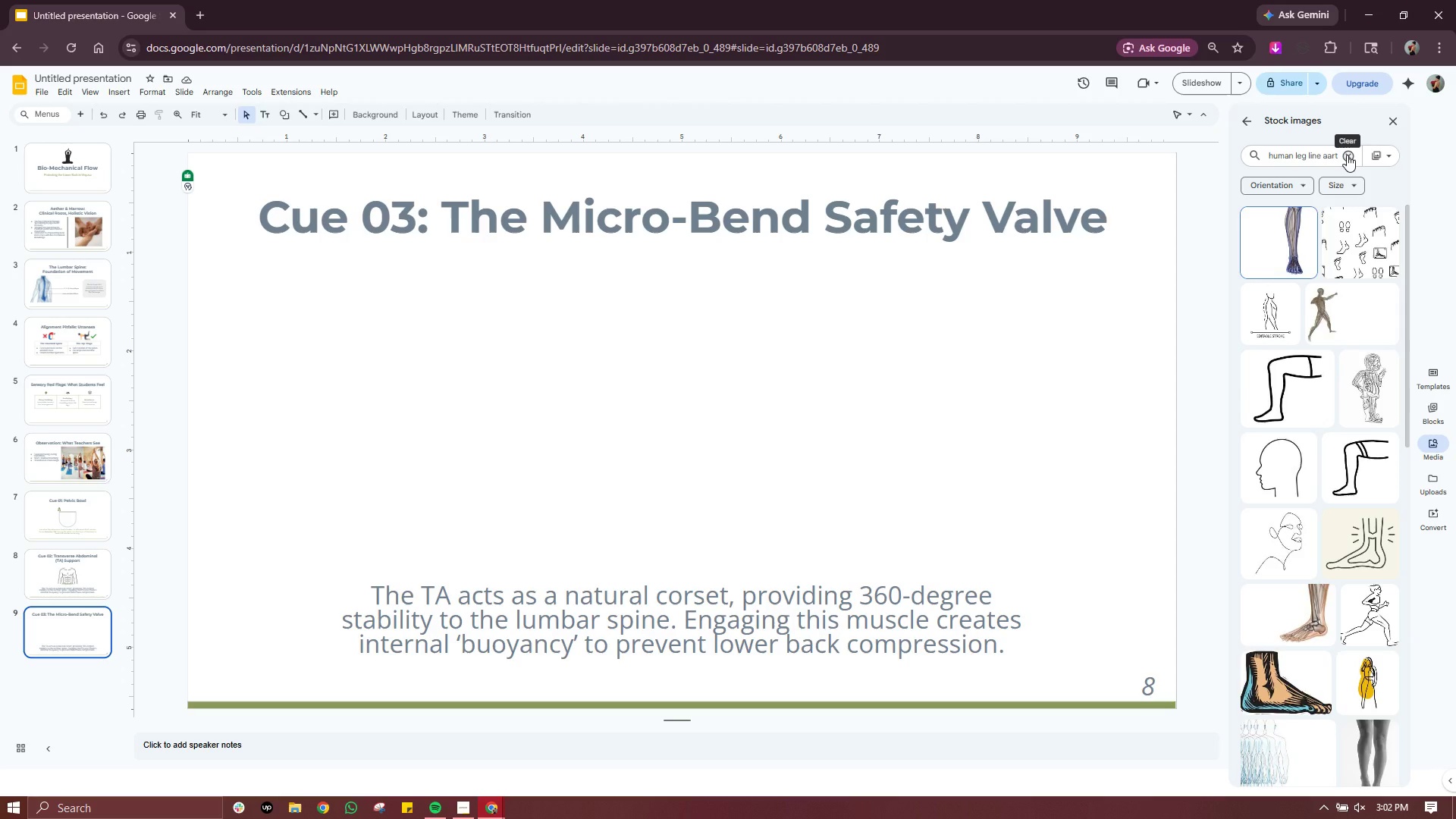 
left_click([1347, 155])
 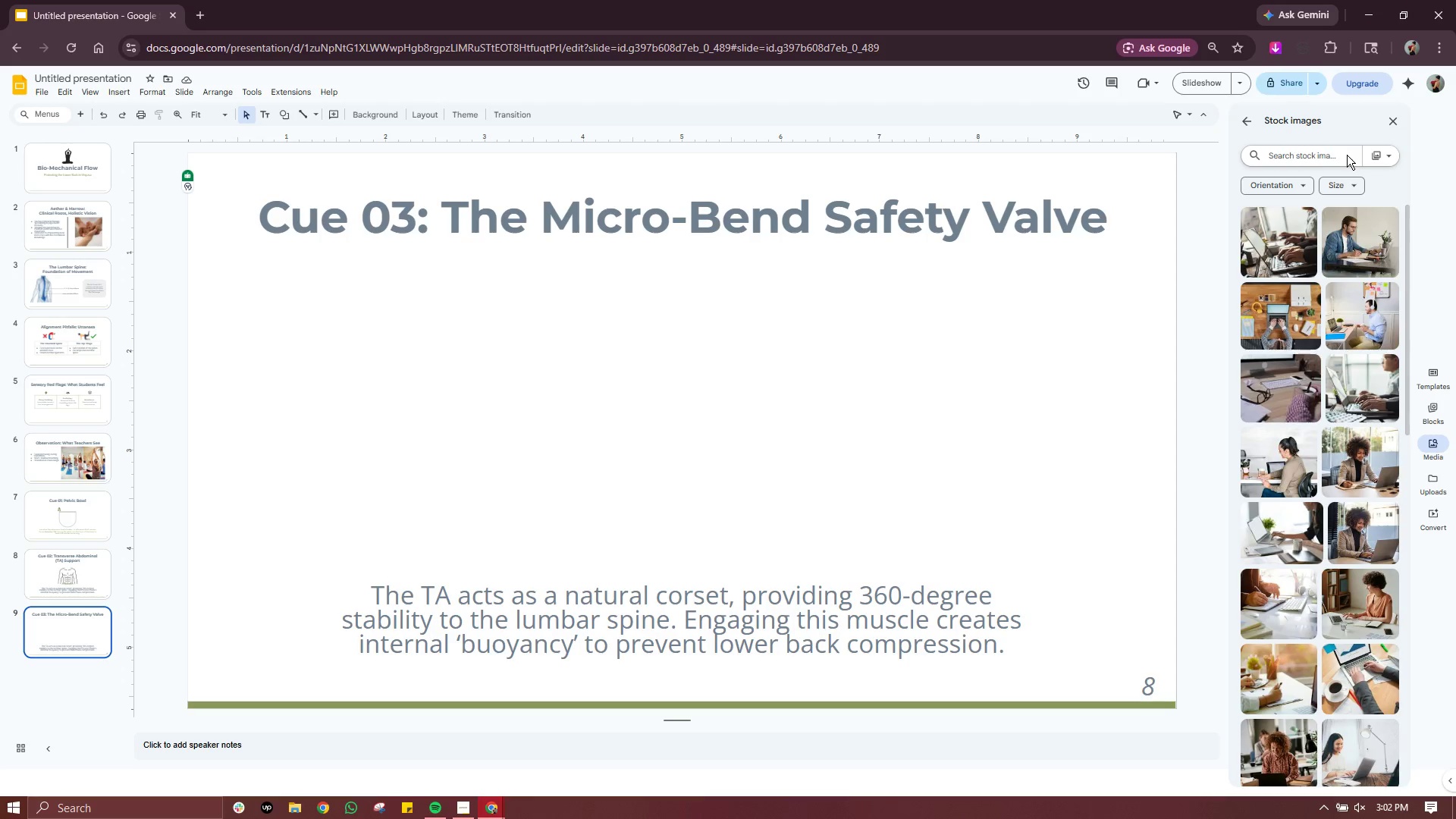 
type(yoga keg aa)
key(Backspace)
type(na)
key(Backspace)
key(Backspace)
key(Backspace)
key(Backspace)
key(Backspace)
key(Backspace)
key(Backspace)
type(leag)
key(Backspace)
key(Backspace)
type(g anatomy line art)
 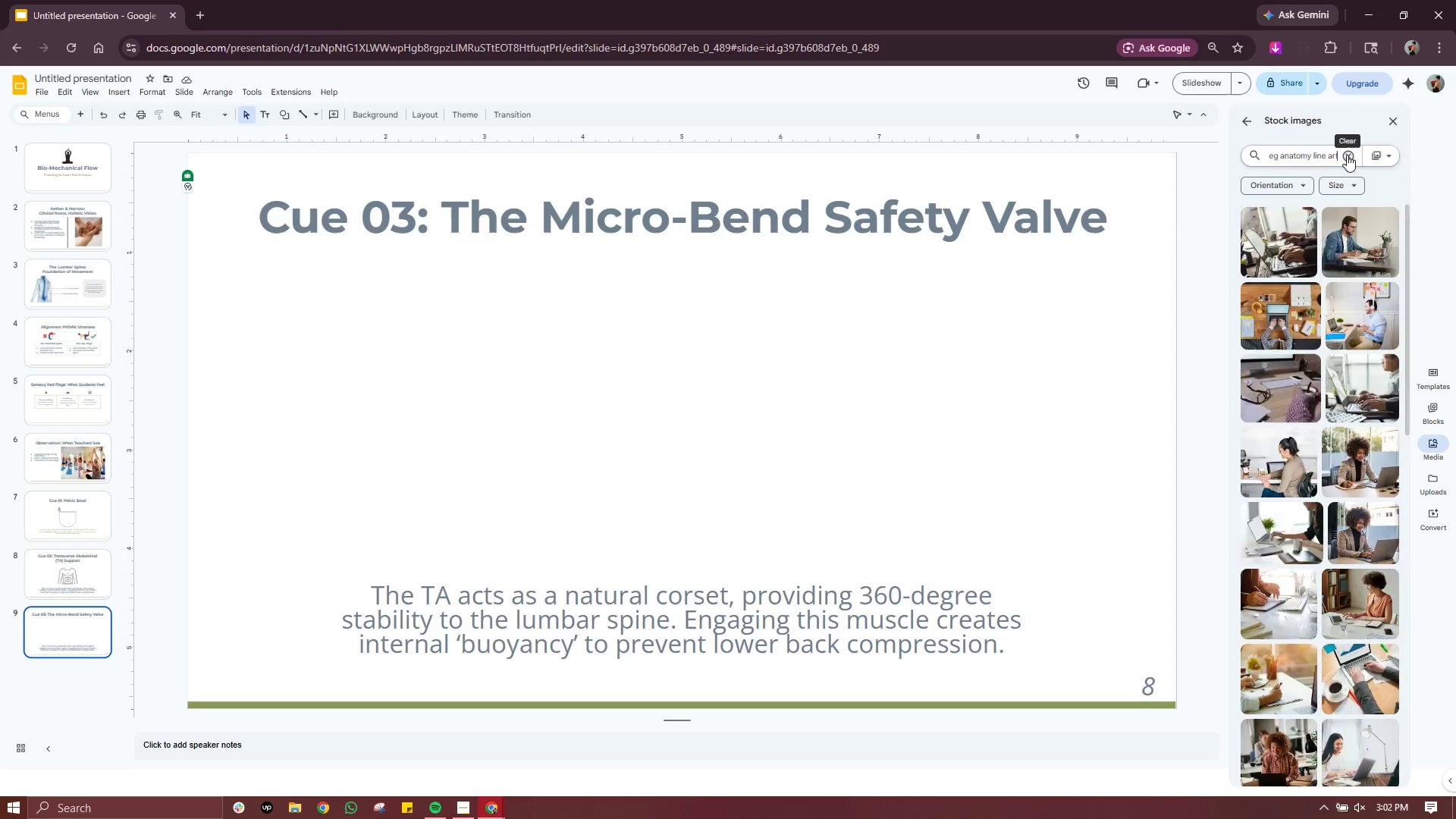 
key(Enter)
 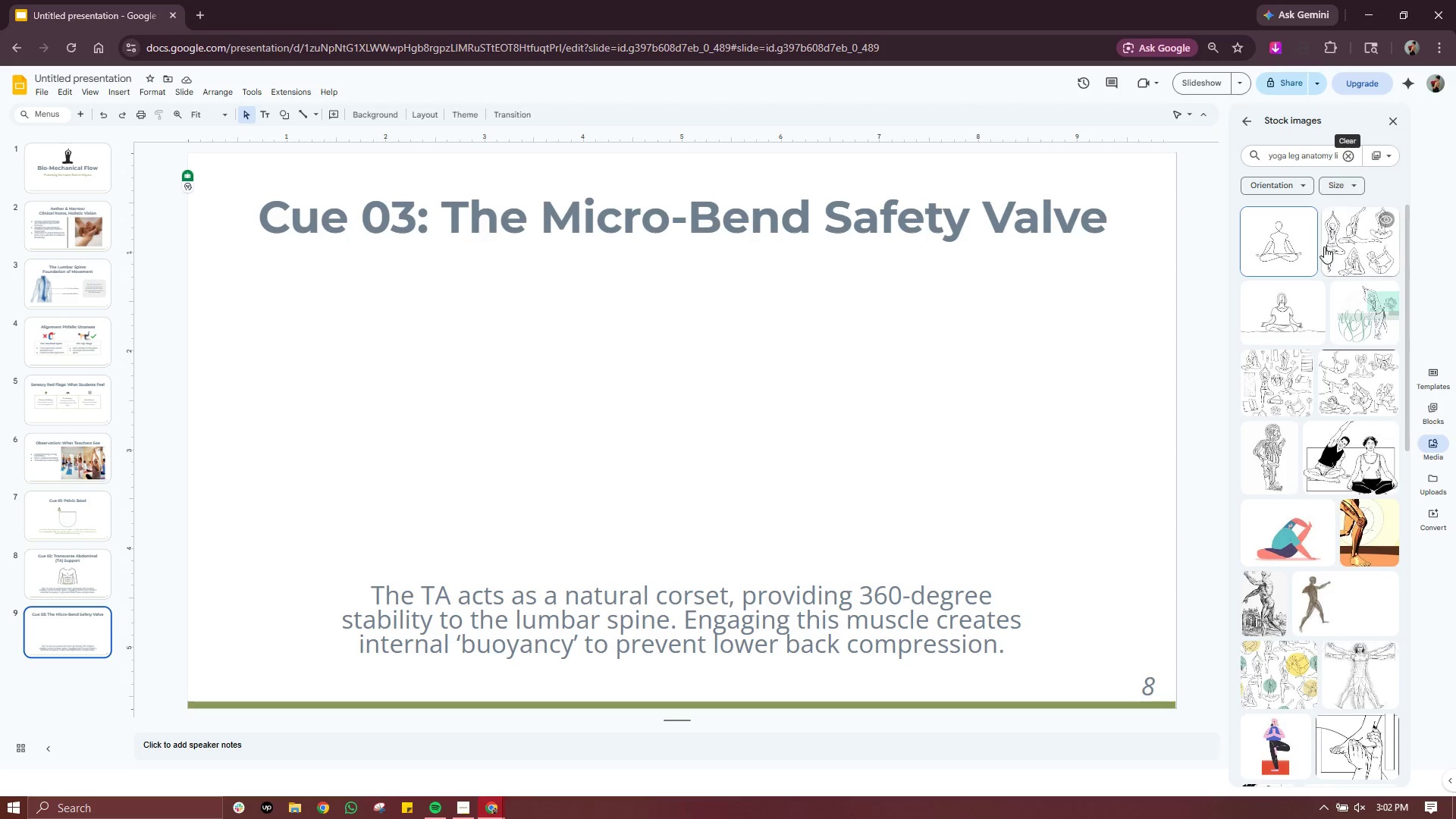 
scroll: coordinate [1344, 635], scroll_direction: down, amount: 3.0
 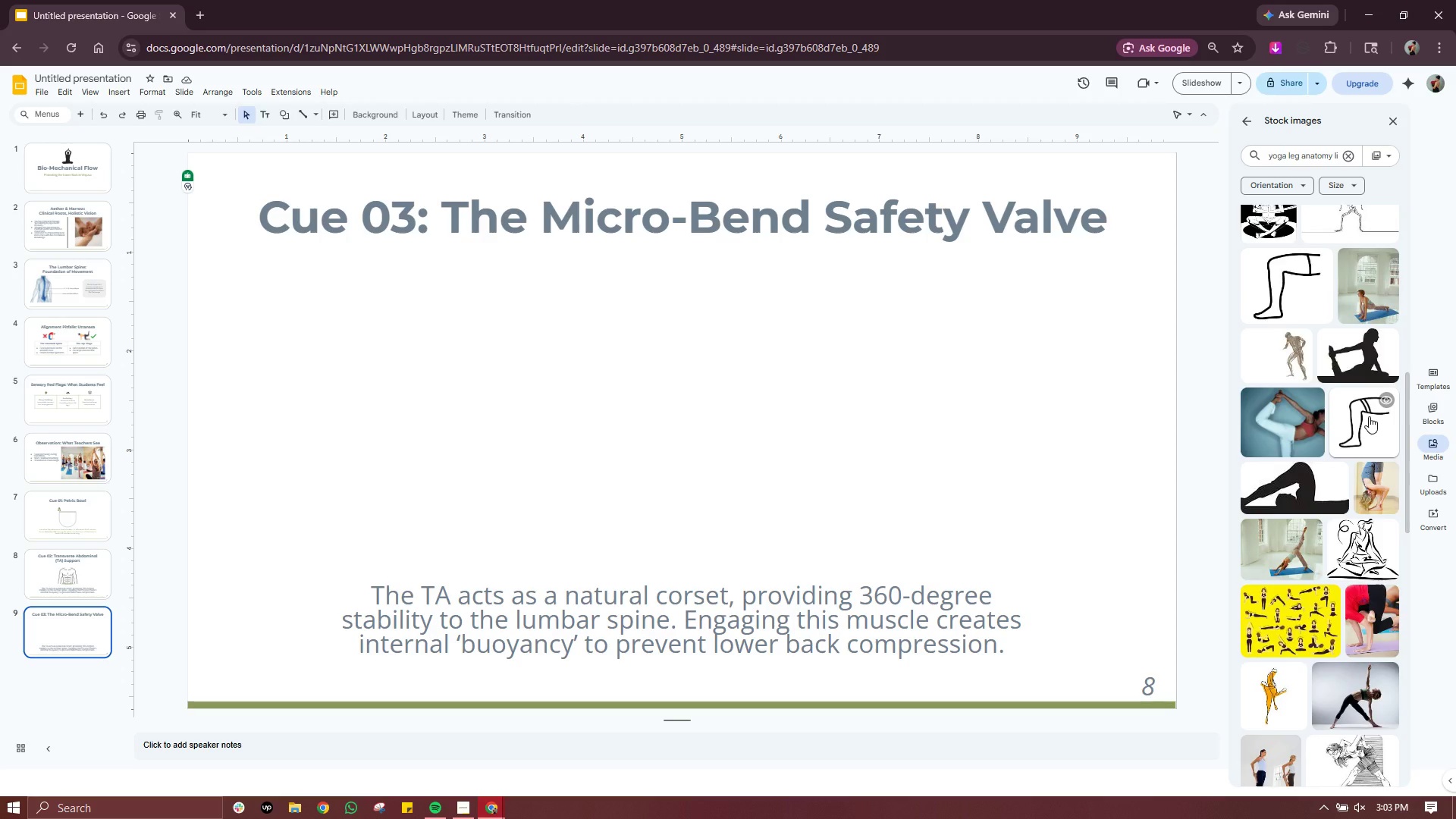 
left_click([1307, 295])
 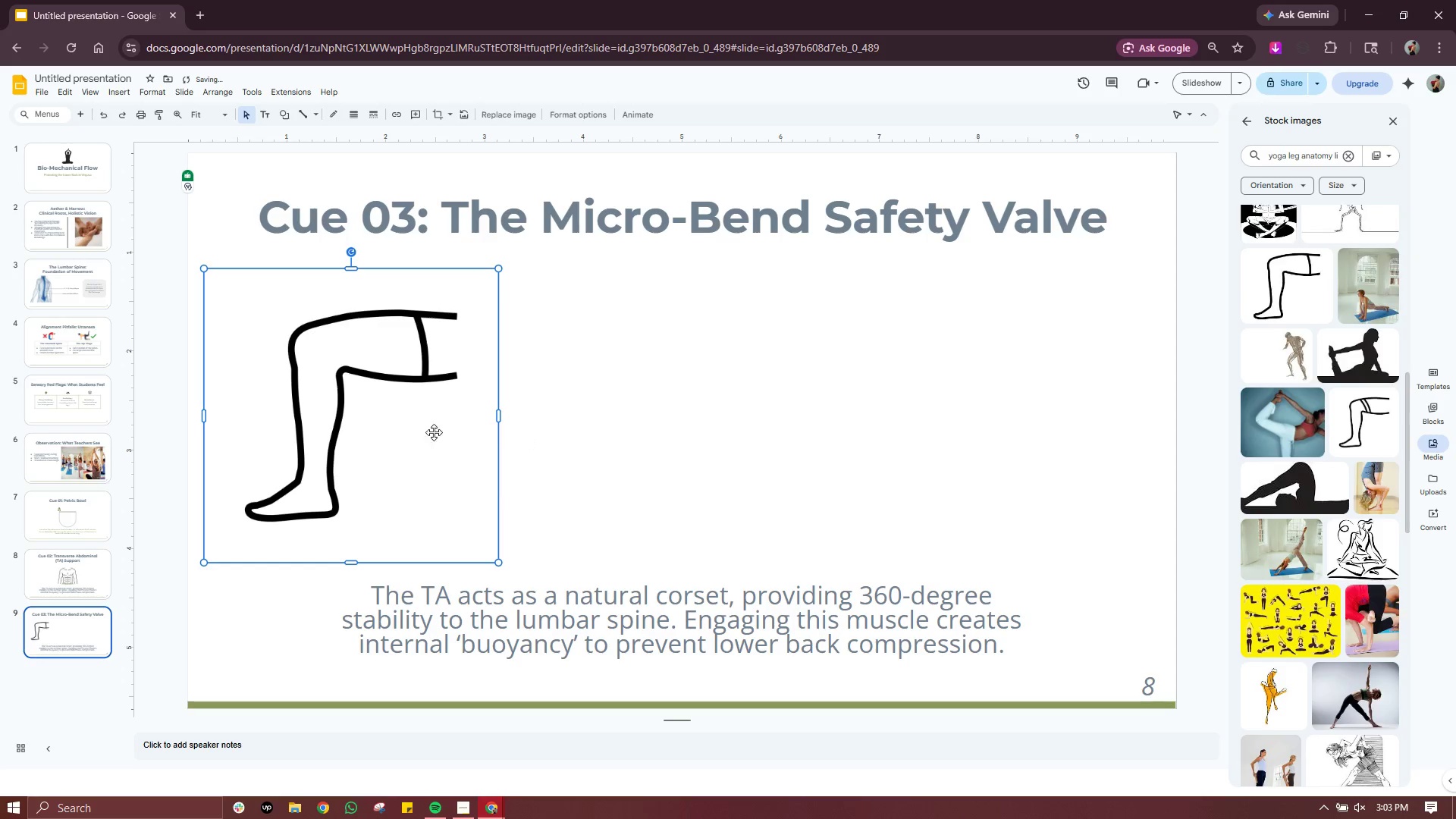 
left_click_drag(start_coordinate=[378, 434], to_coordinate=[708, 434])
 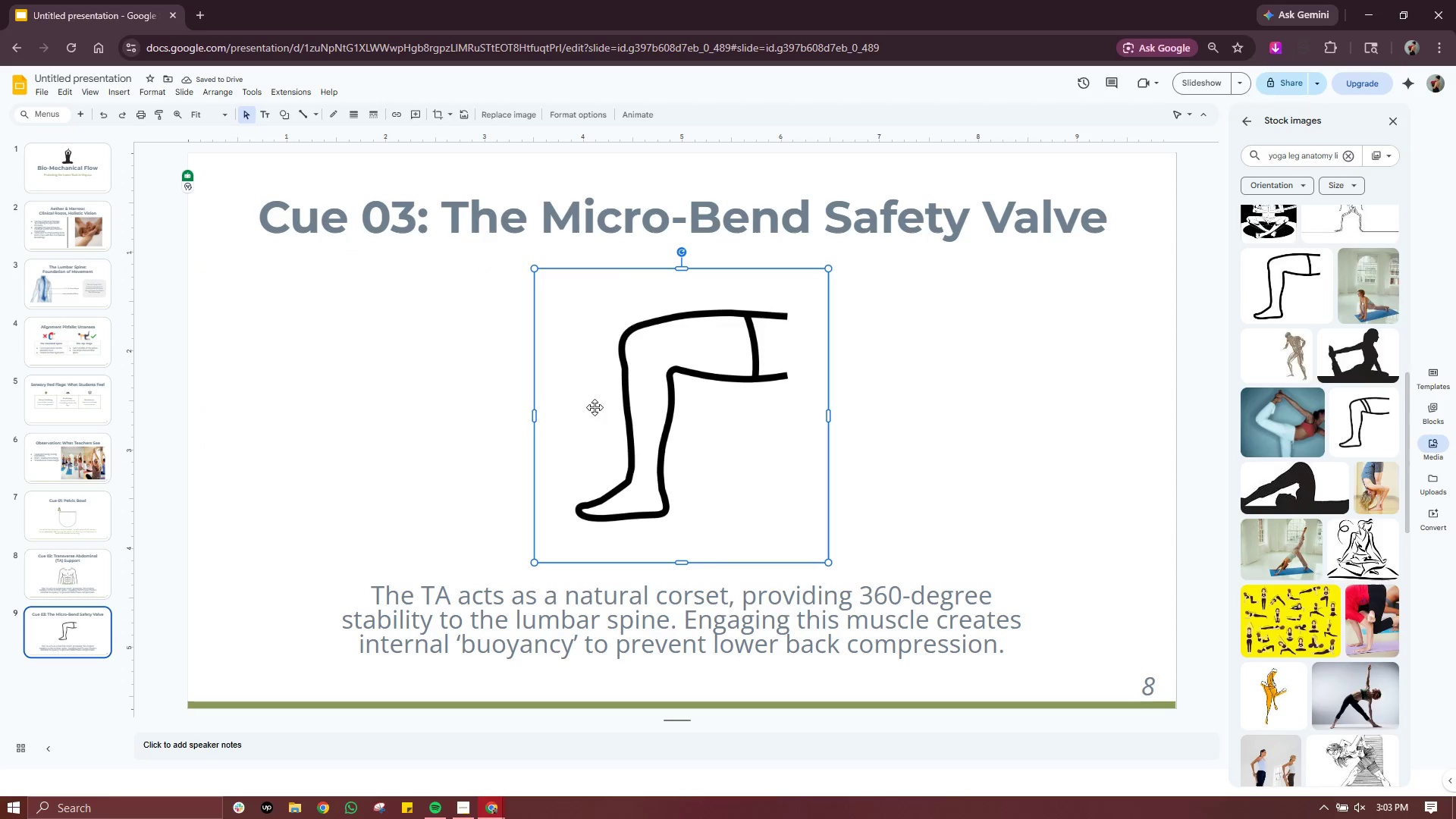 
wait(6.17)
 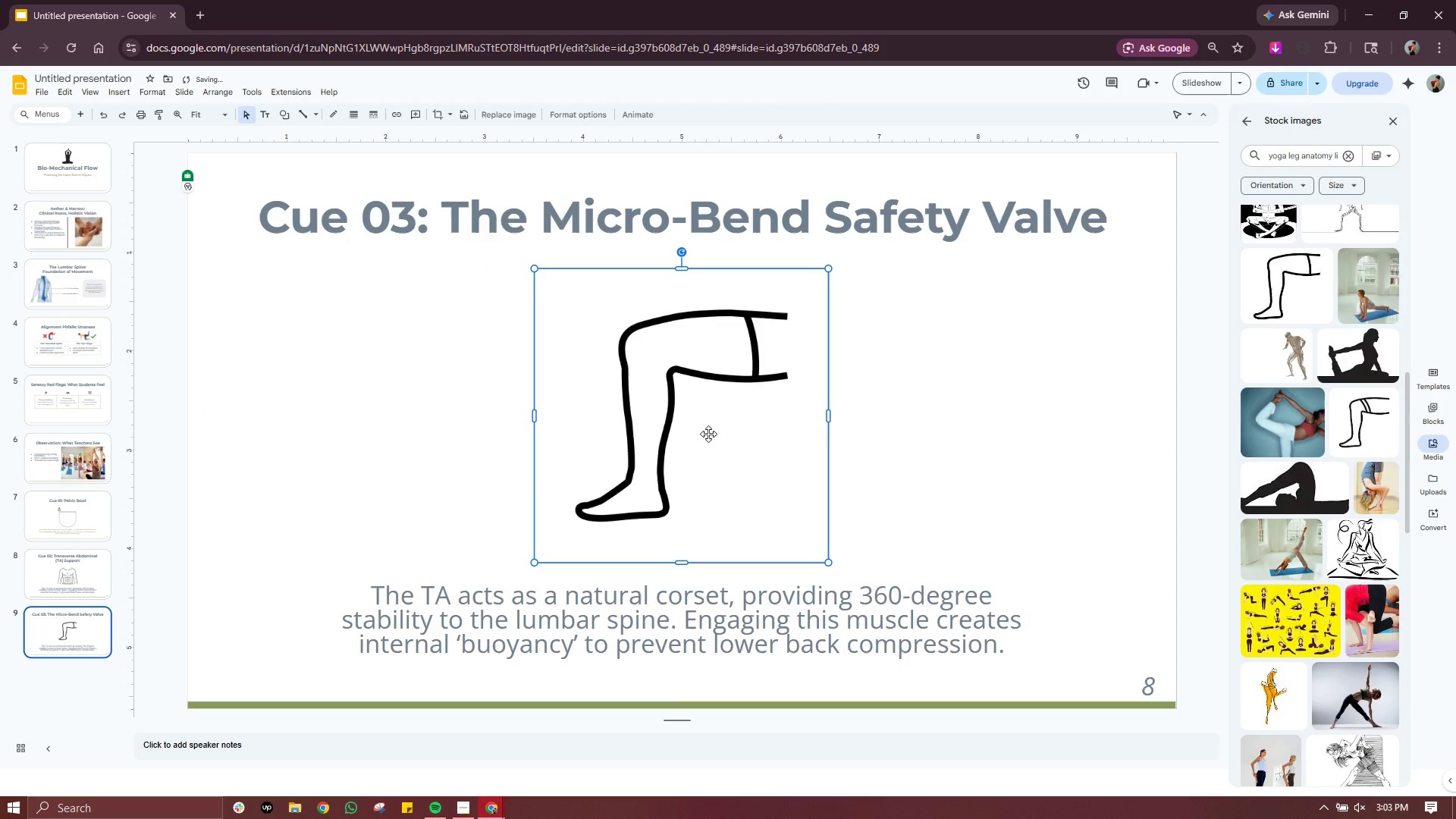 
left_click_drag(start_coordinate=[682, 249], to_coordinate=[661, 253])
 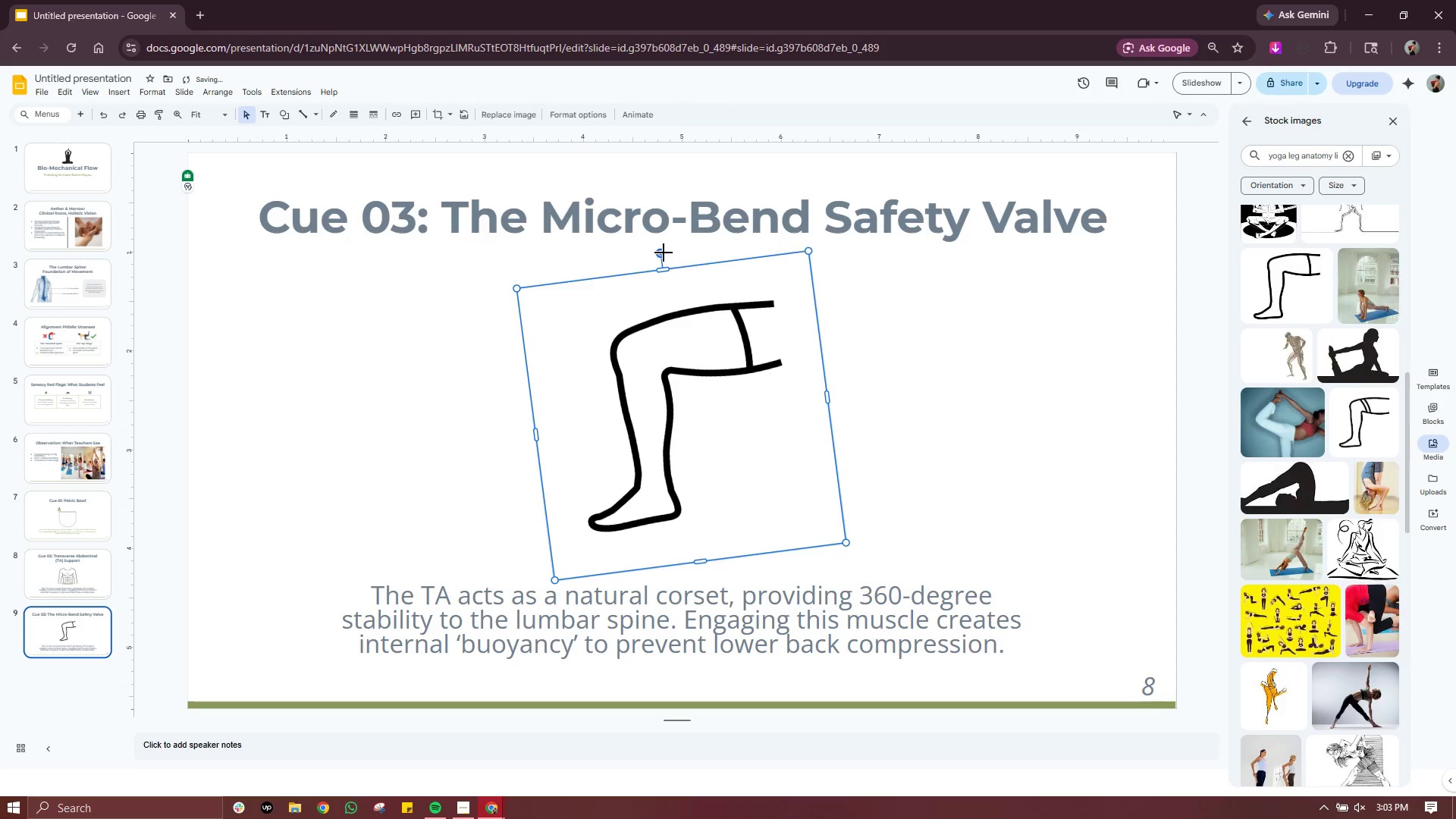 
left_click_drag(start_coordinate=[659, 253], to_coordinate=[635, 256])
 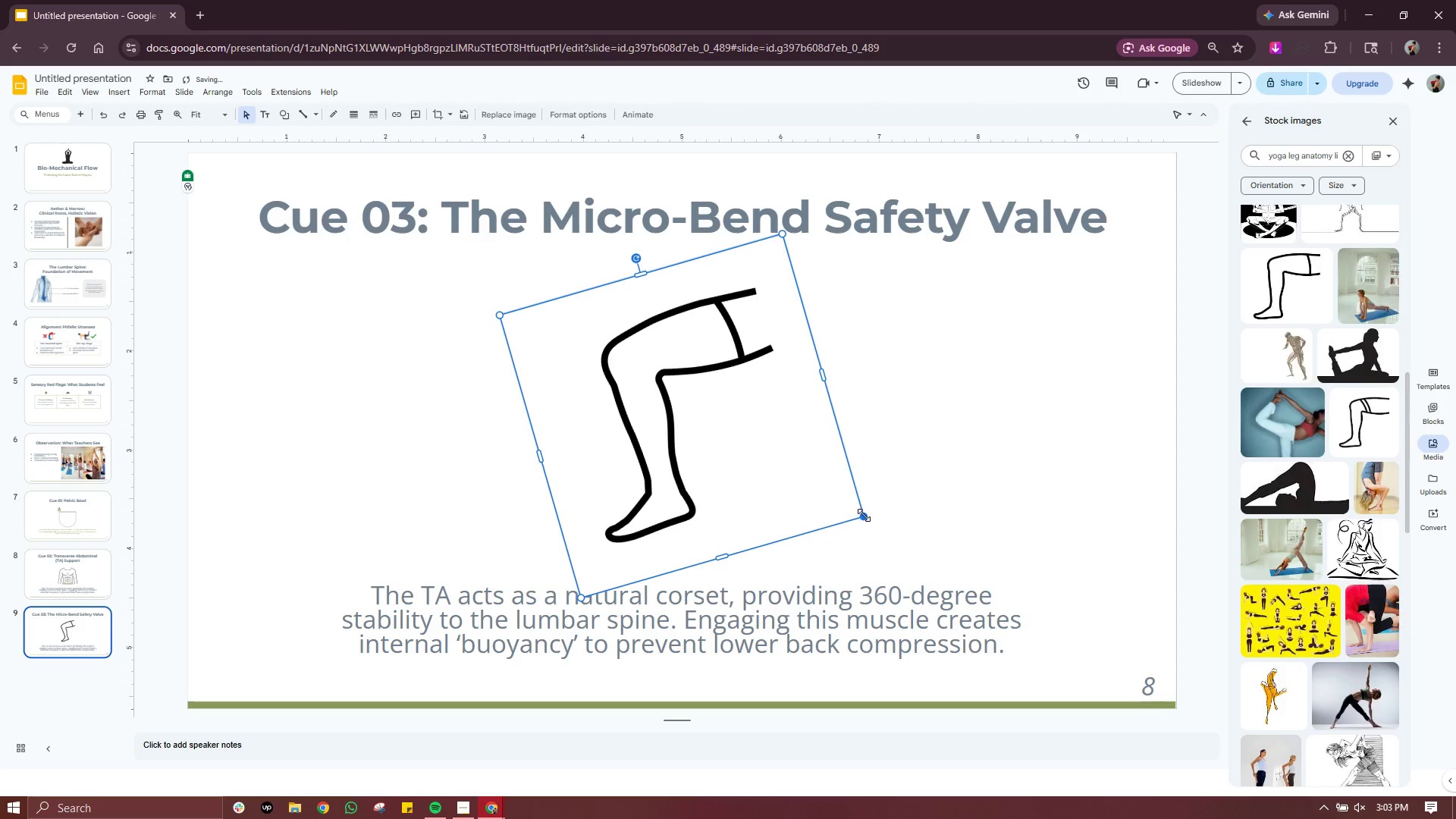 
left_click([864, 515])
 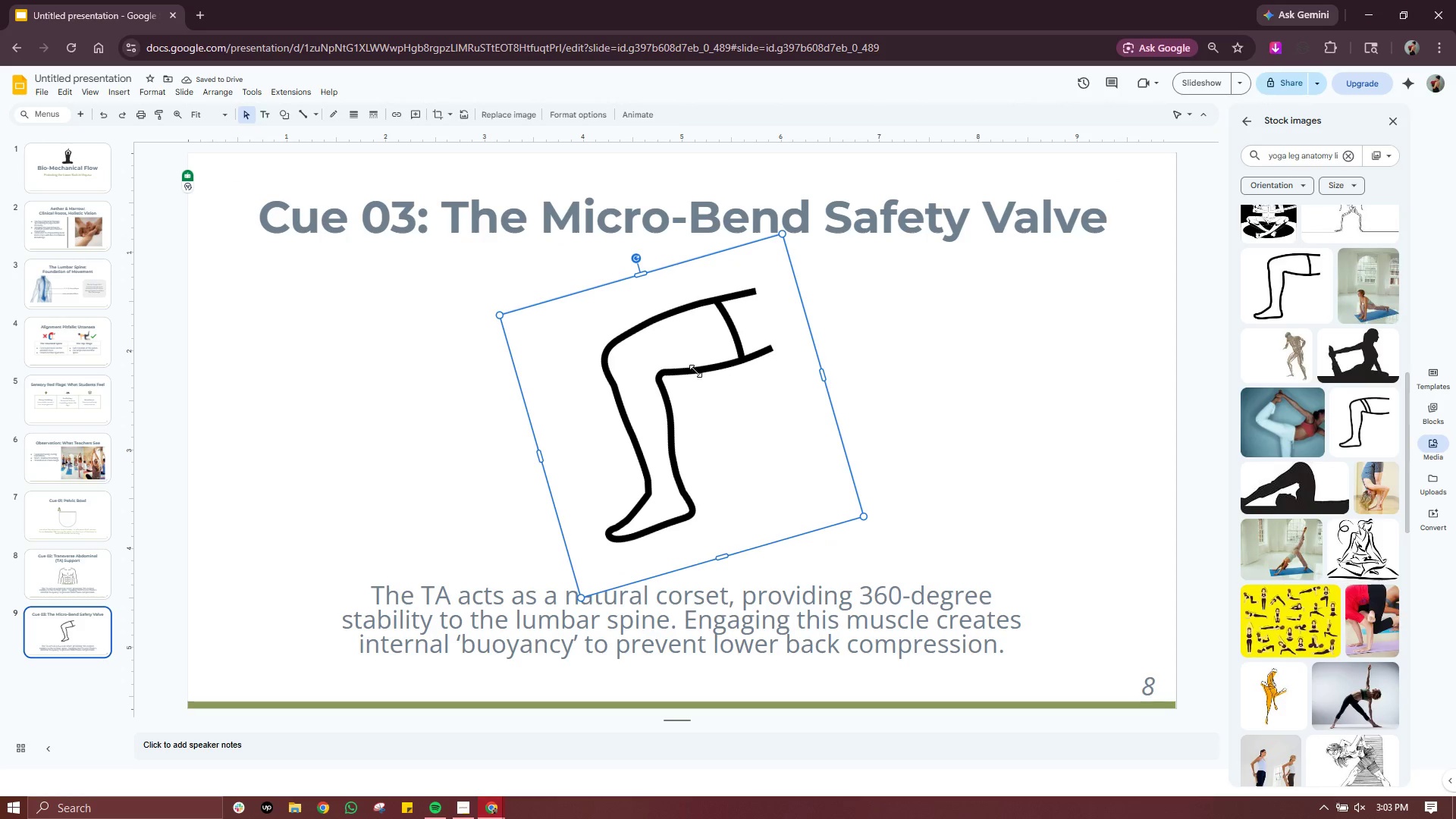 
right_click([695, 370])
 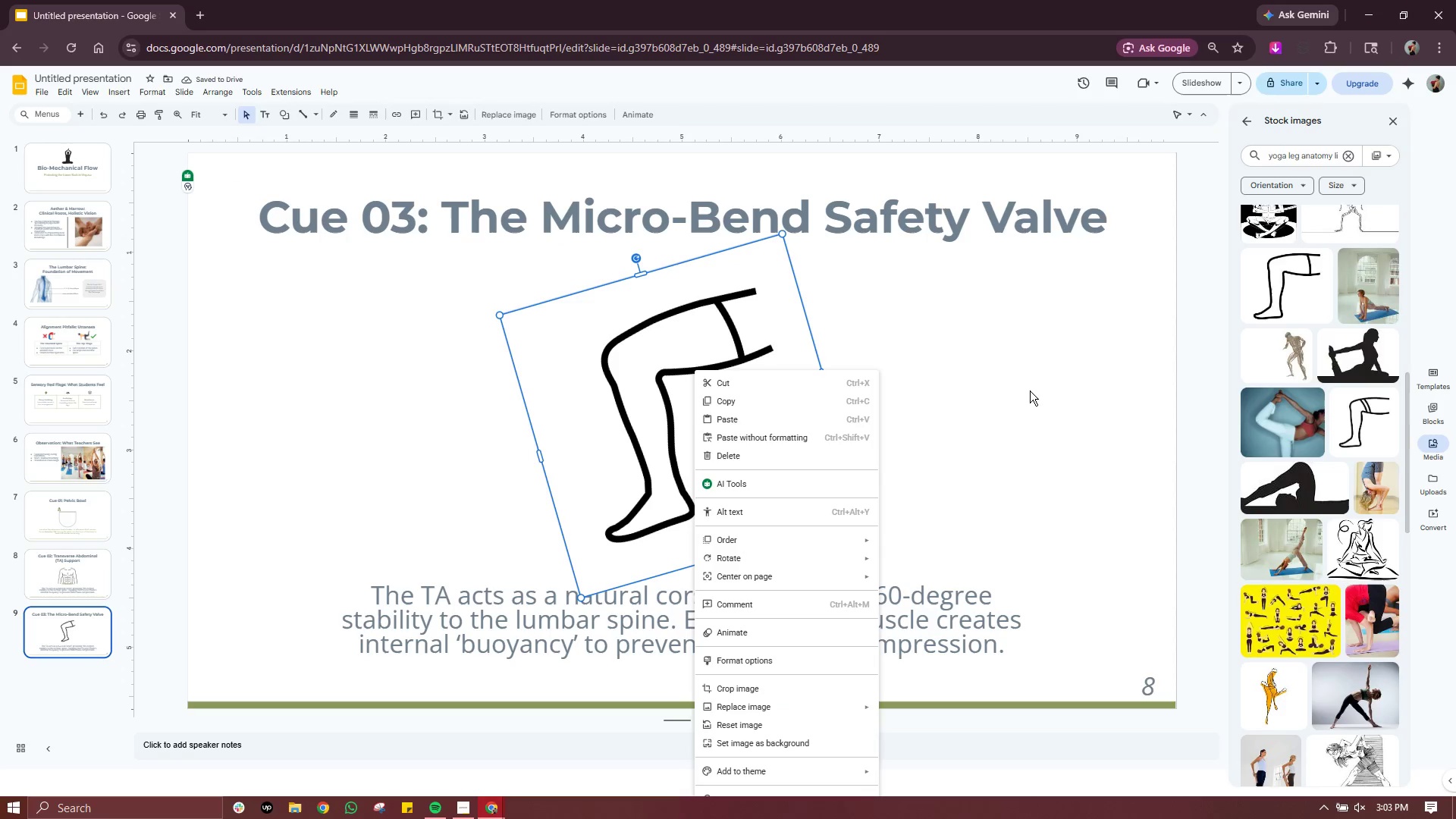 
left_click([1030, 391])
 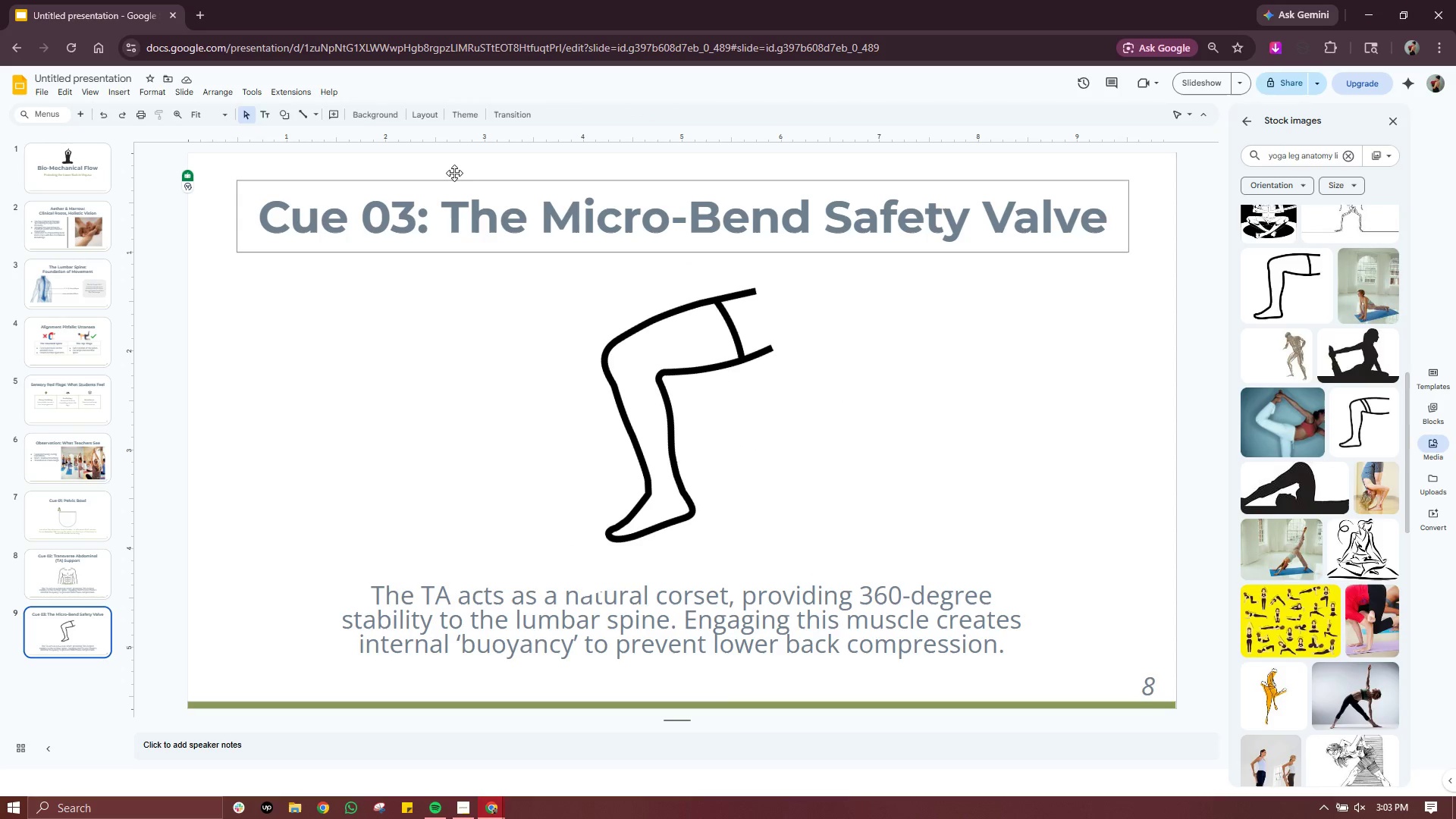 
left_click([127, 87])
 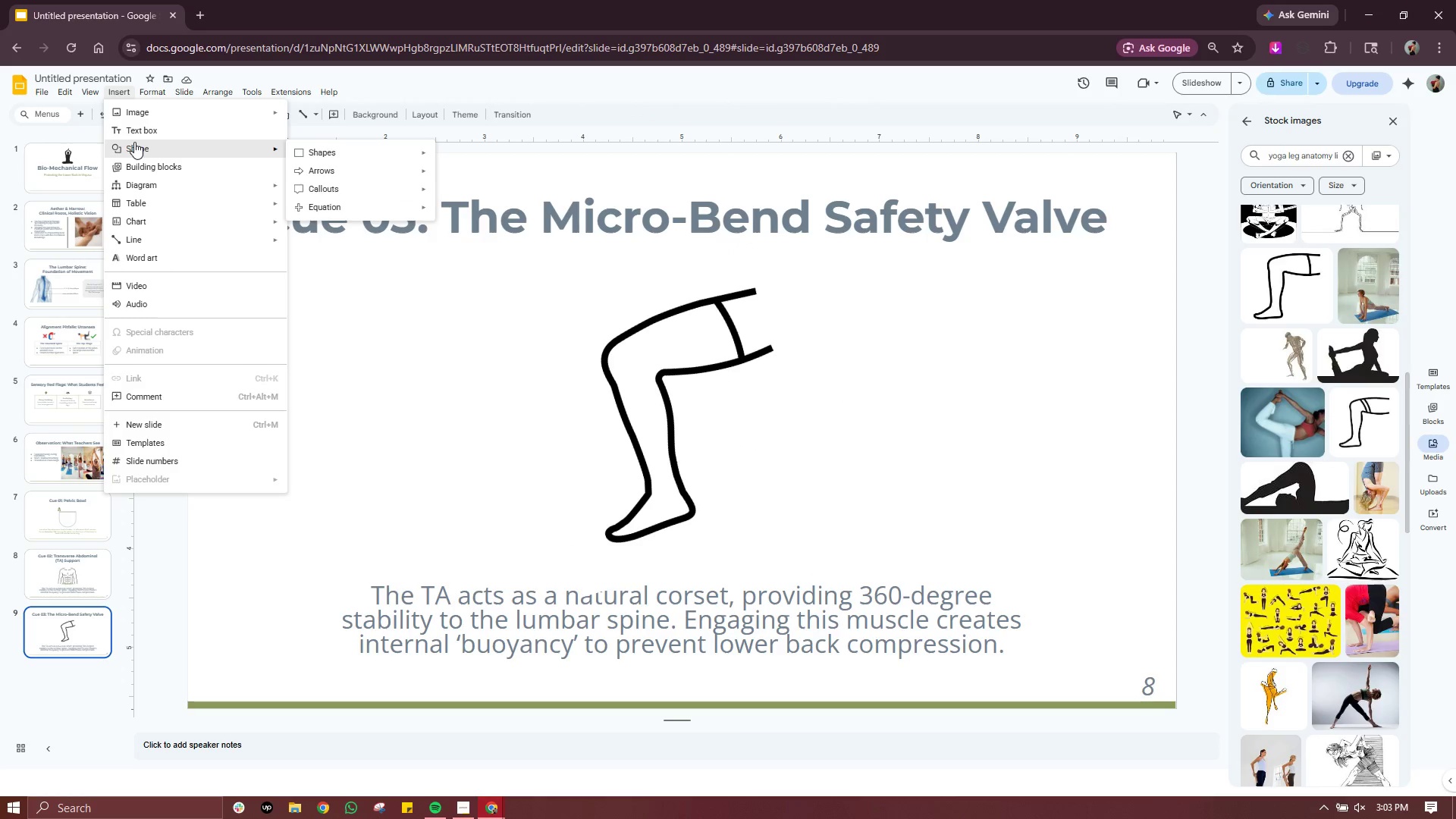 
mouse_move([328, 148])
 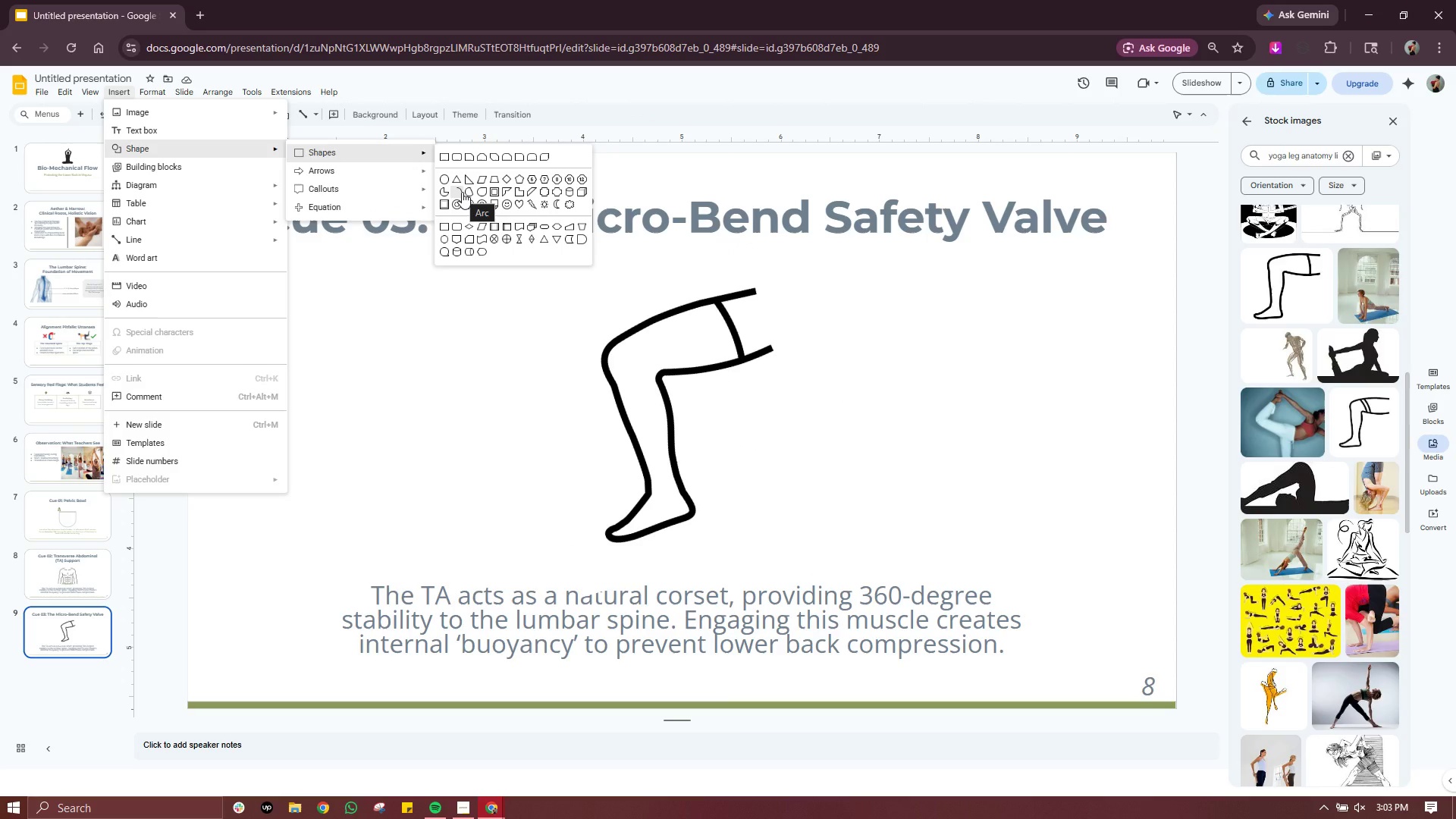 
left_click([461, 192])
 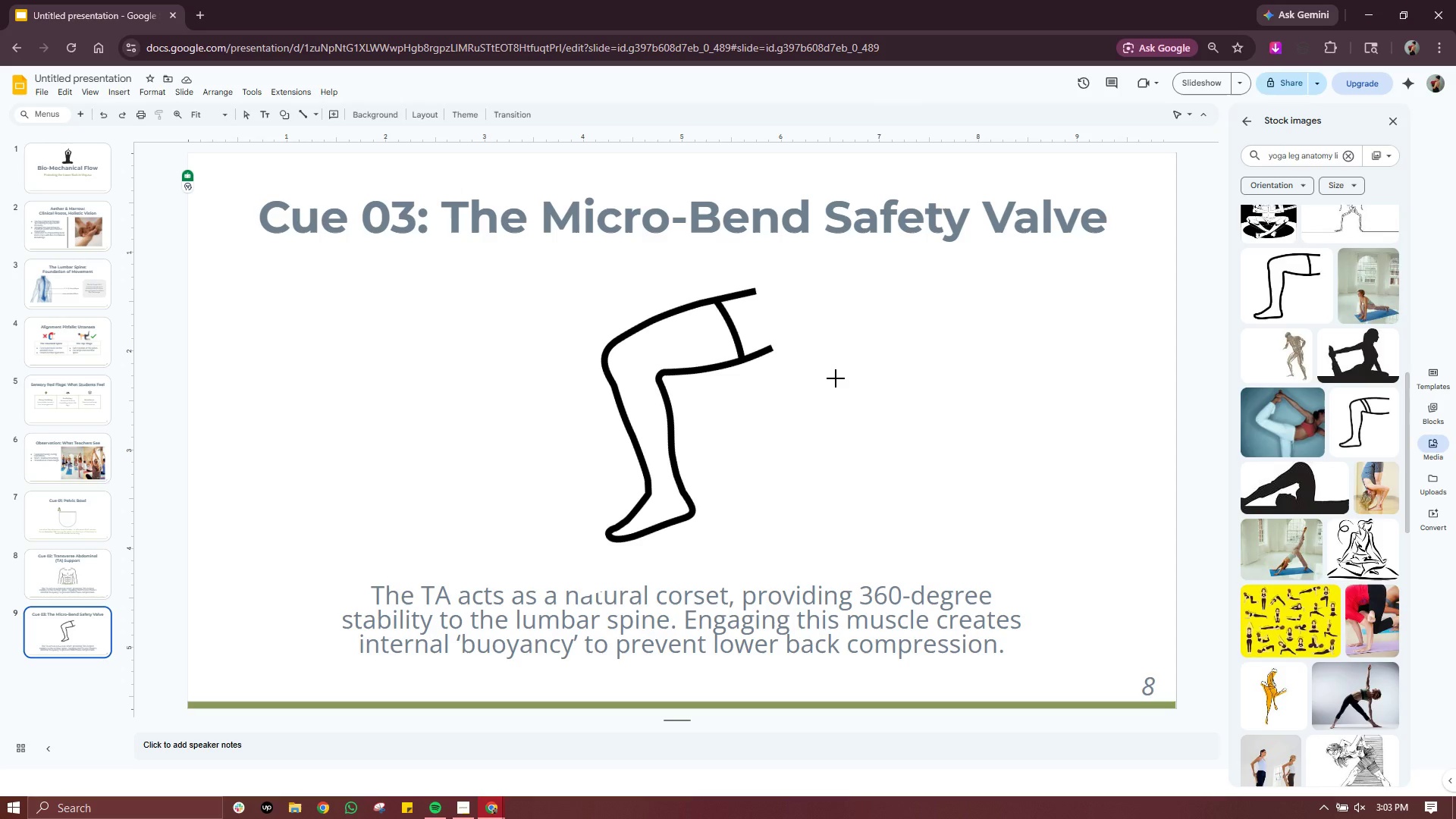 
wait(10.7)
 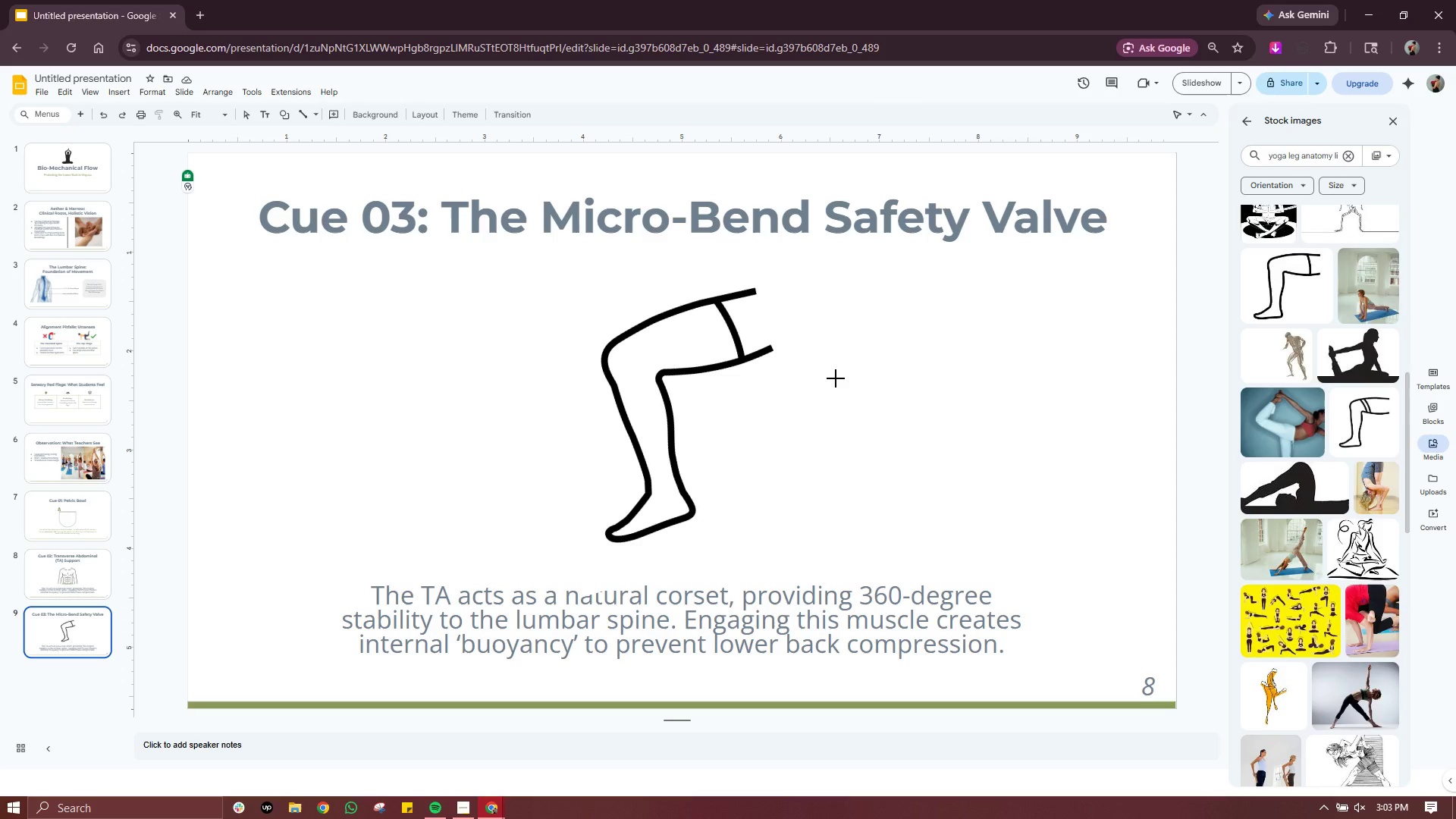 
left_click_drag(start_coordinate=[625, 348], to_coordinate=[644, 384])
 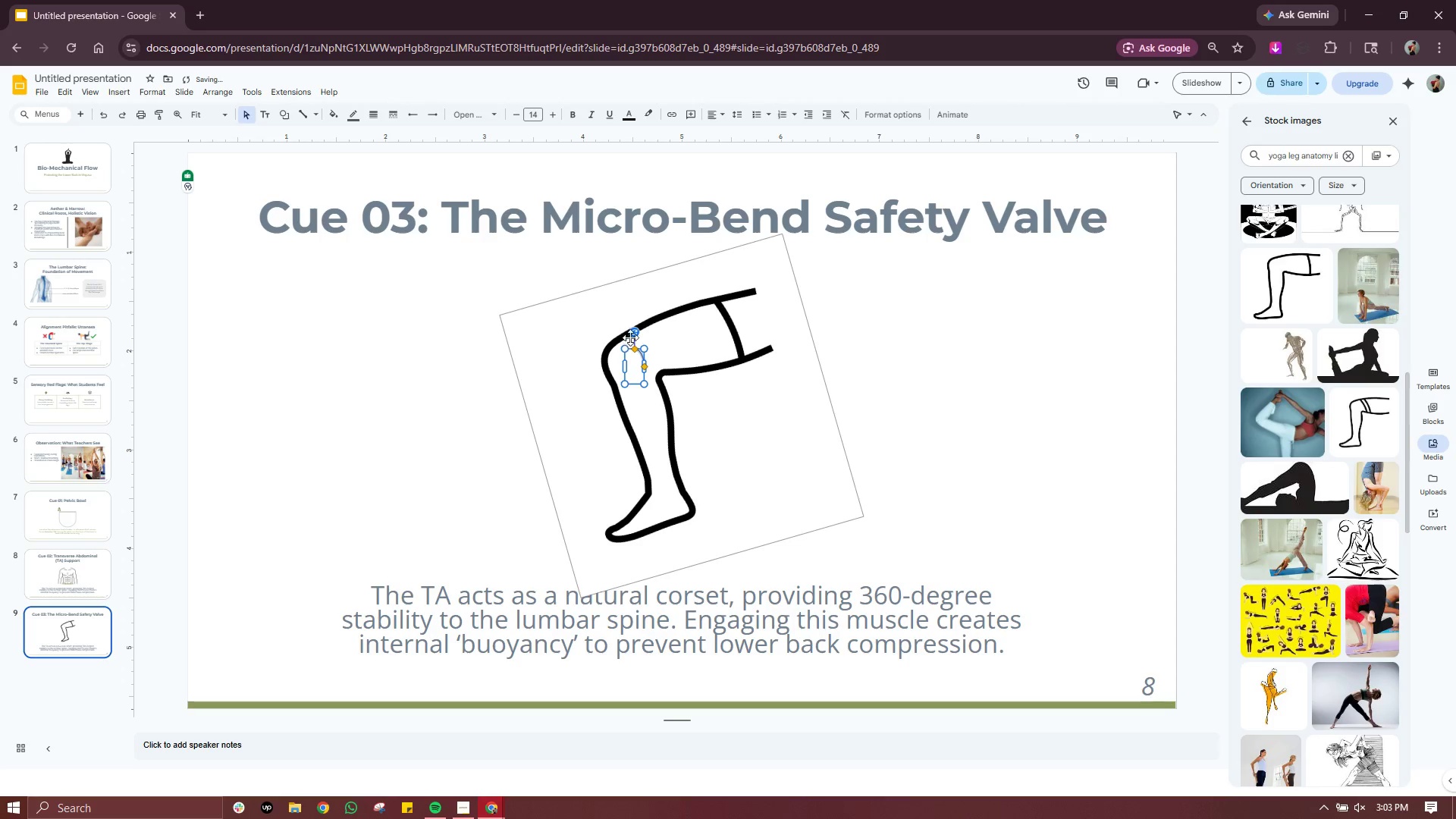 
left_click_drag(start_coordinate=[633, 333], to_coordinate=[651, 331])
 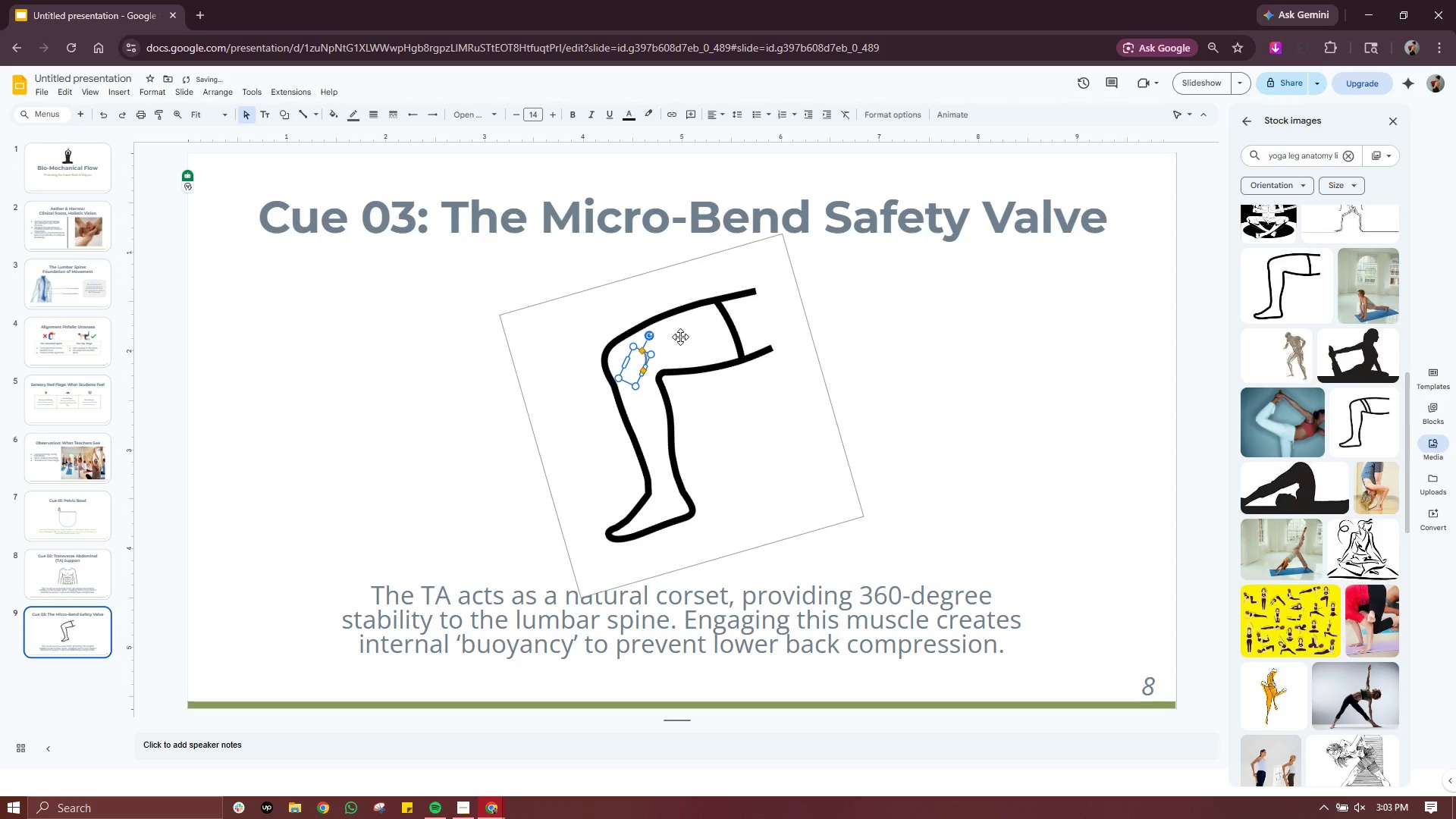 
left_click([682, 334])
 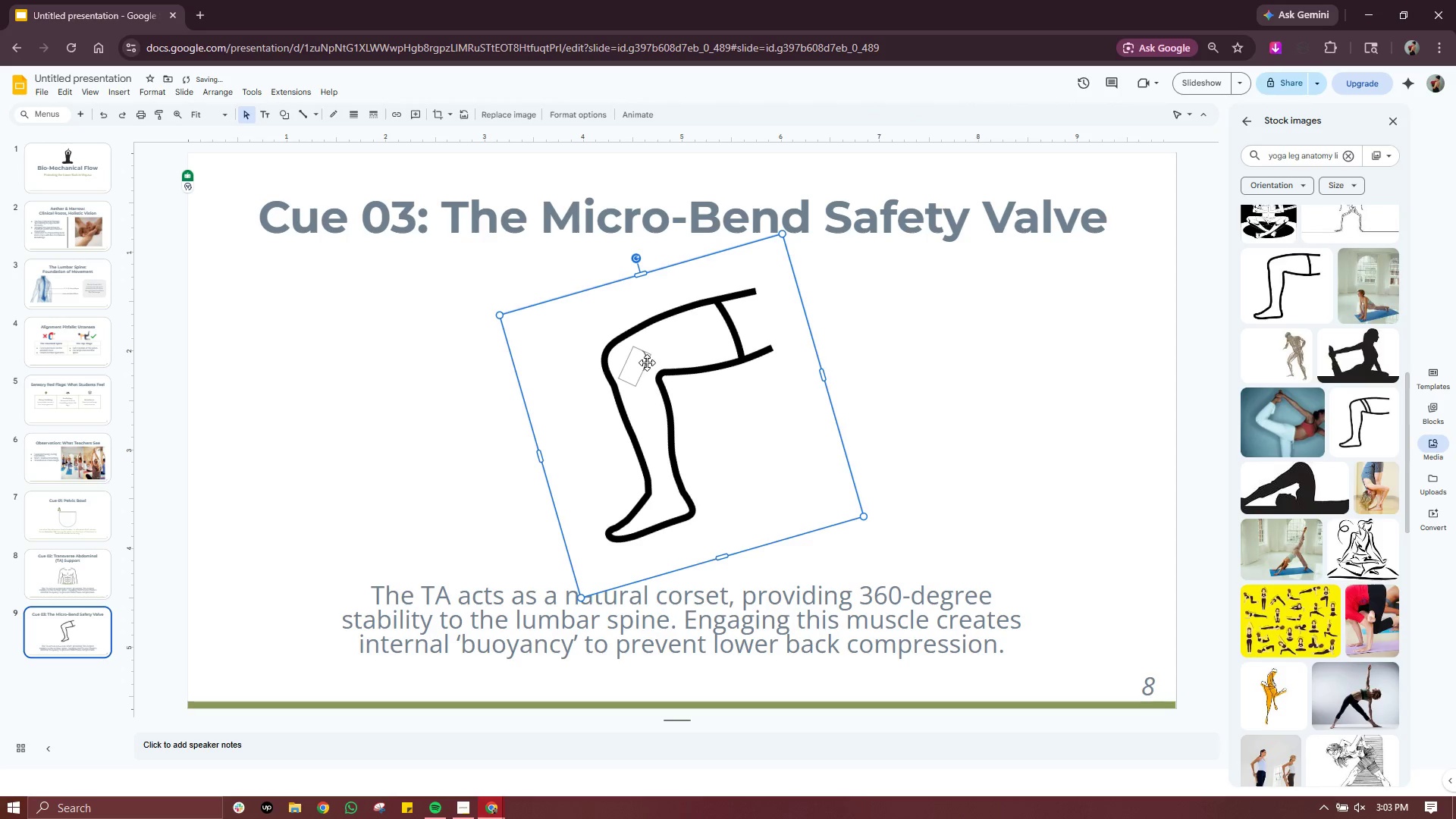 
left_click([645, 363])
 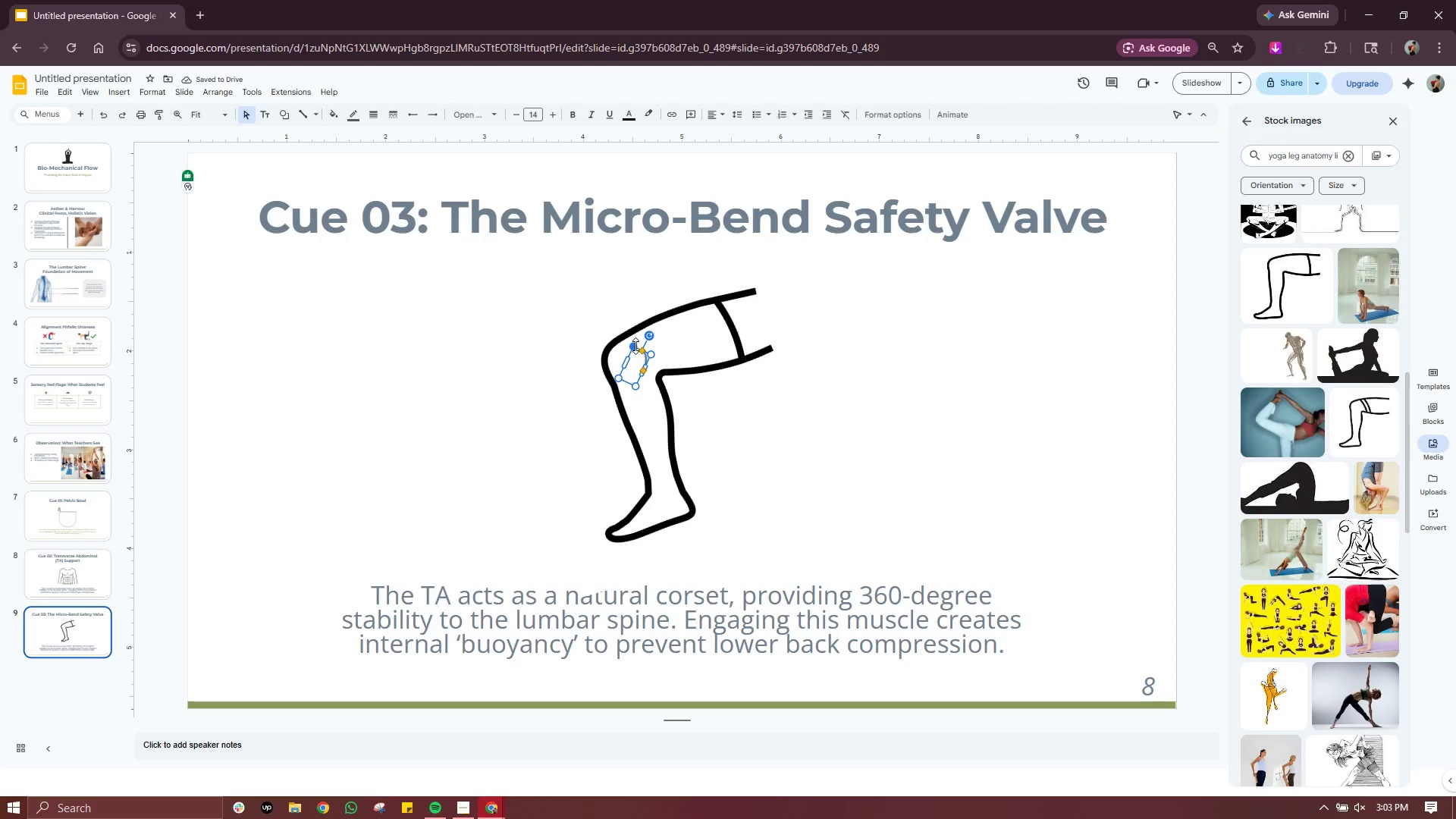 
left_click_drag(start_coordinate=[635, 346], to_coordinate=[635, 330])
 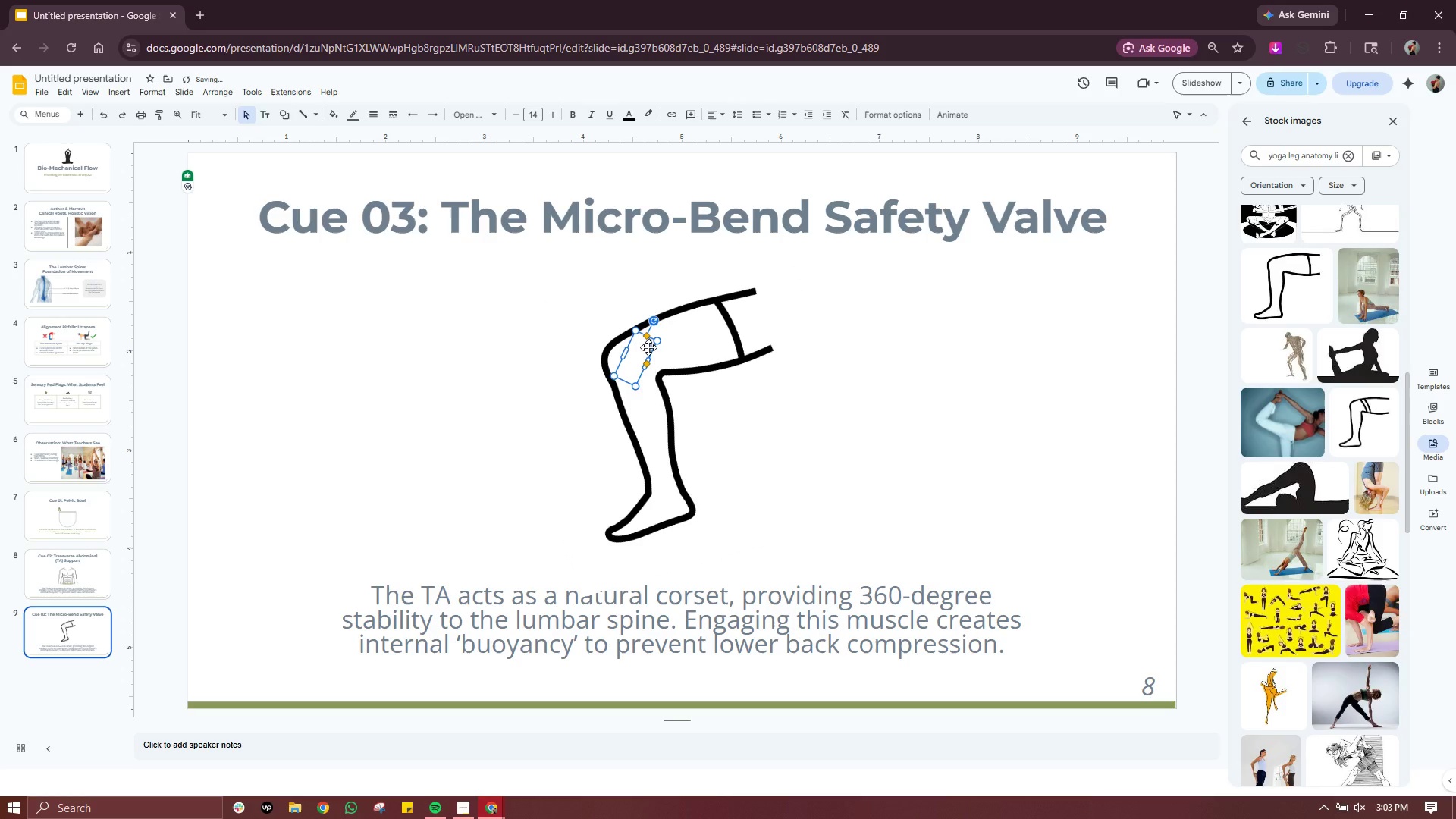 
left_click_drag(start_coordinate=[648, 347], to_coordinate=[635, 356])
 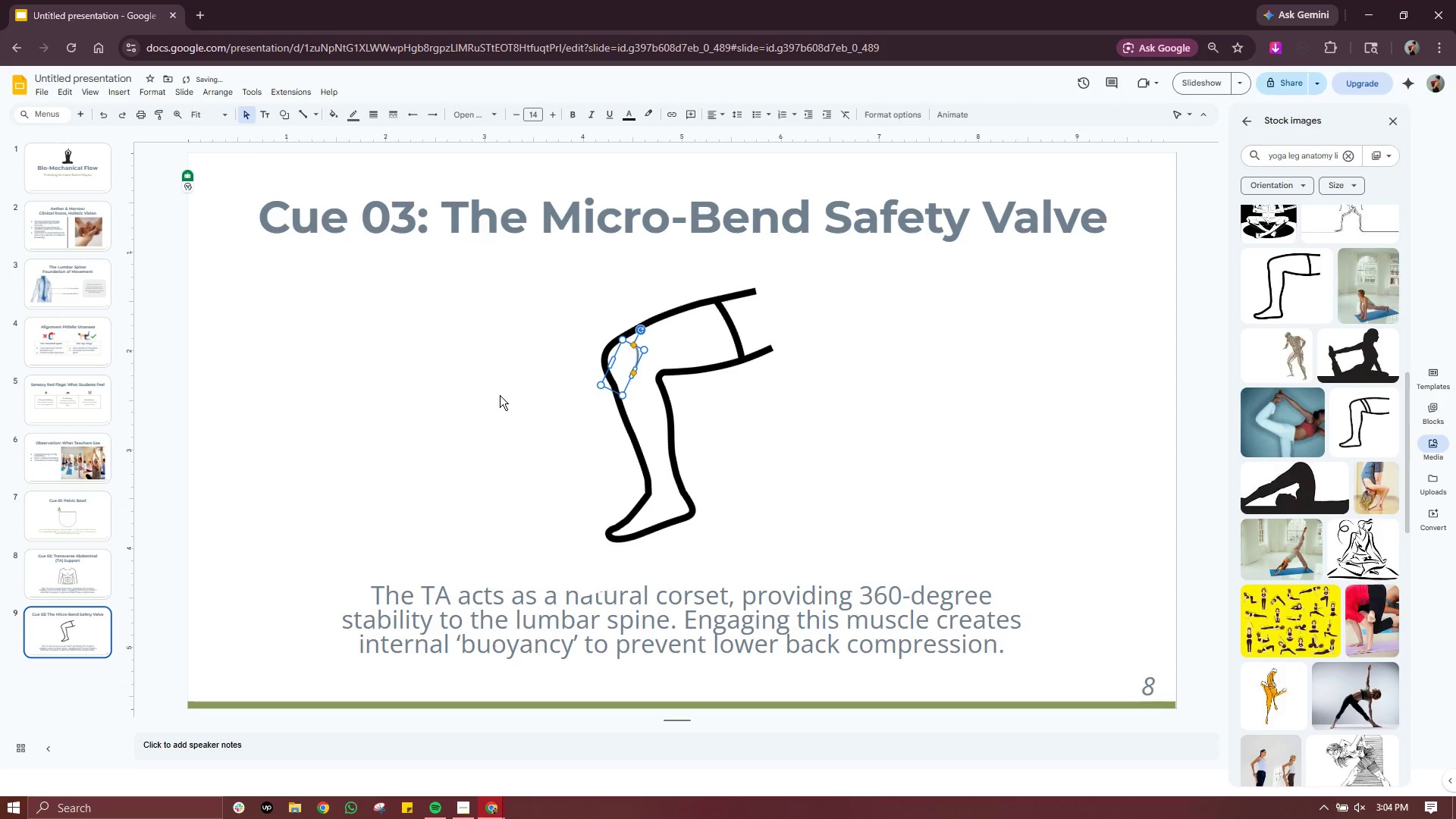 
left_click([499, 395])
 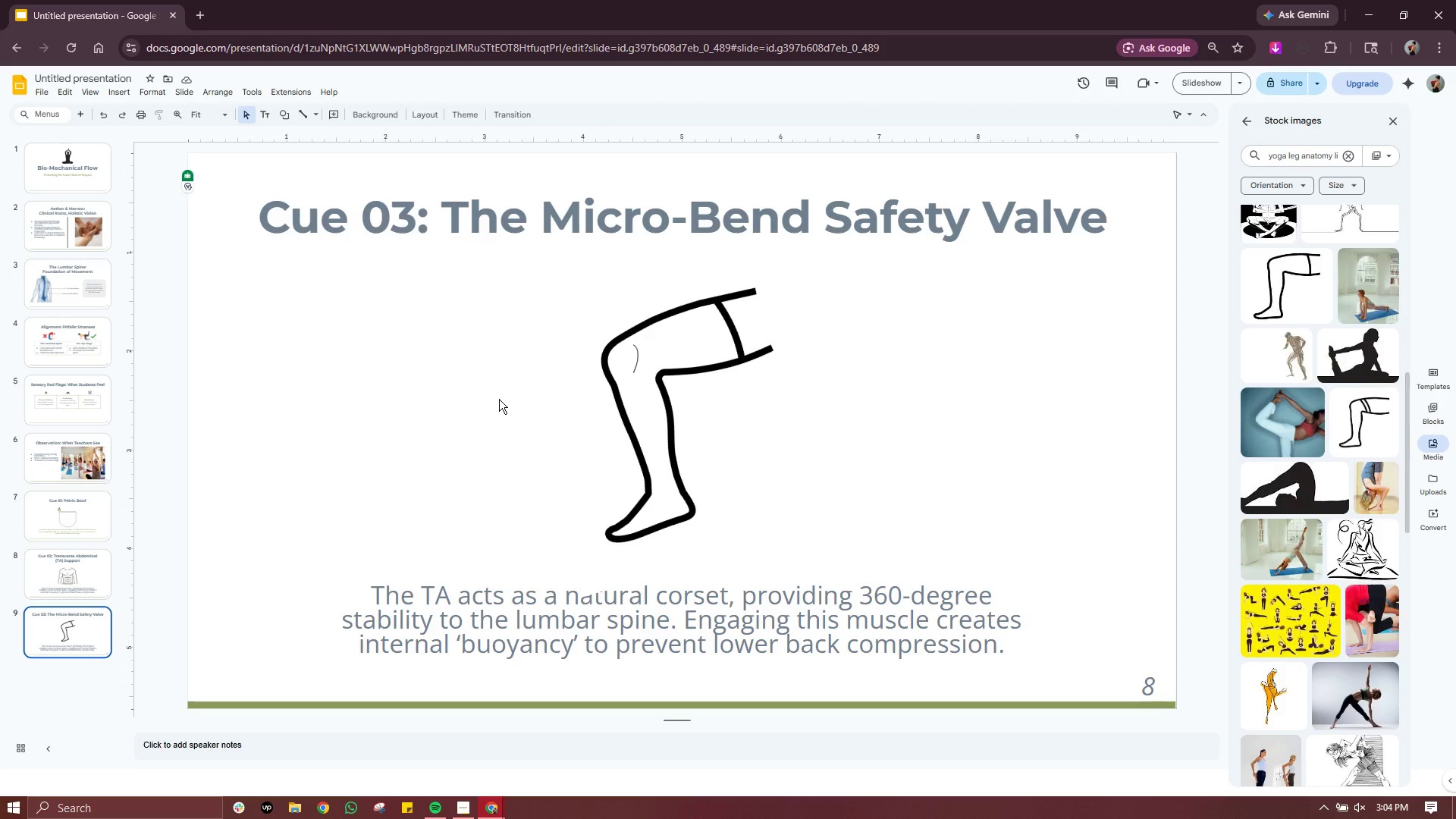 
wait(10.89)
 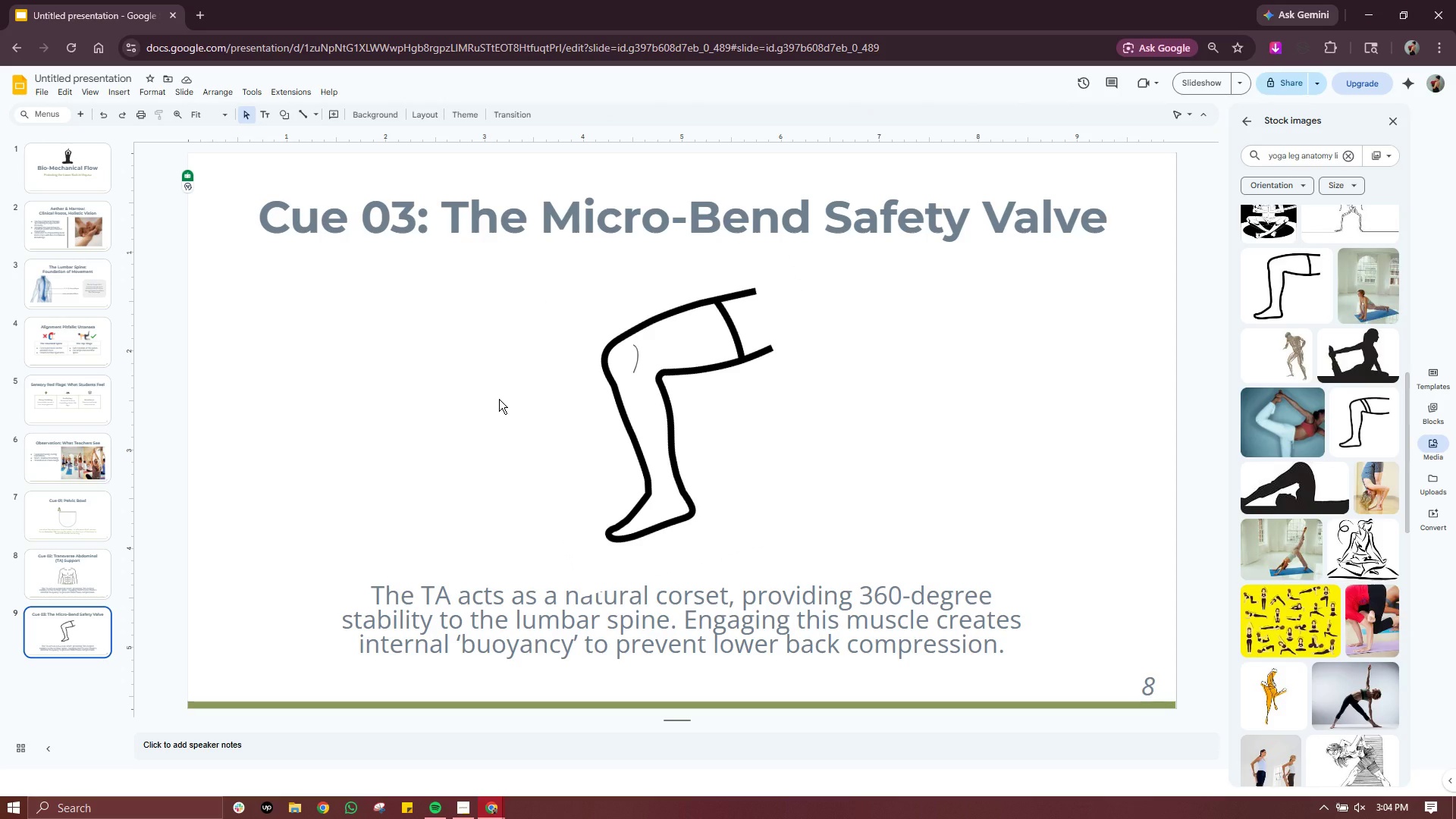 
left_click([637, 358])
 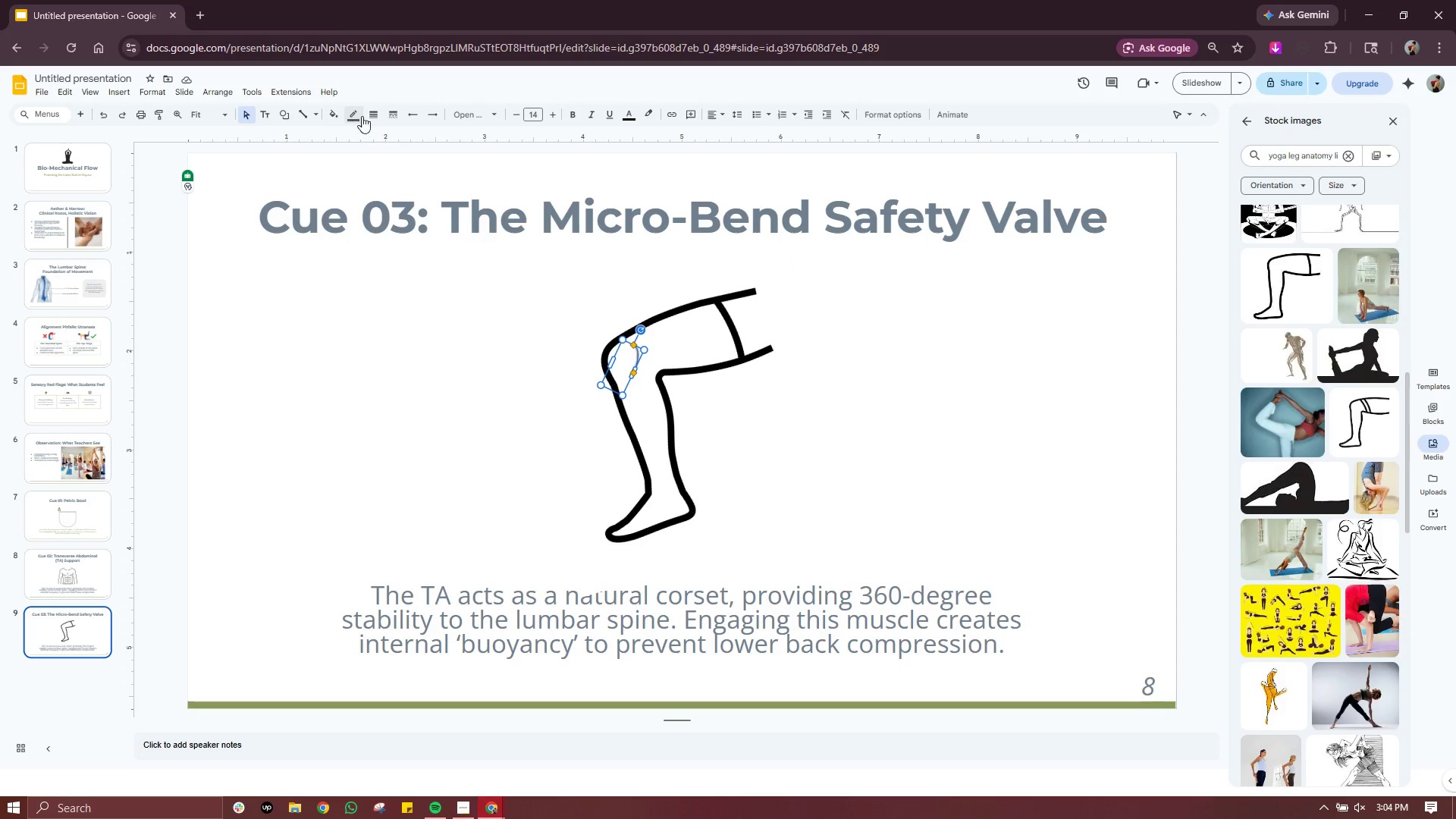 
left_click([375, 115])
 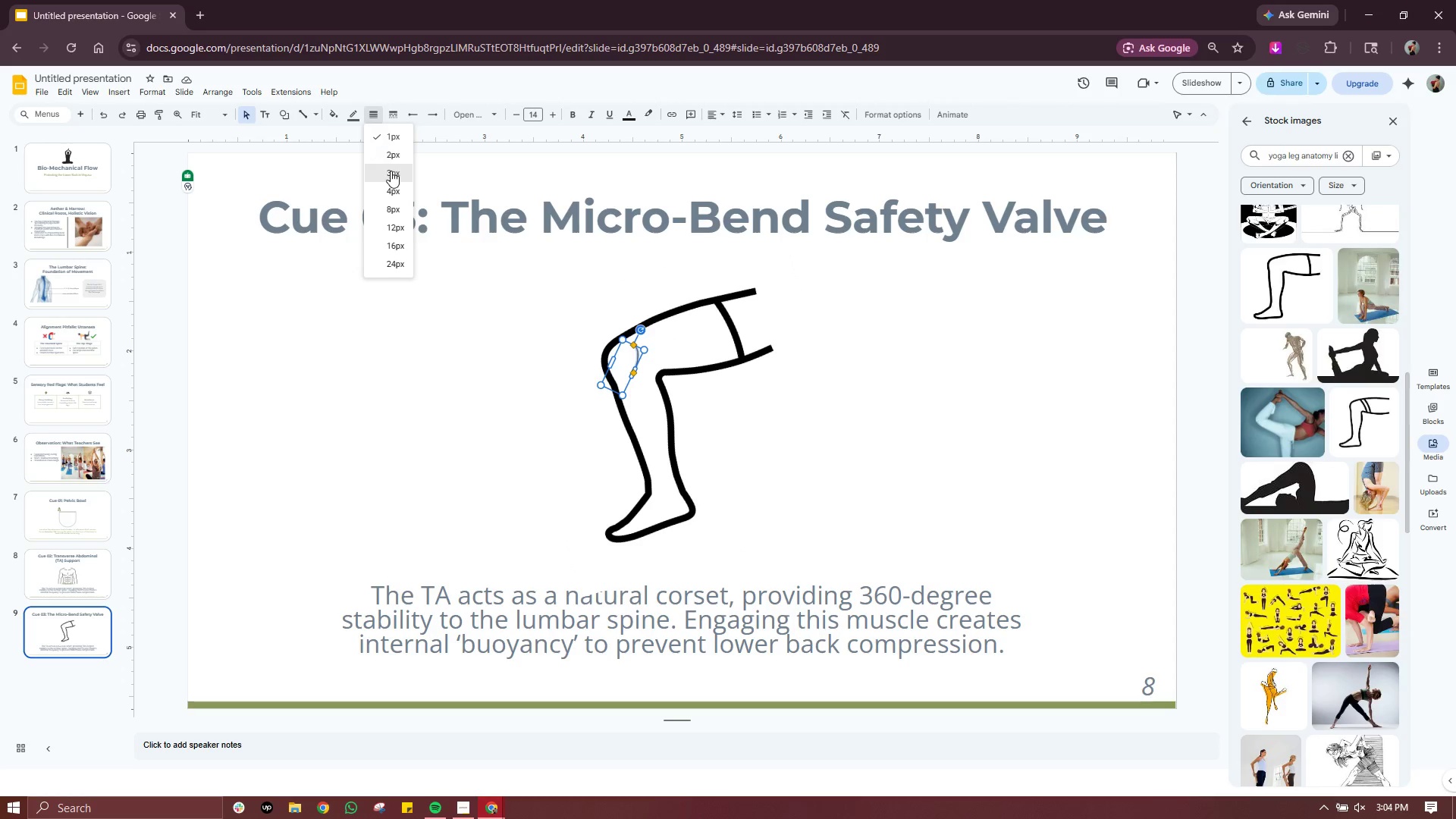 
left_click([391, 174])
 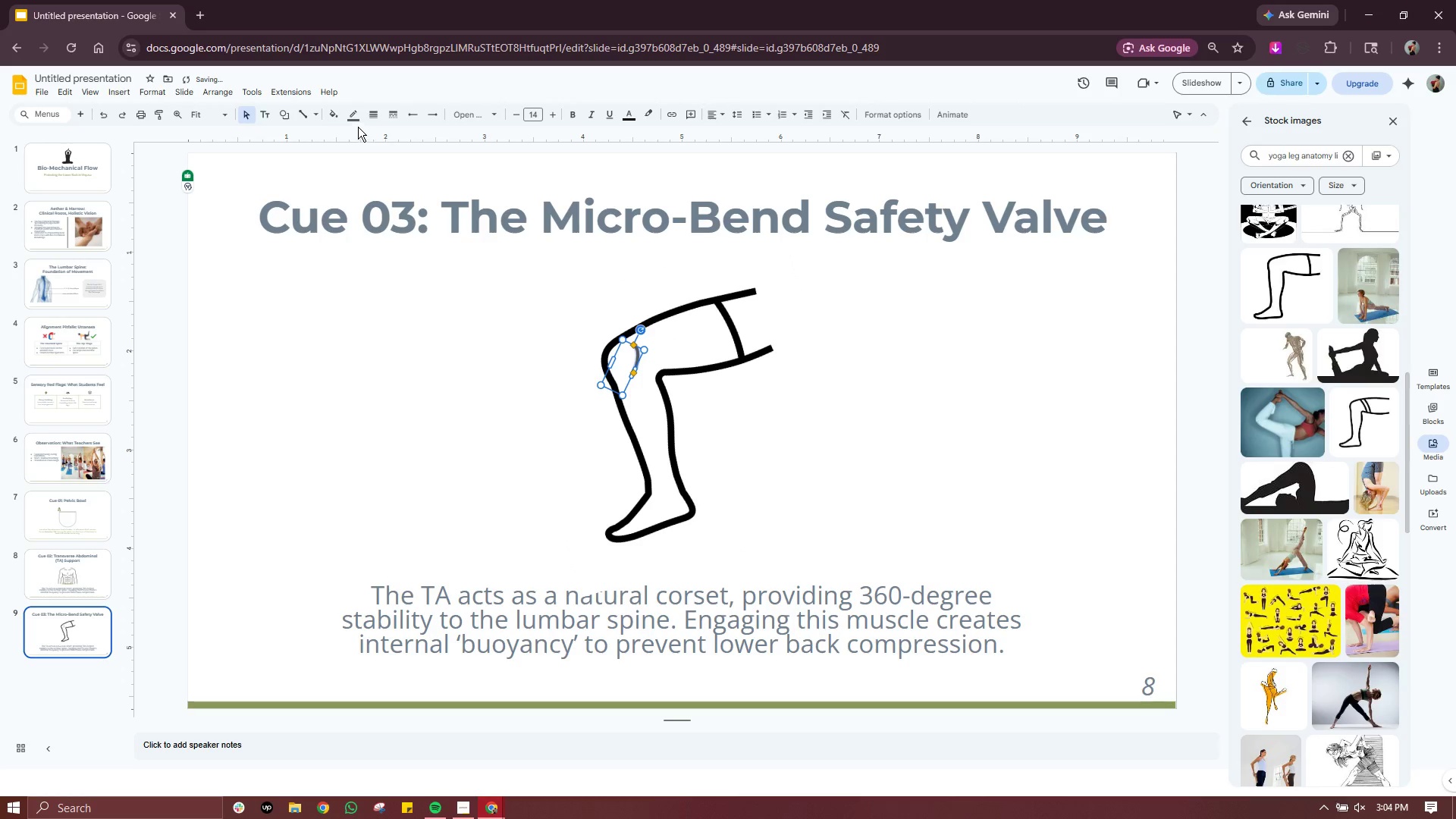 
left_click([353, 118])
 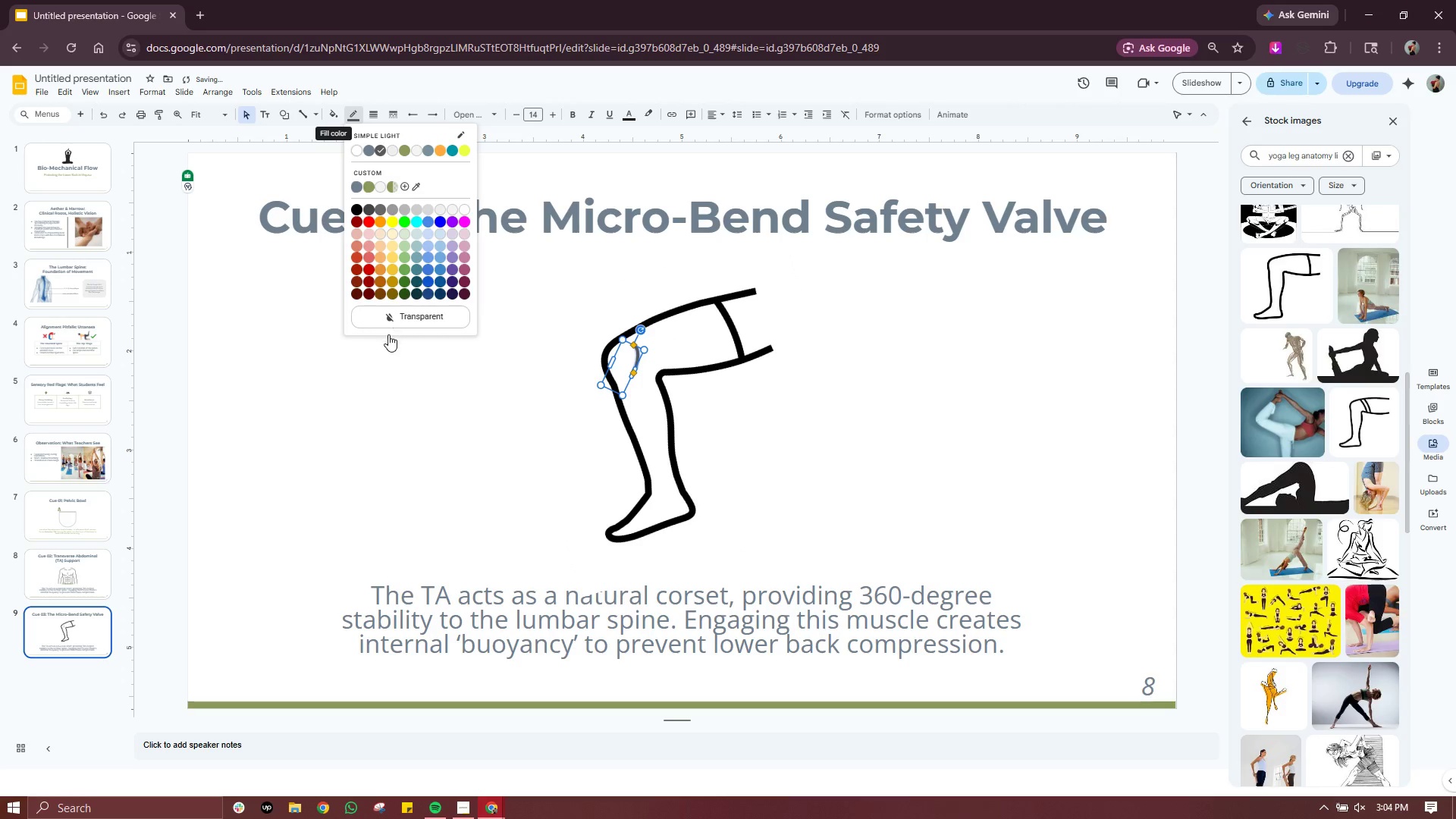 
left_click([392, 314])
 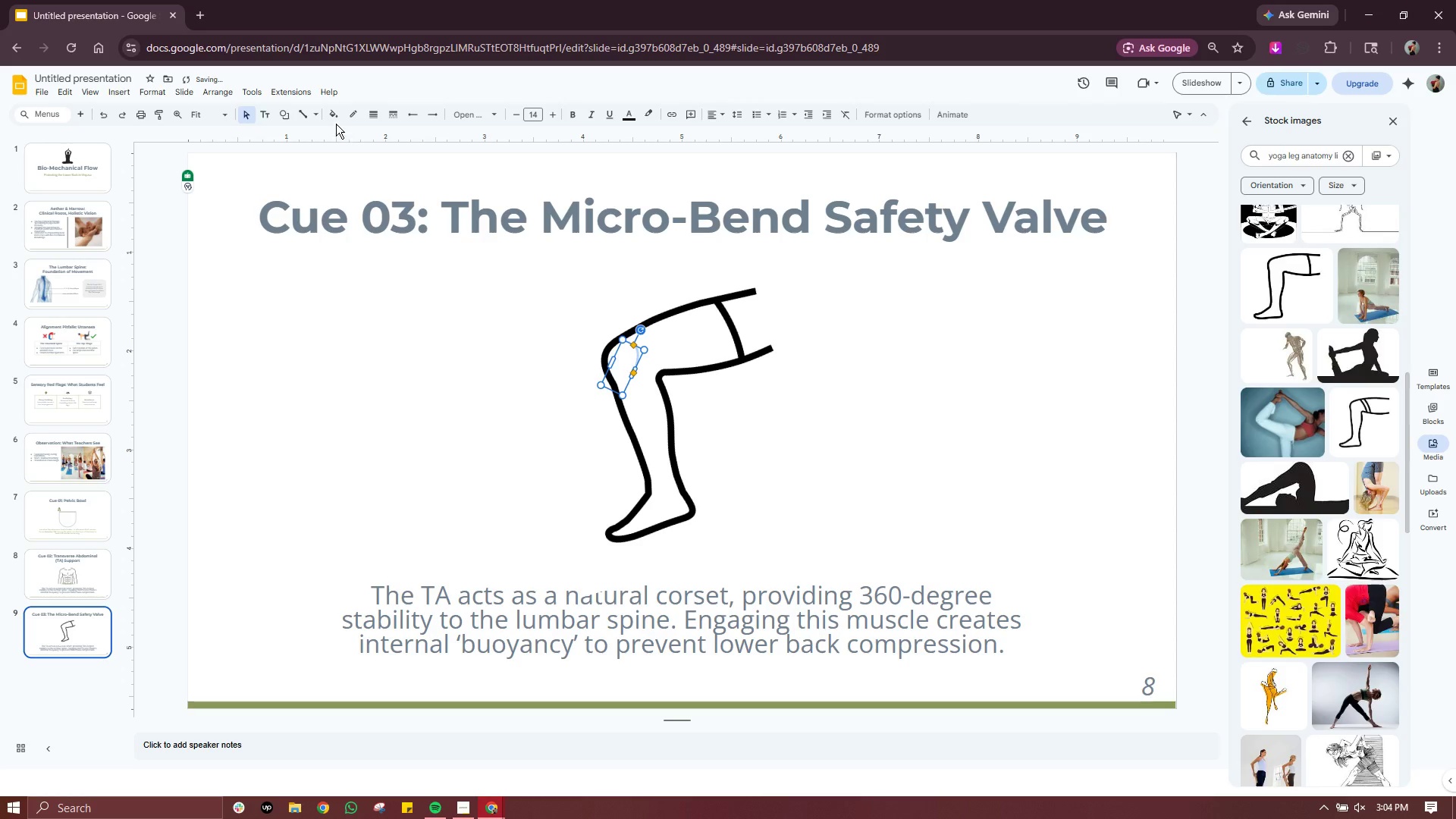 
left_click([331, 115])
 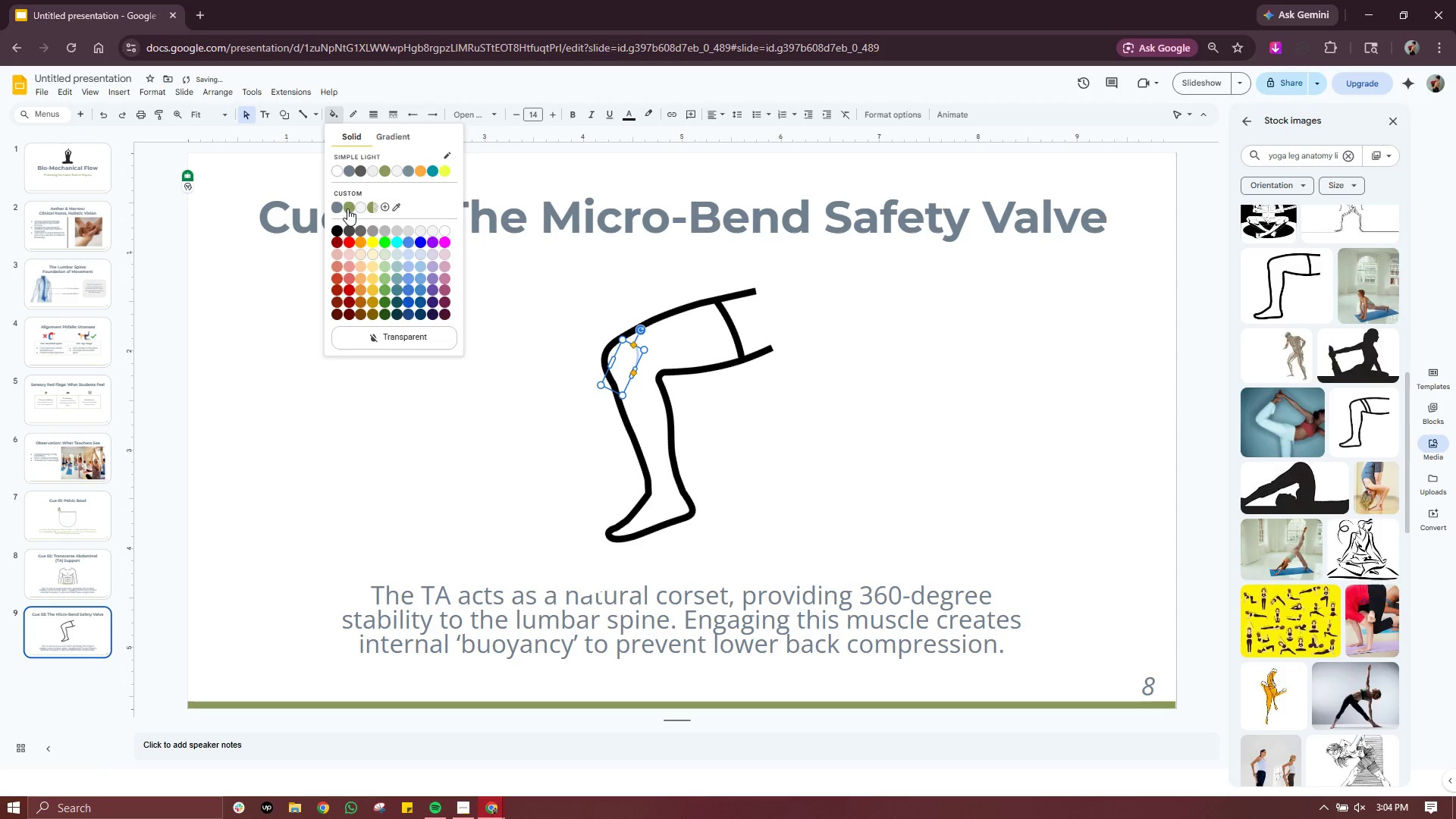 
left_click([347, 209])
 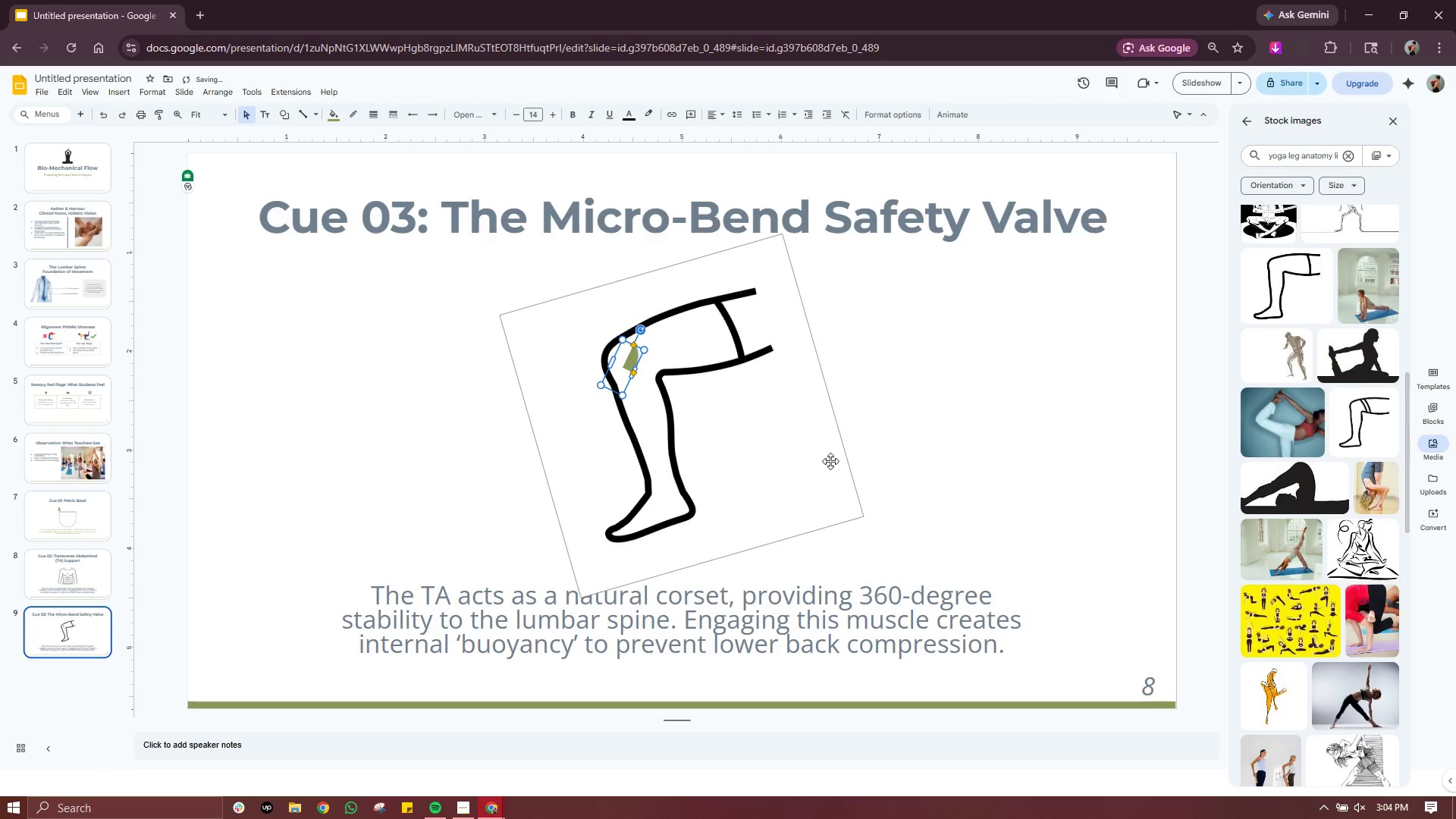 
left_click([839, 447])
 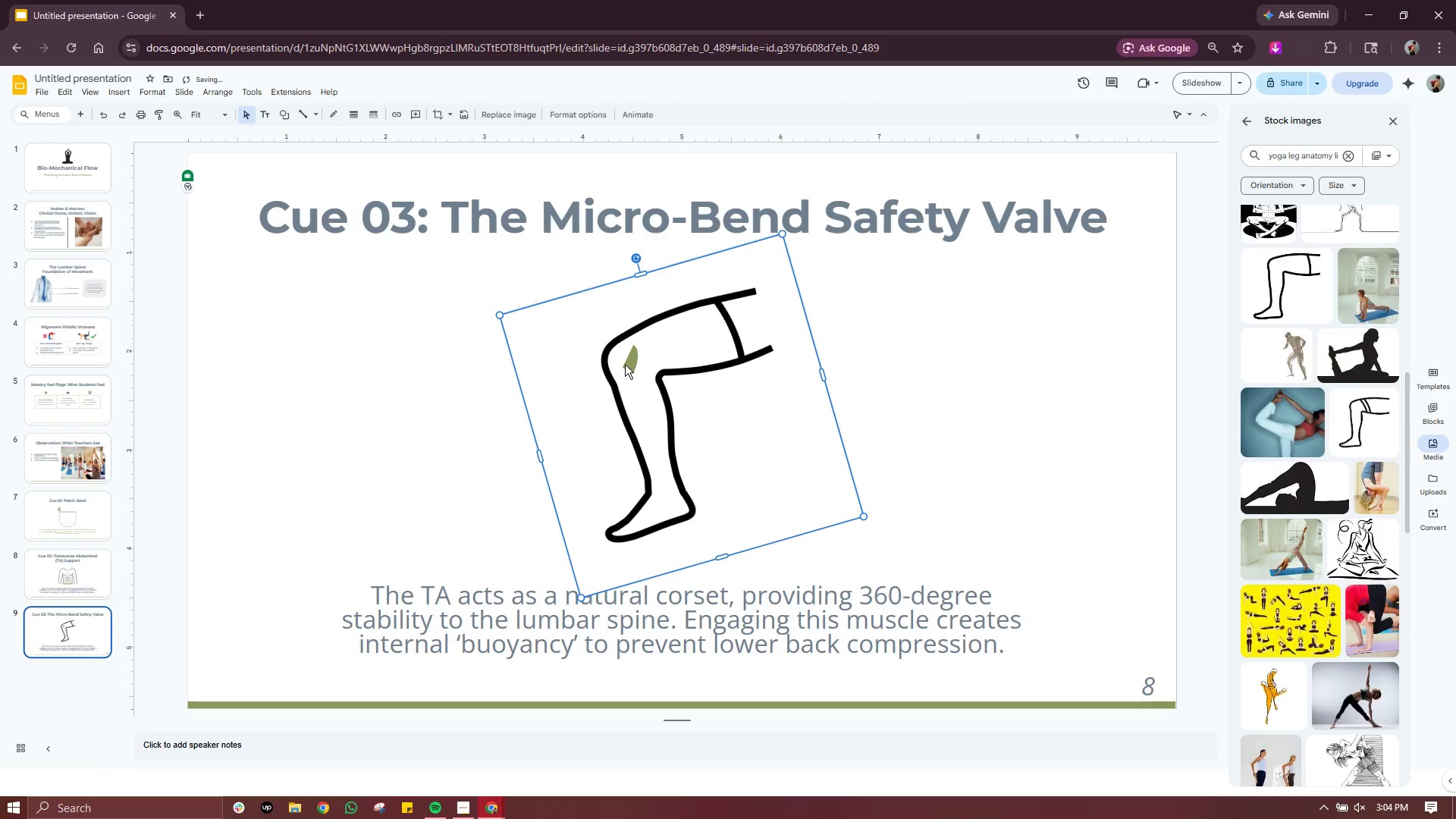 
left_click([628, 361])
 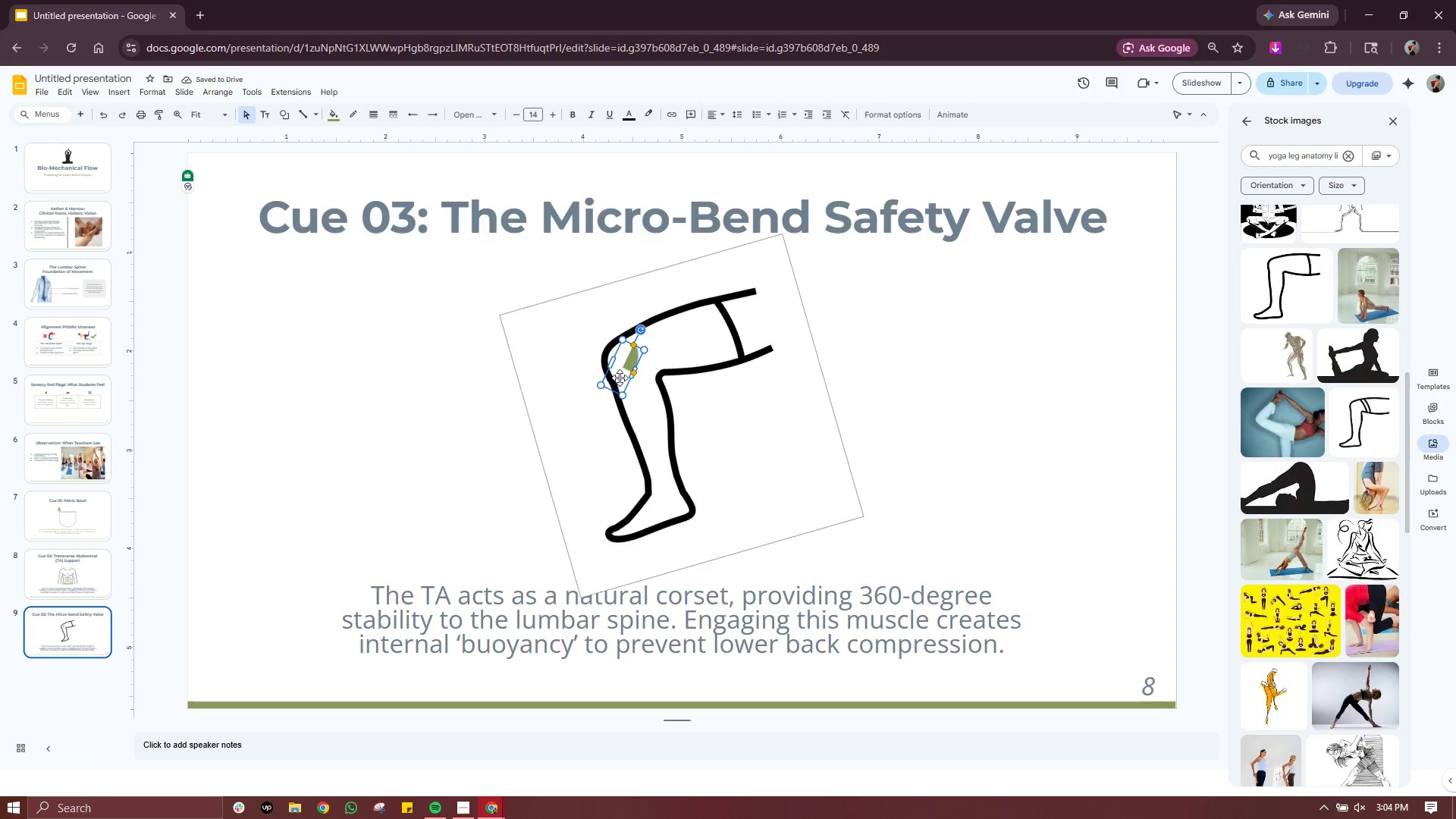 
left_click_drag(start_coordinate=[632, 375], to_coordinate=[641, 372])
 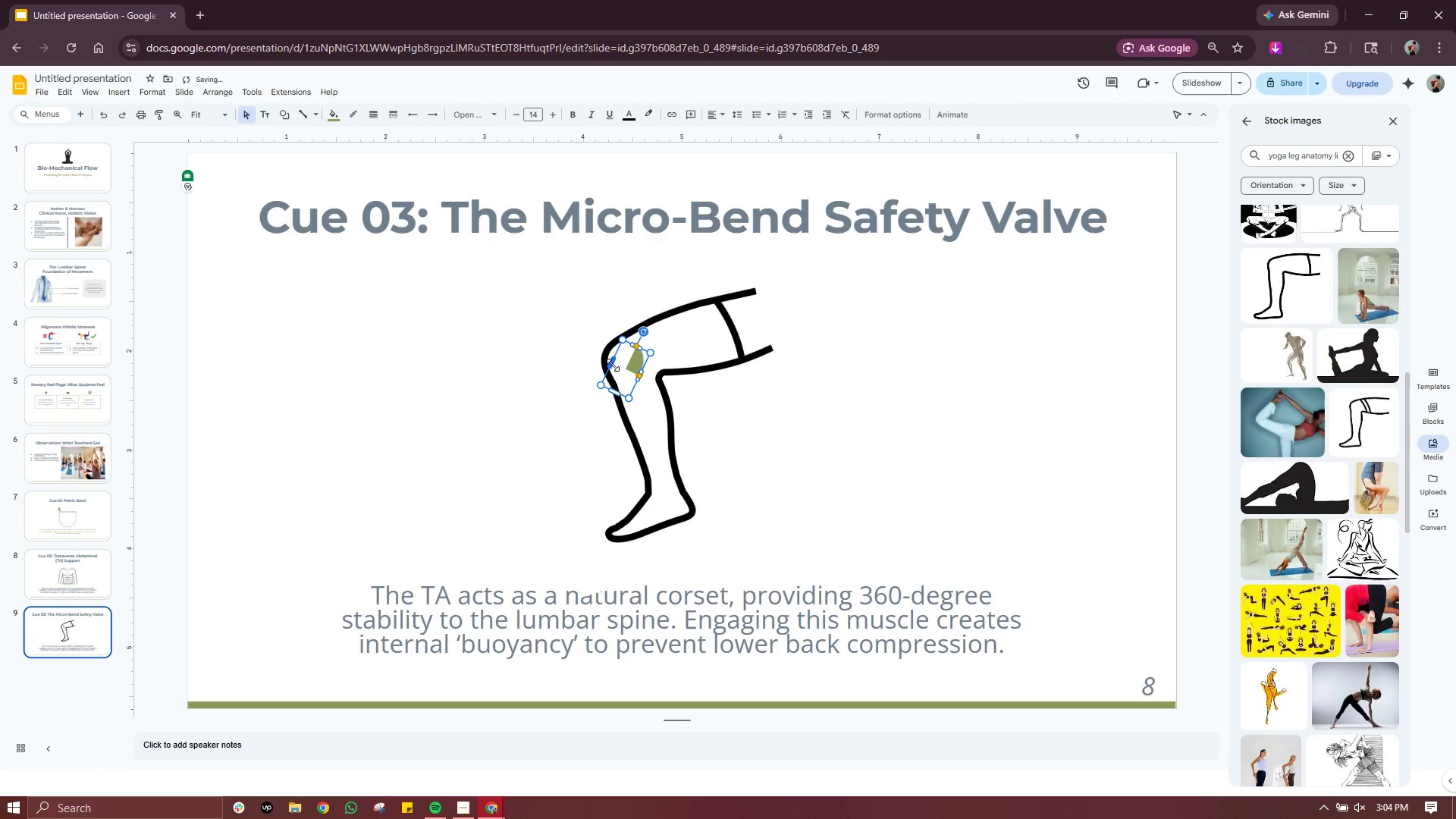 
left_click_drag(start_coordinate=[613, 365], to_coordinate=[623, 364])
 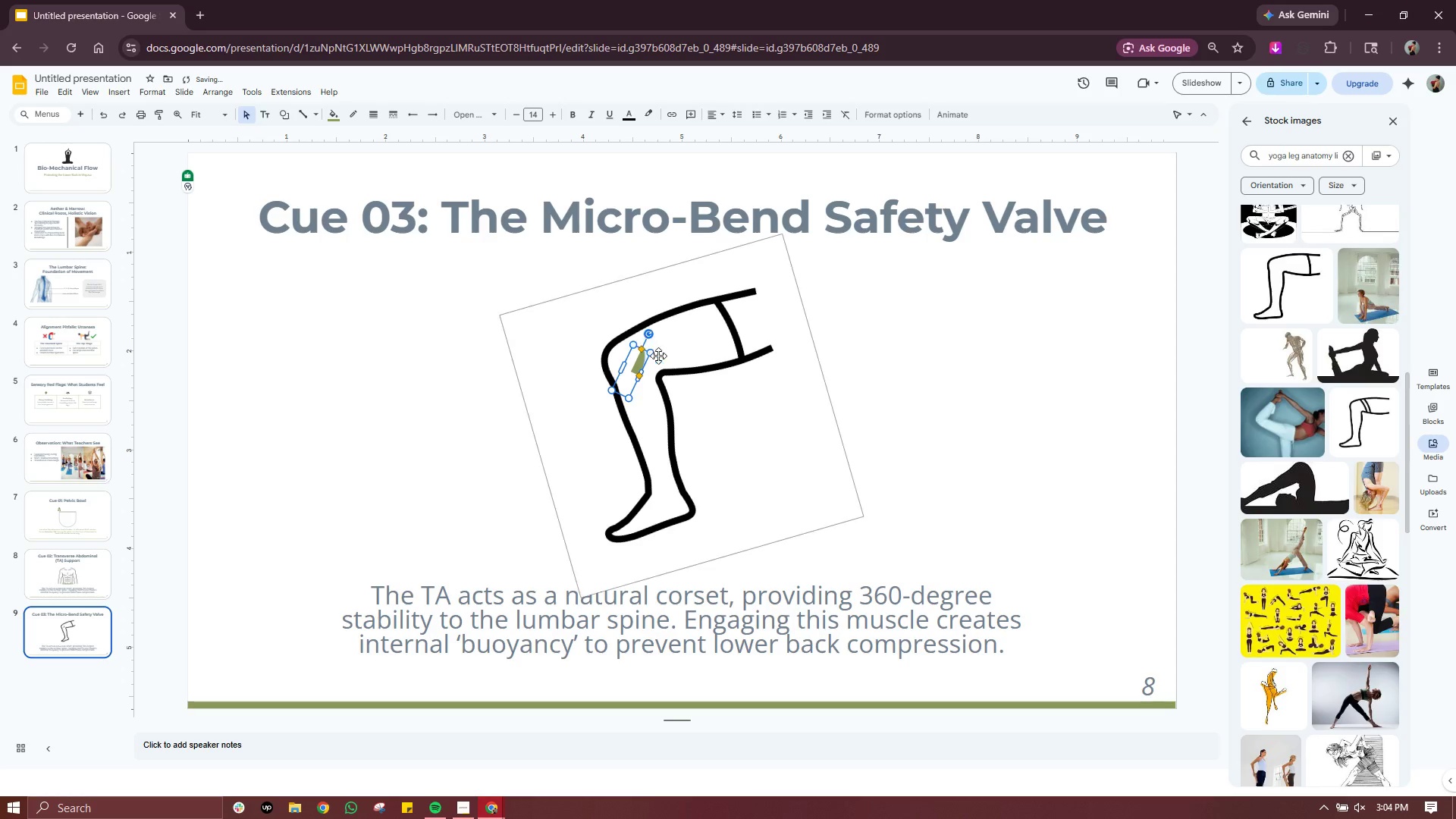 
left_click([824, 418])
 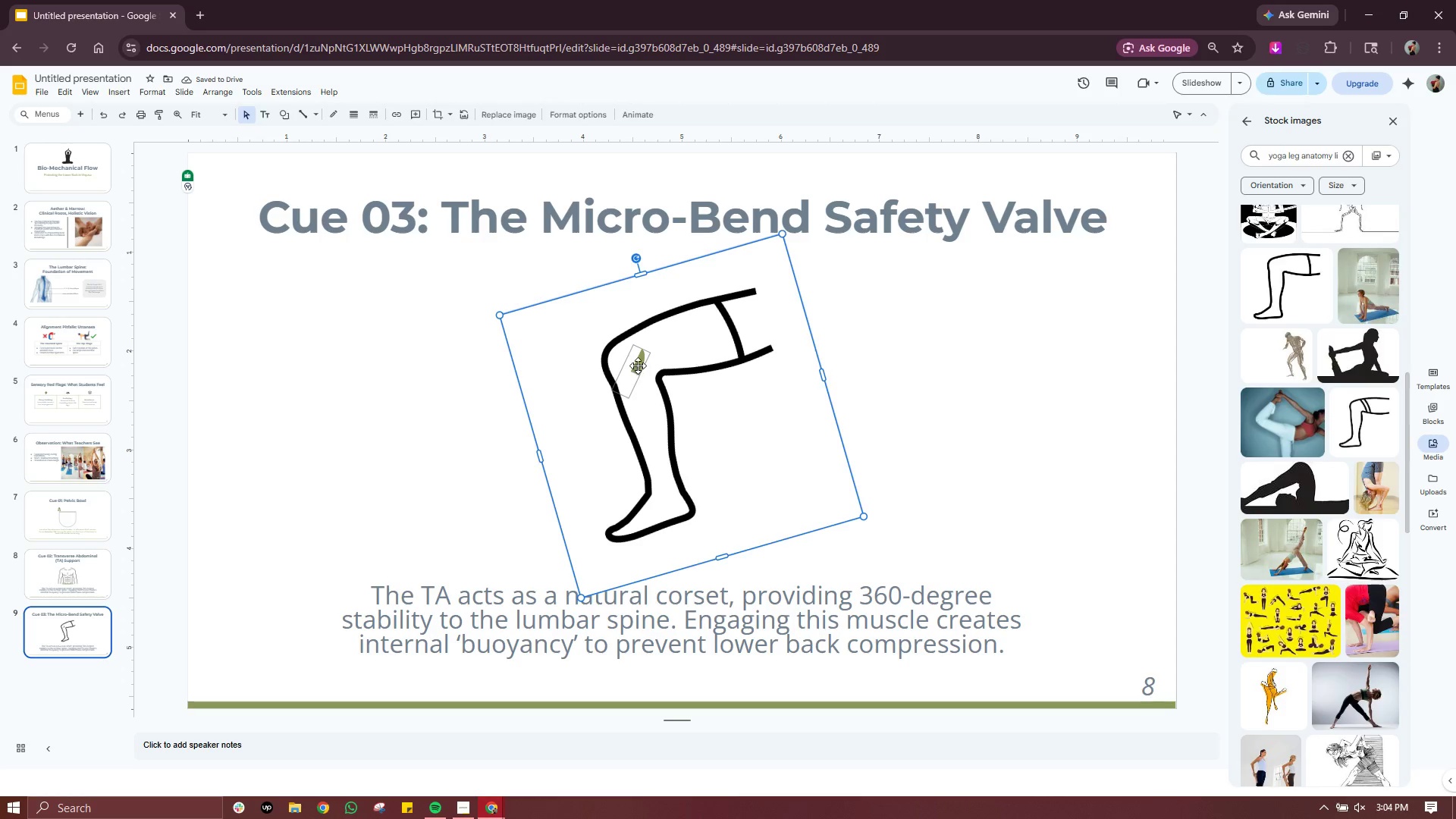 
left_click([638, 366])
 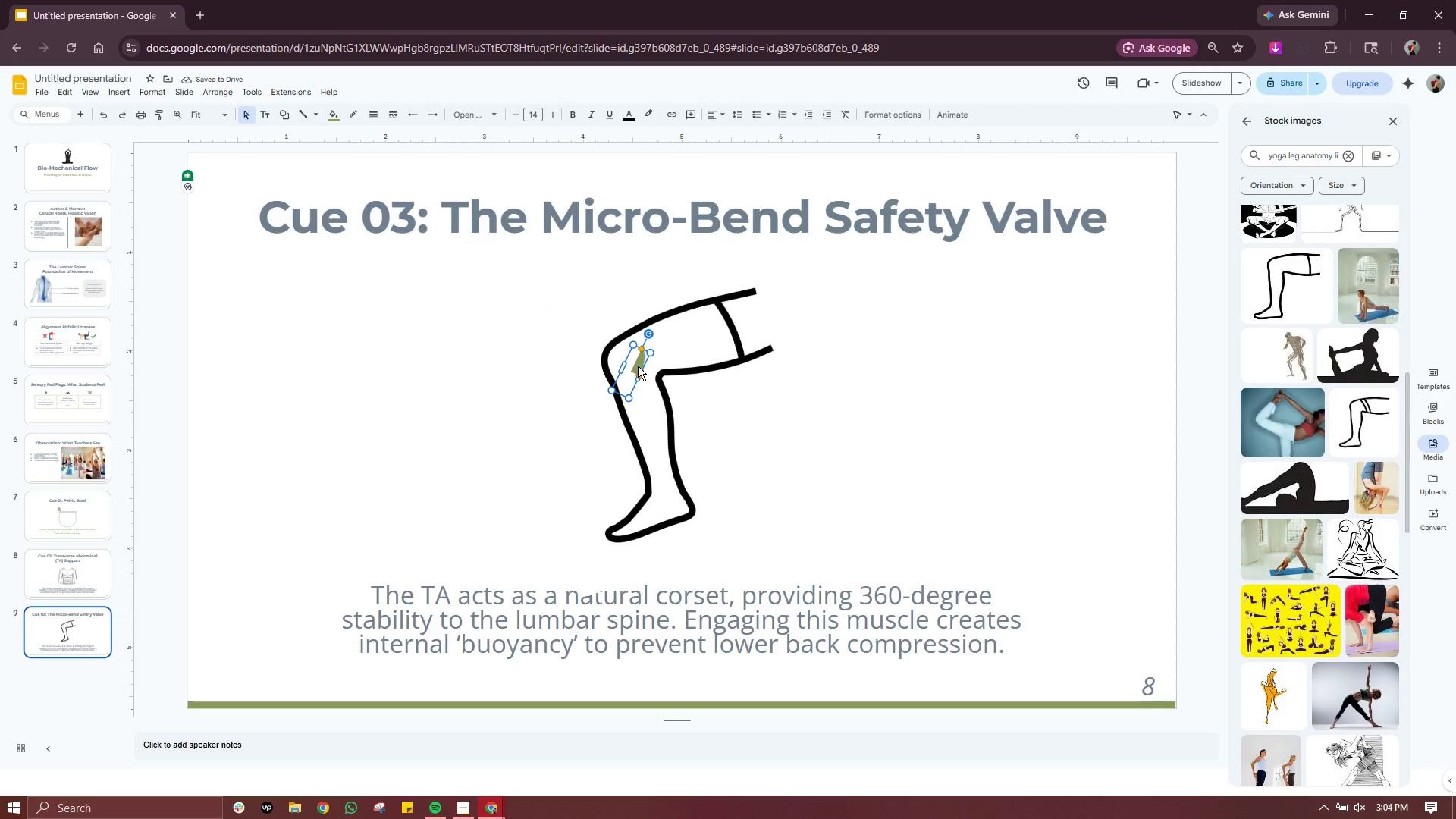 
key(Delete)
 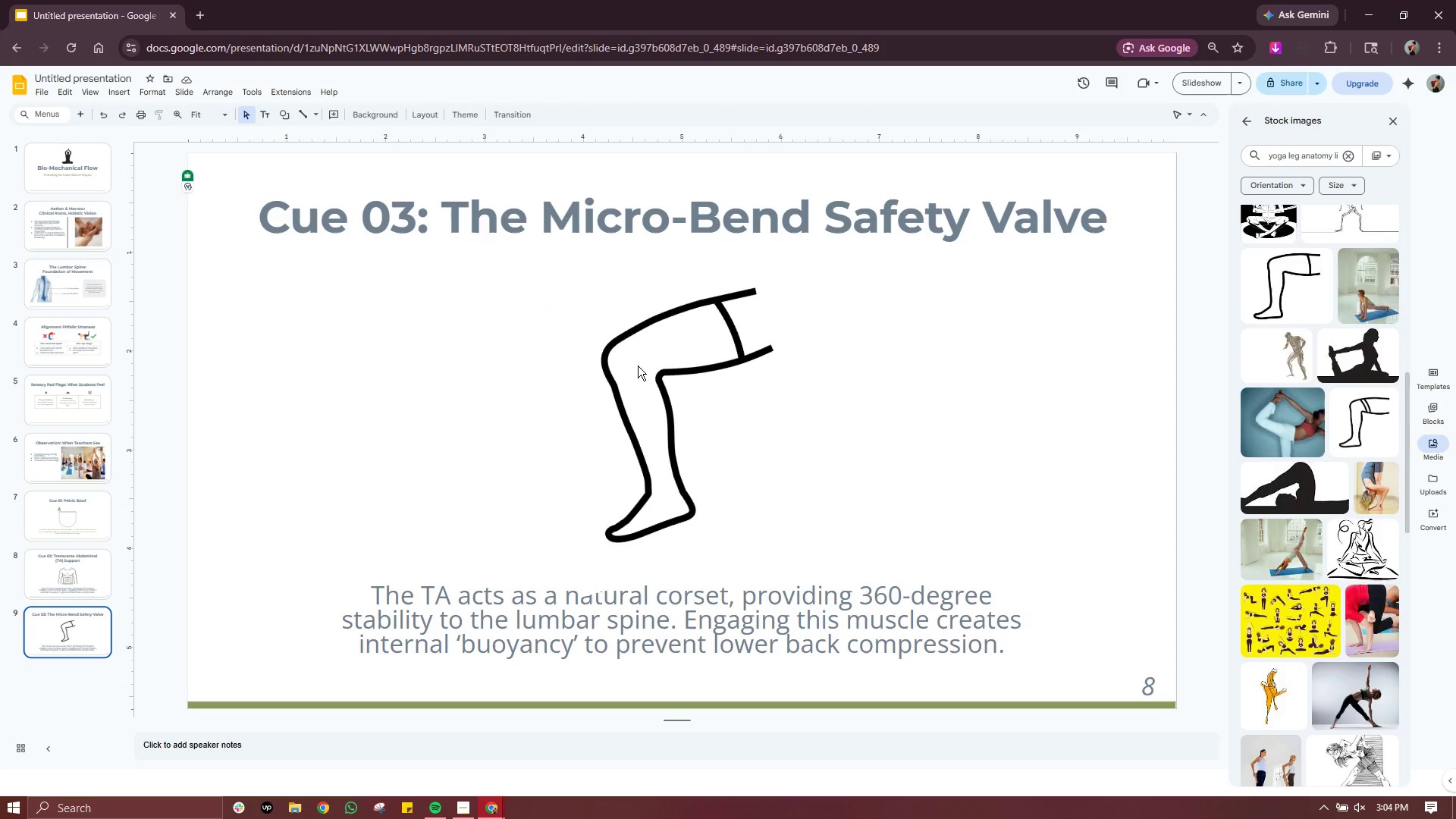 
wait(7.84)
 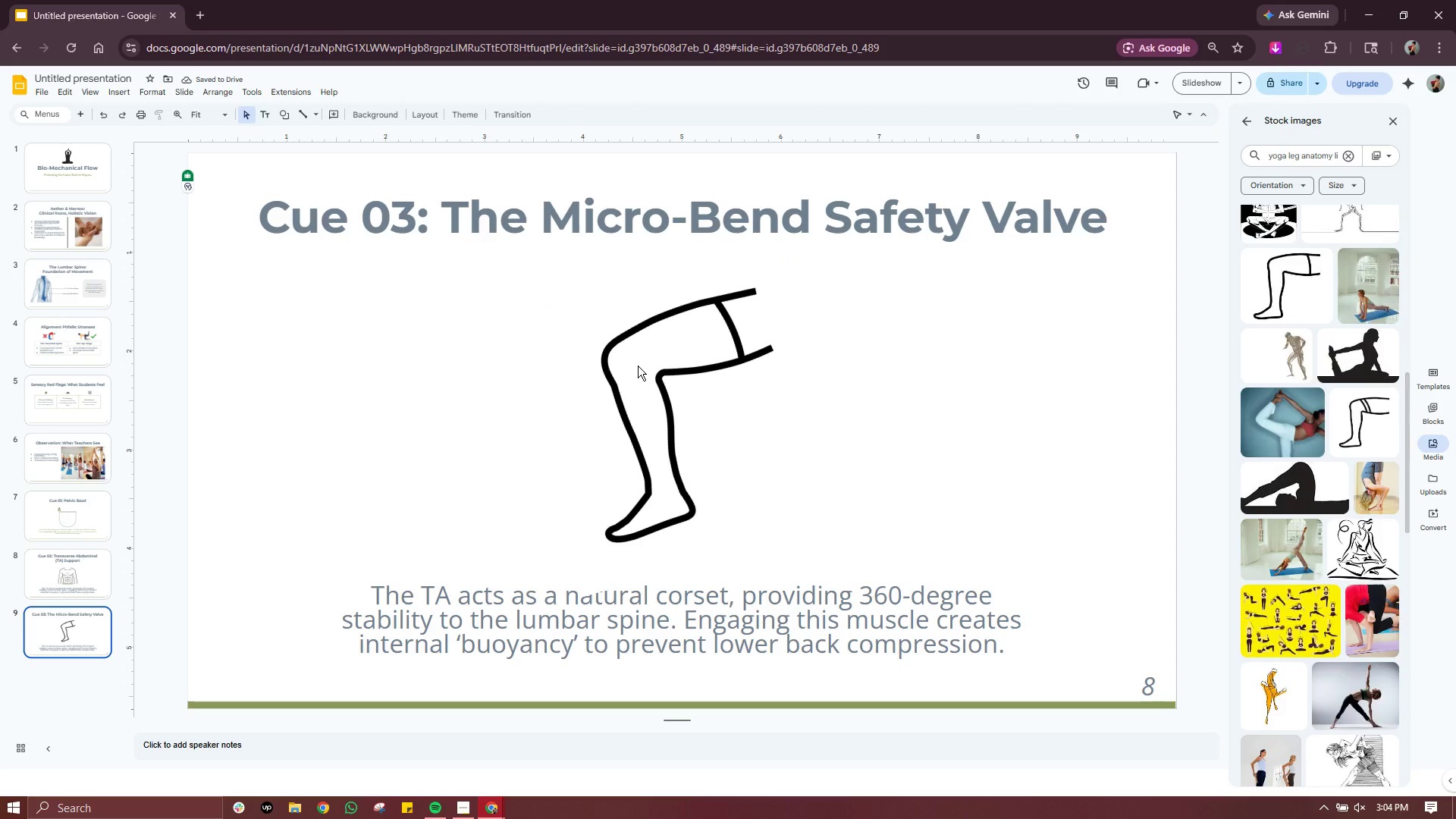 
left_click([126, 90])
 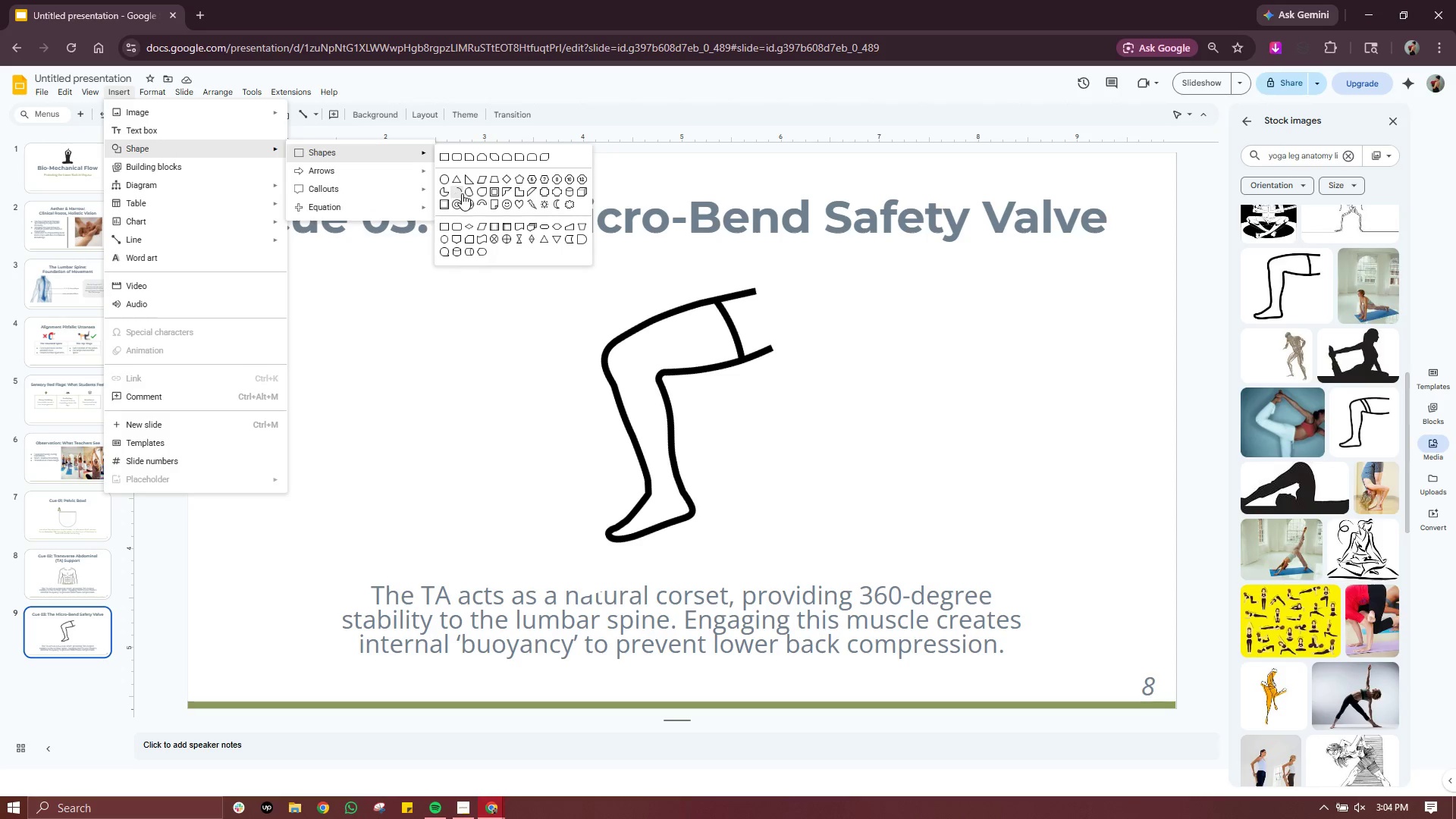 
wait(8.89)
 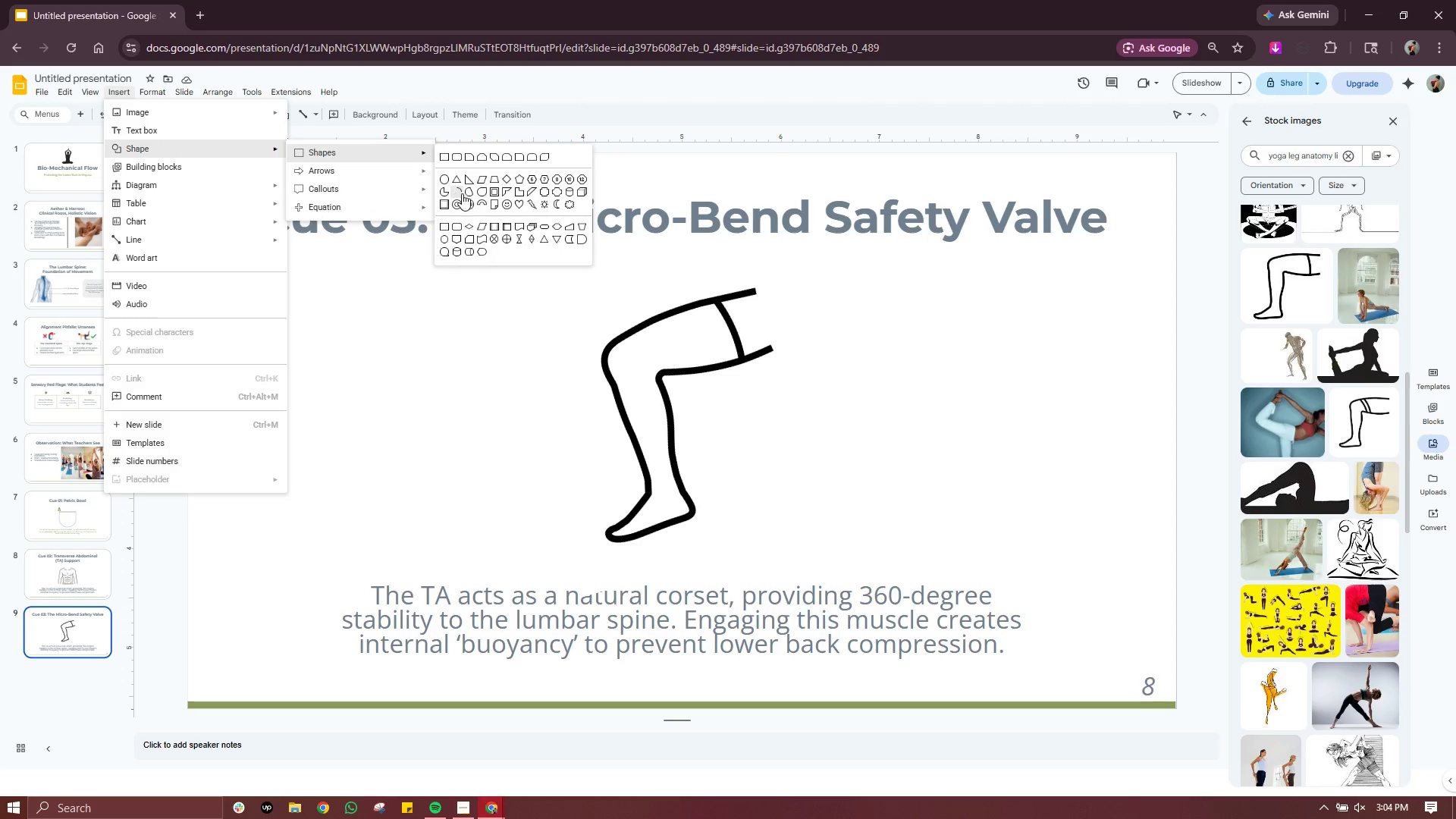 
left_click([479, 206])
 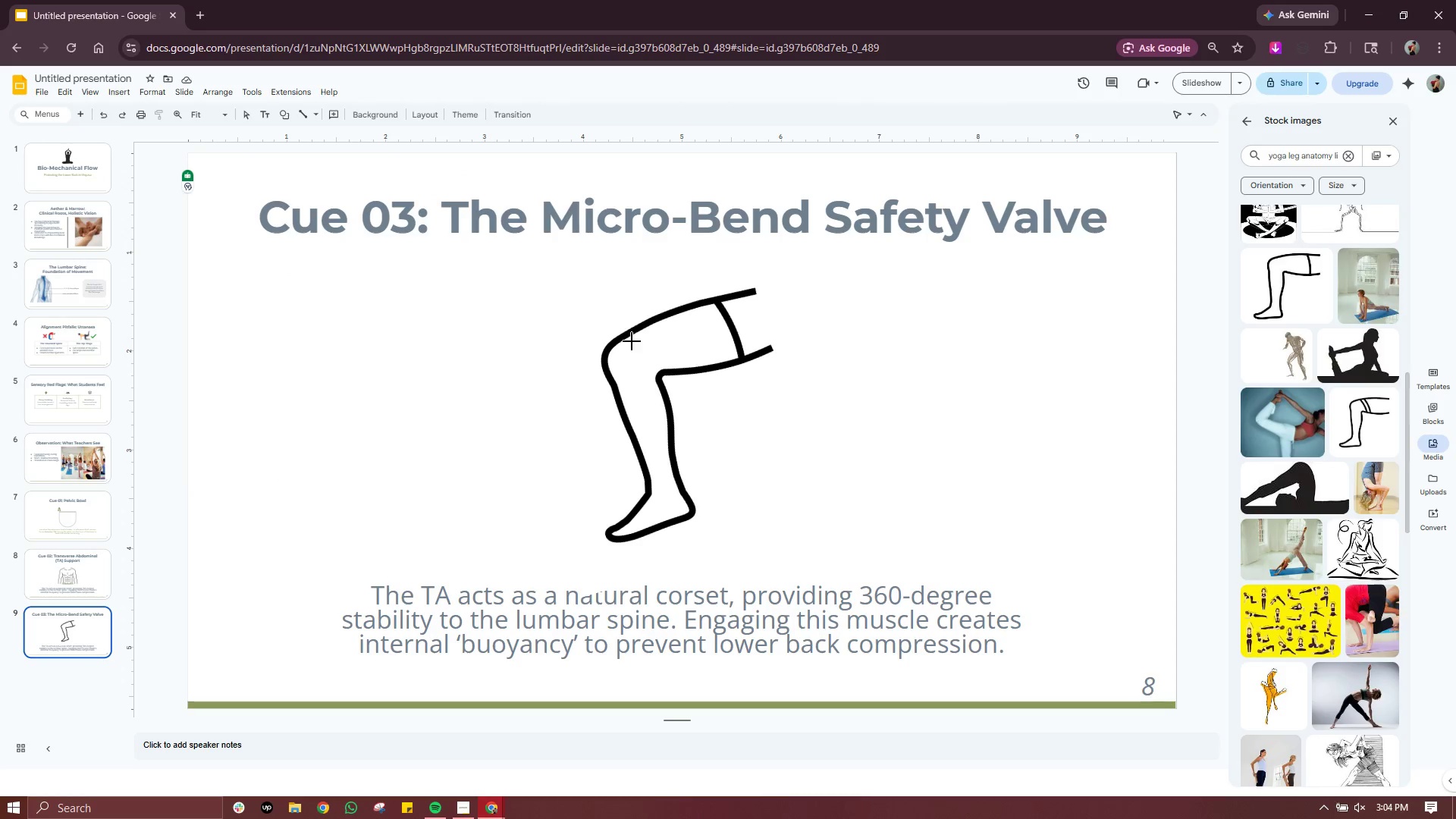 
left_click_drag(start_coordinate=[627, 345], to_coordinate=[664, 384])
 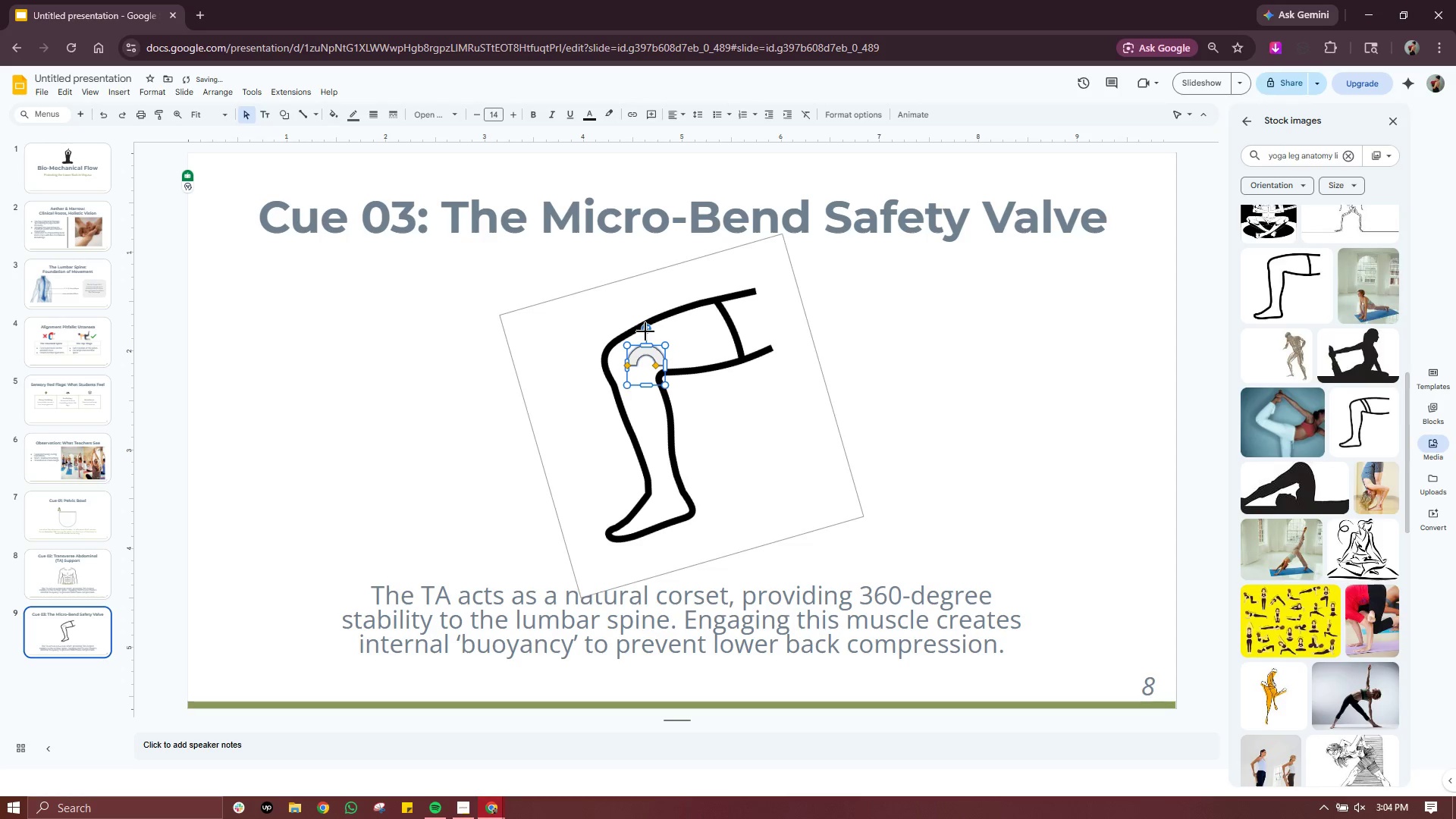 
left_click_drag(start_coordinate=[645, 331], to_coordinate=[684, 369])
 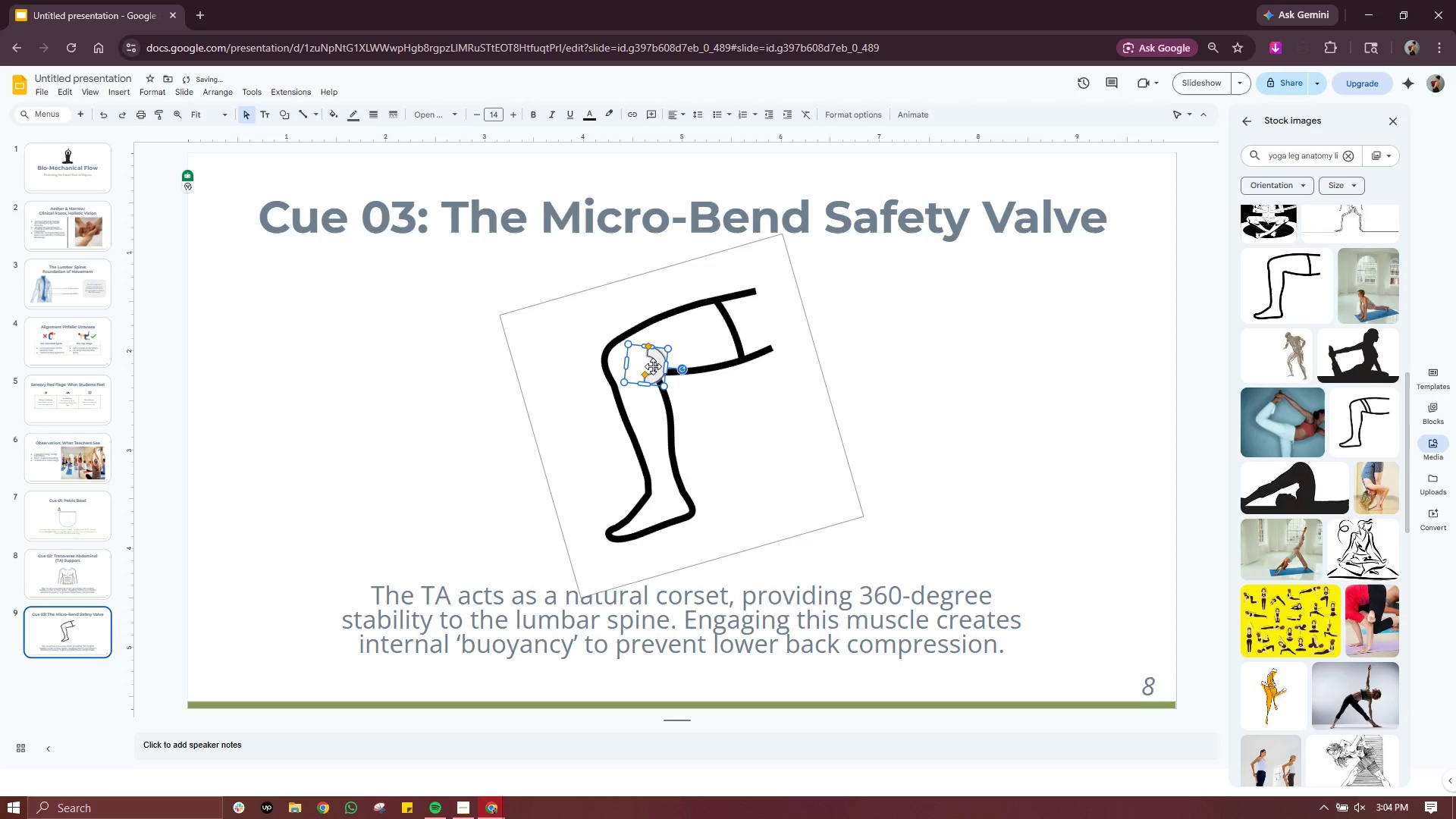 
left_click_drag(start_coordinate=[652, 366], to_coordinate=[631, 357])
 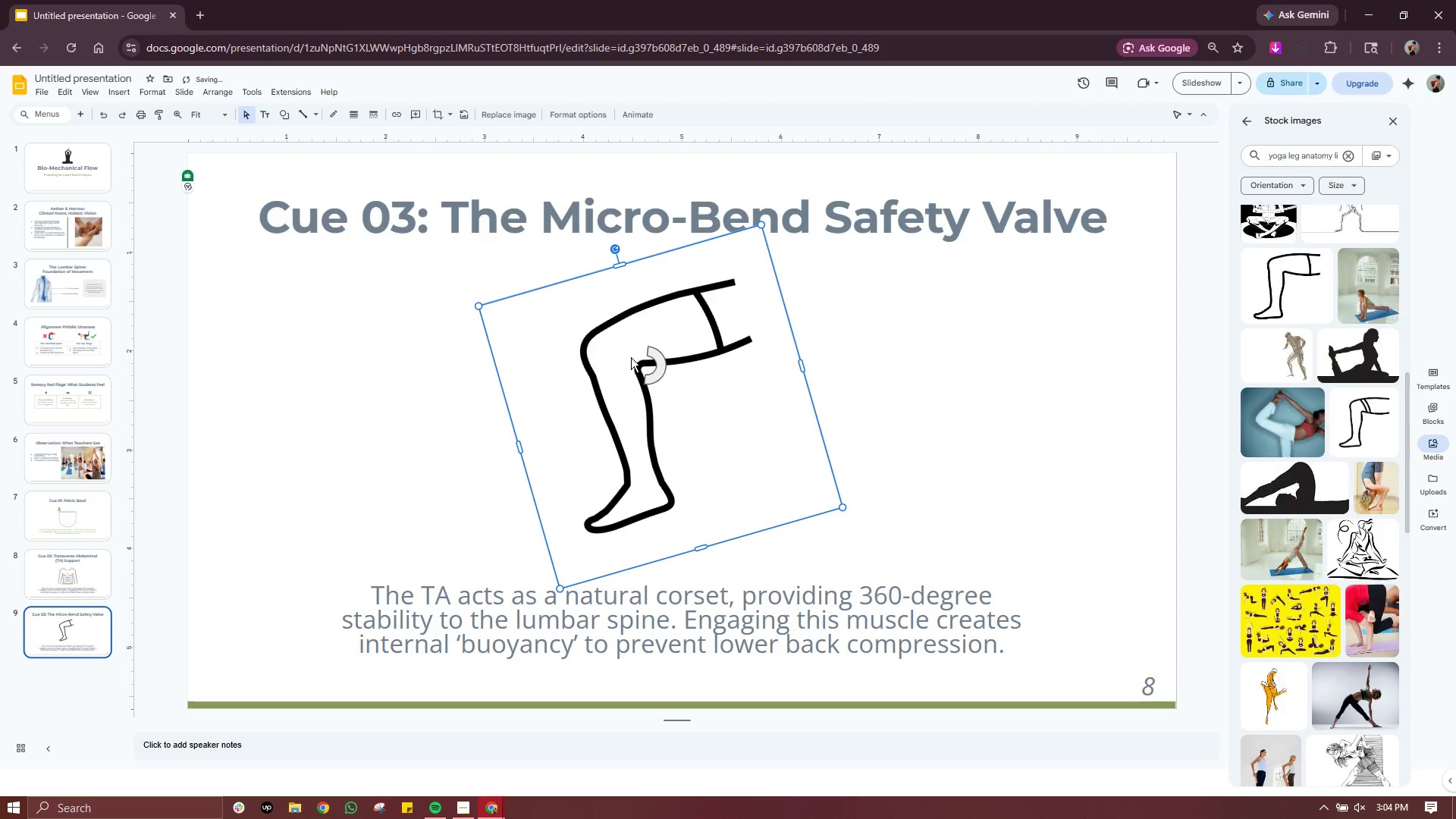 
key(Control+ControlLeft)
 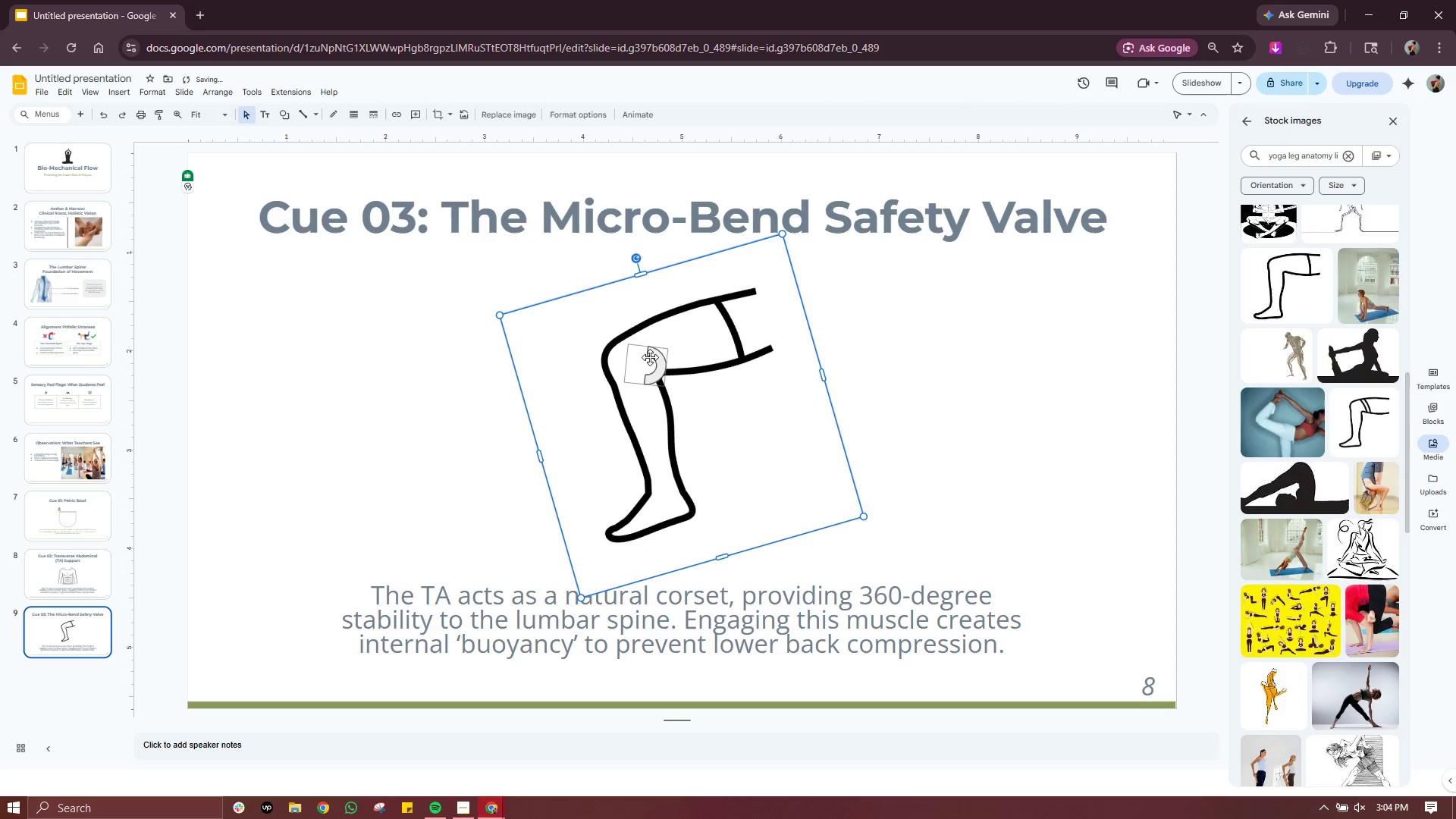 
key(Control+Z)
 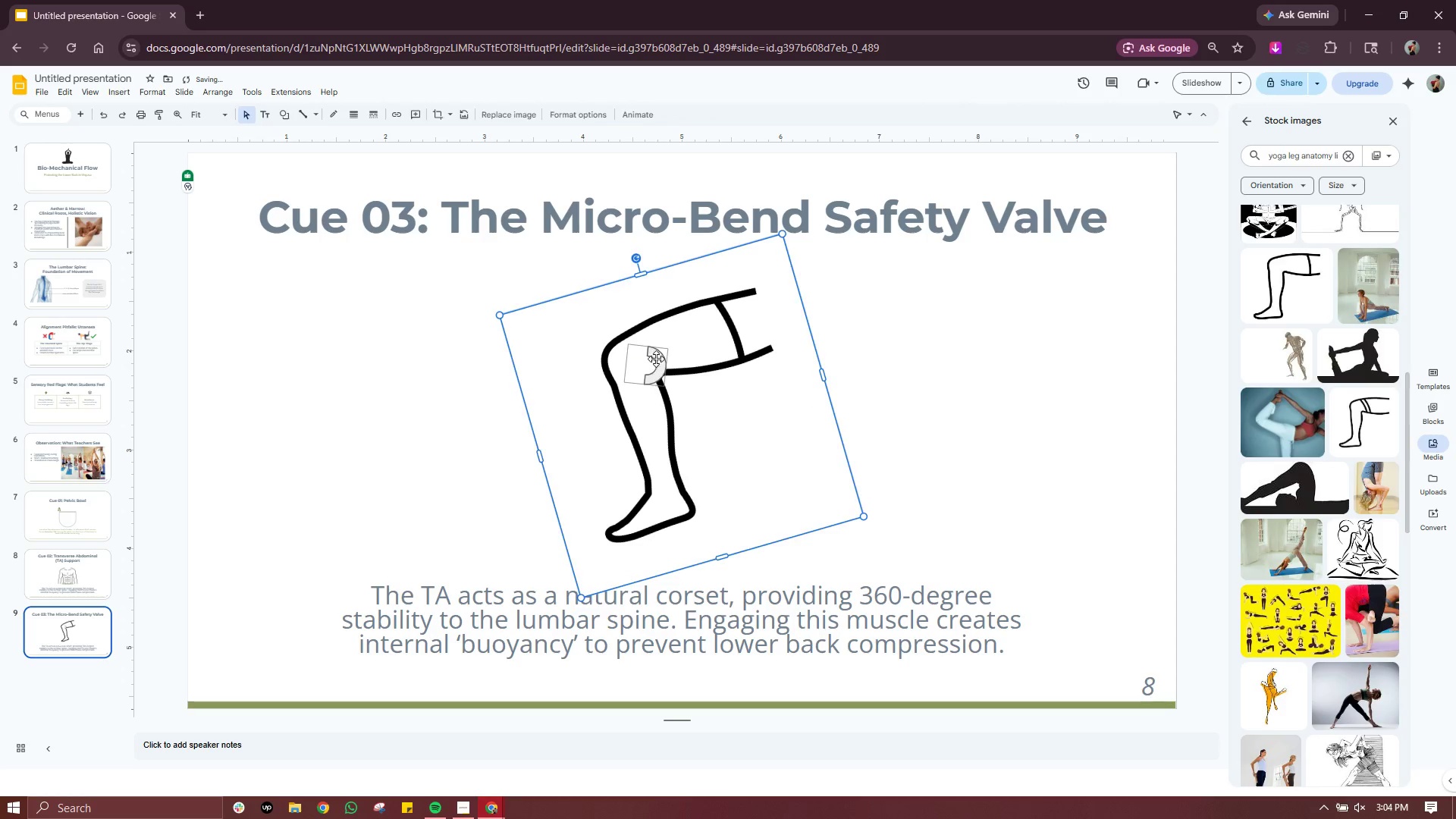 
left_click([656, 359])
 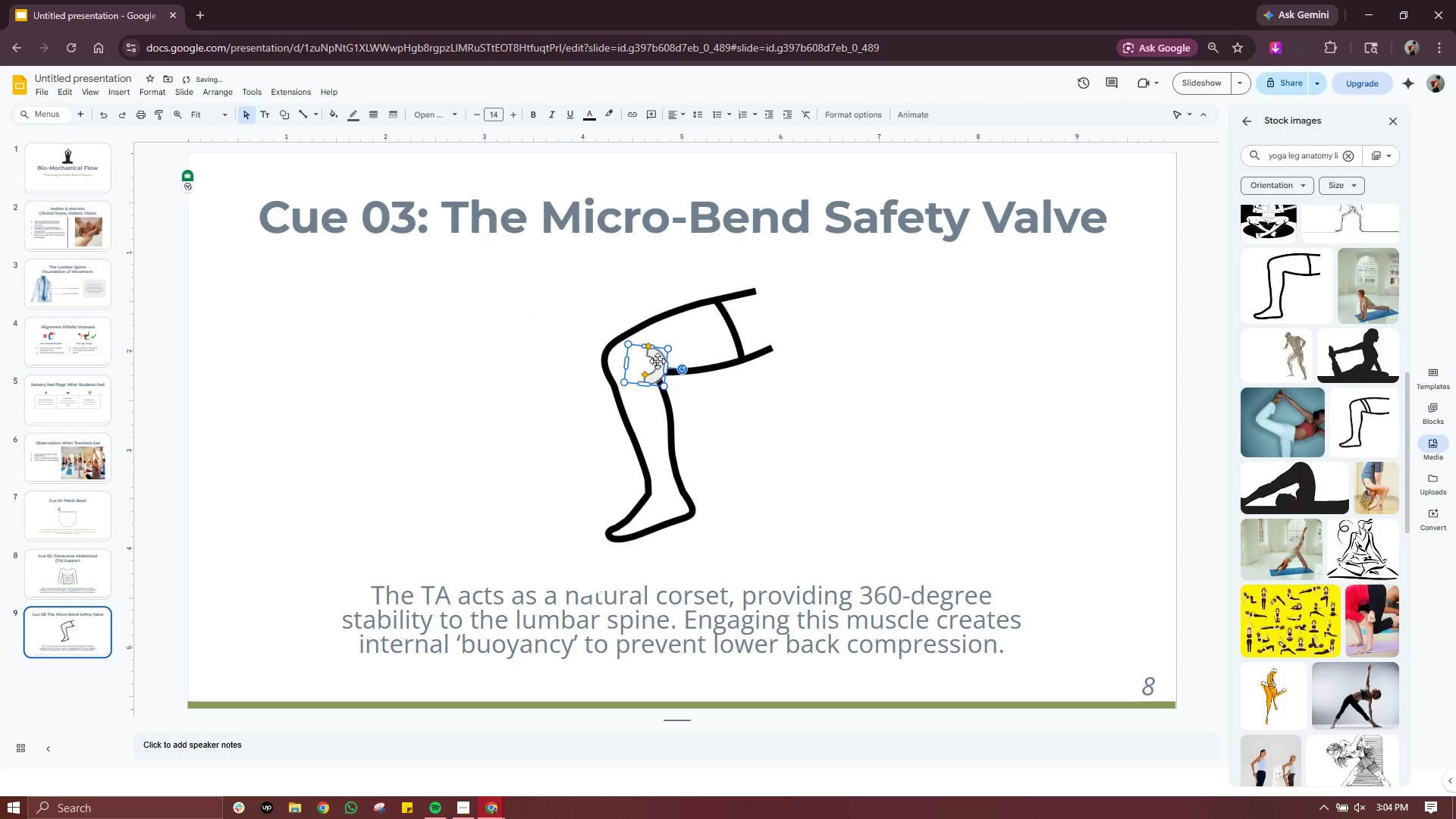 
left_click_drag(start_coordinate=[657, 361], to_coordinate=[633, 356])
 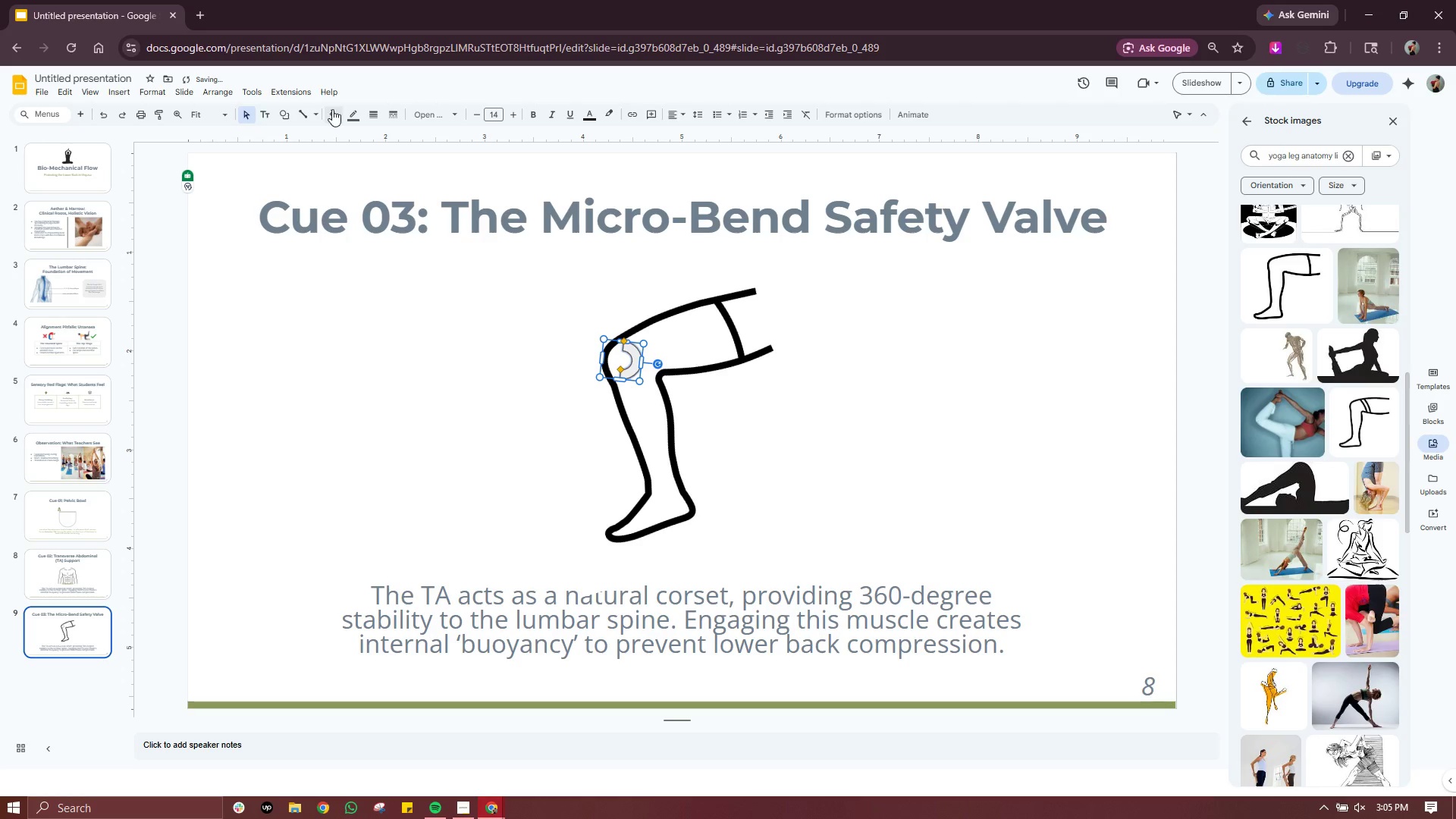 
left_click([347, 109])
 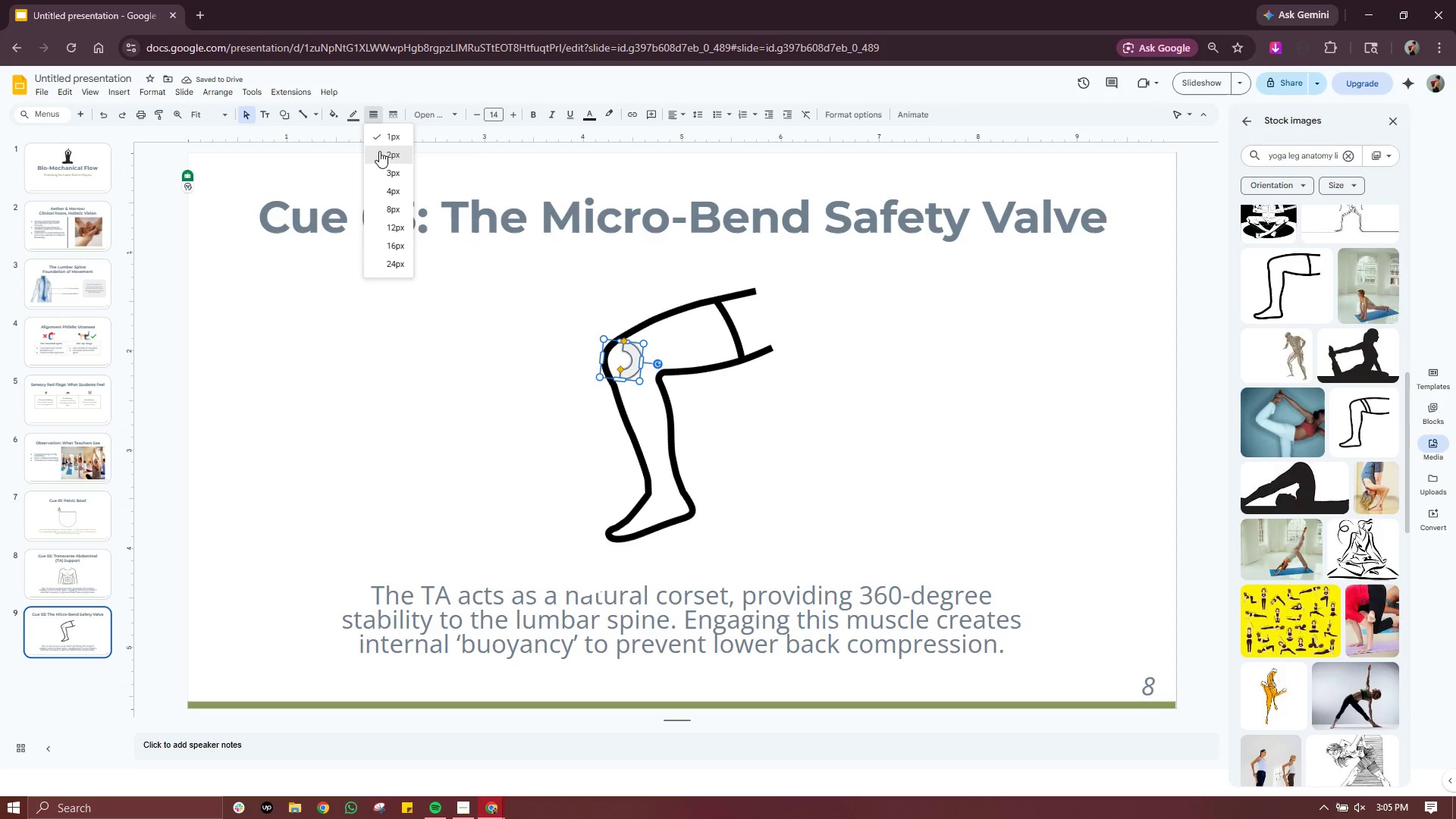 
left_click([384, 167])
 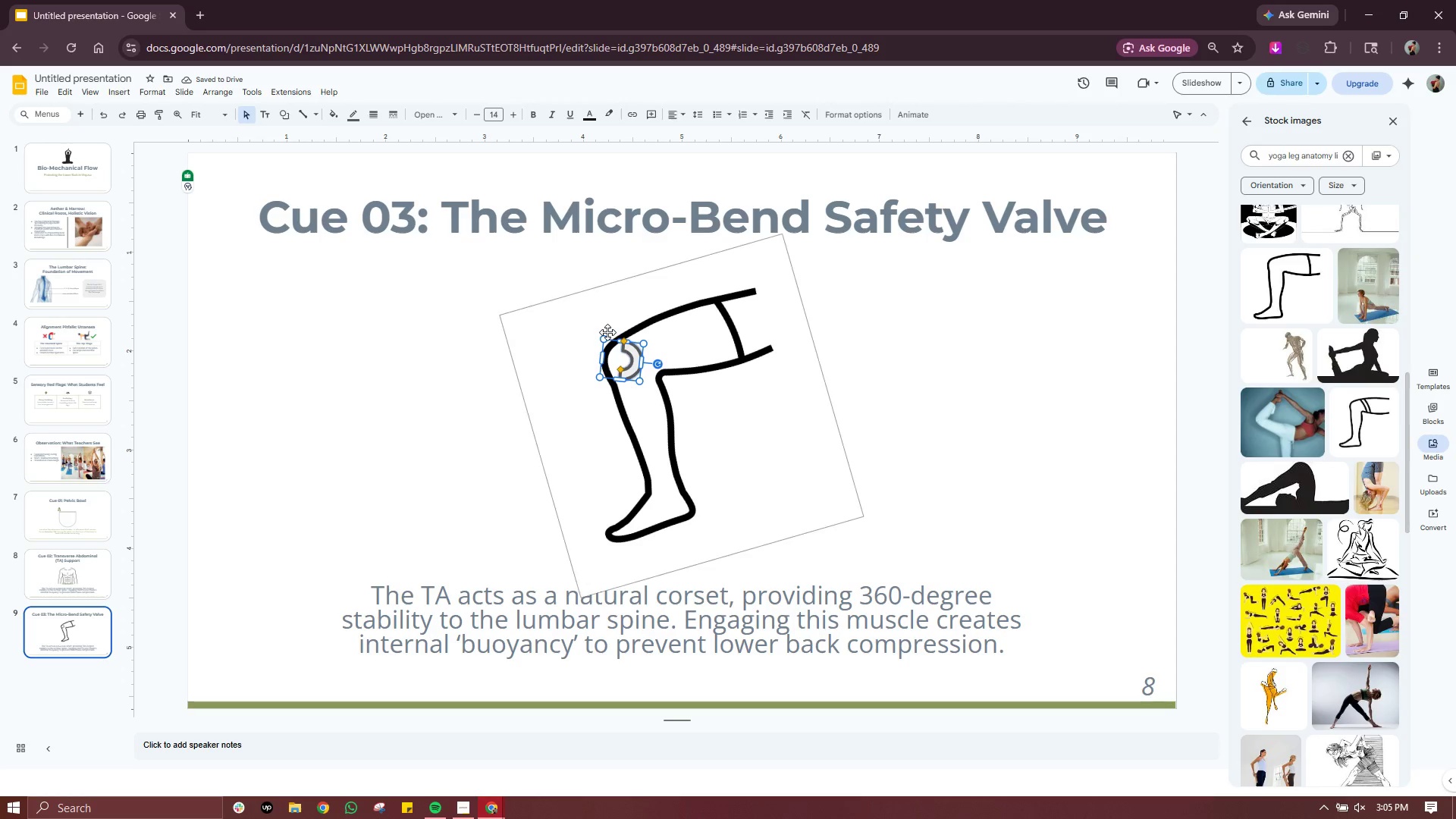 
left_click([599, 358])
 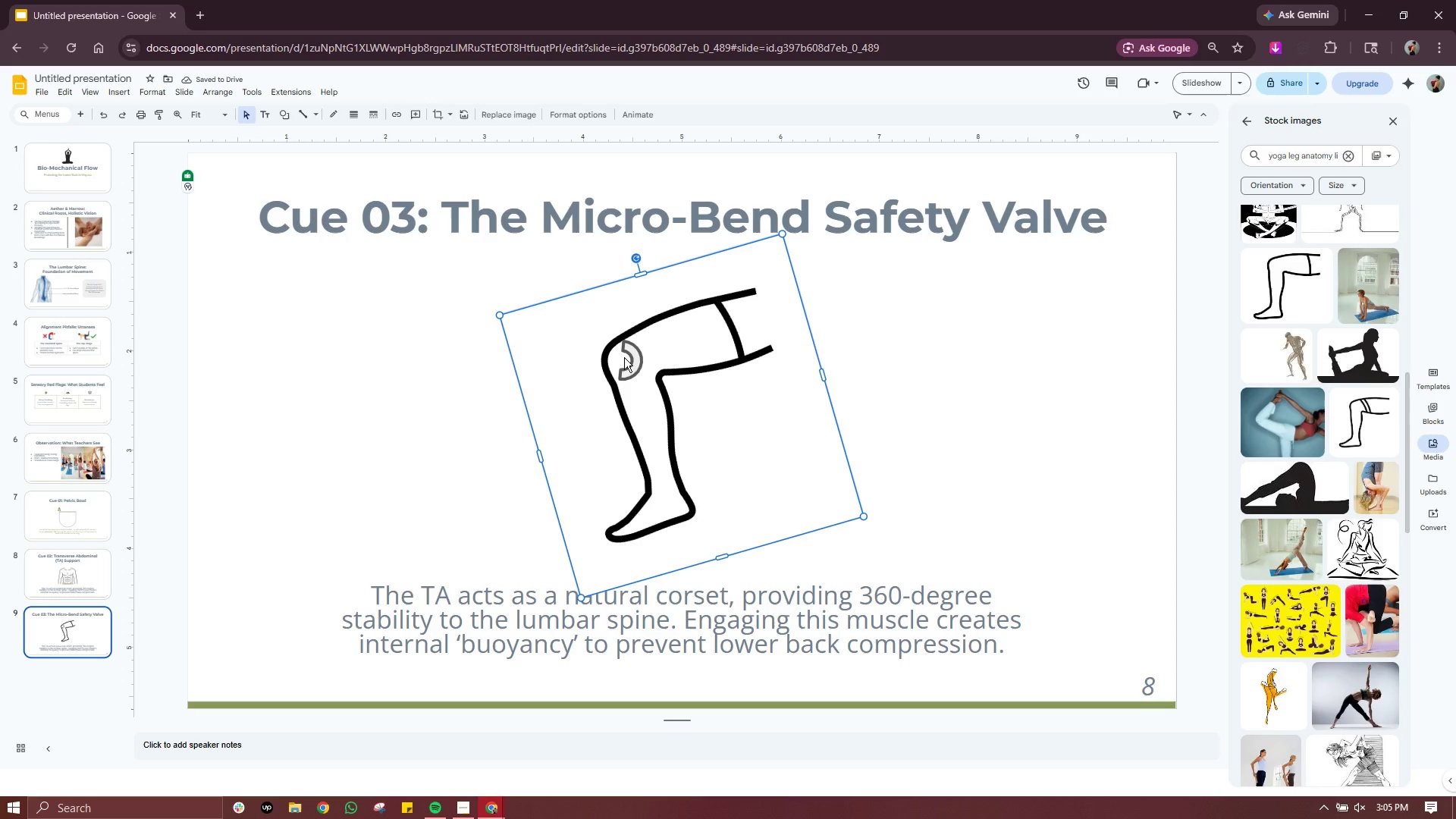 
left_click([626, 357])
 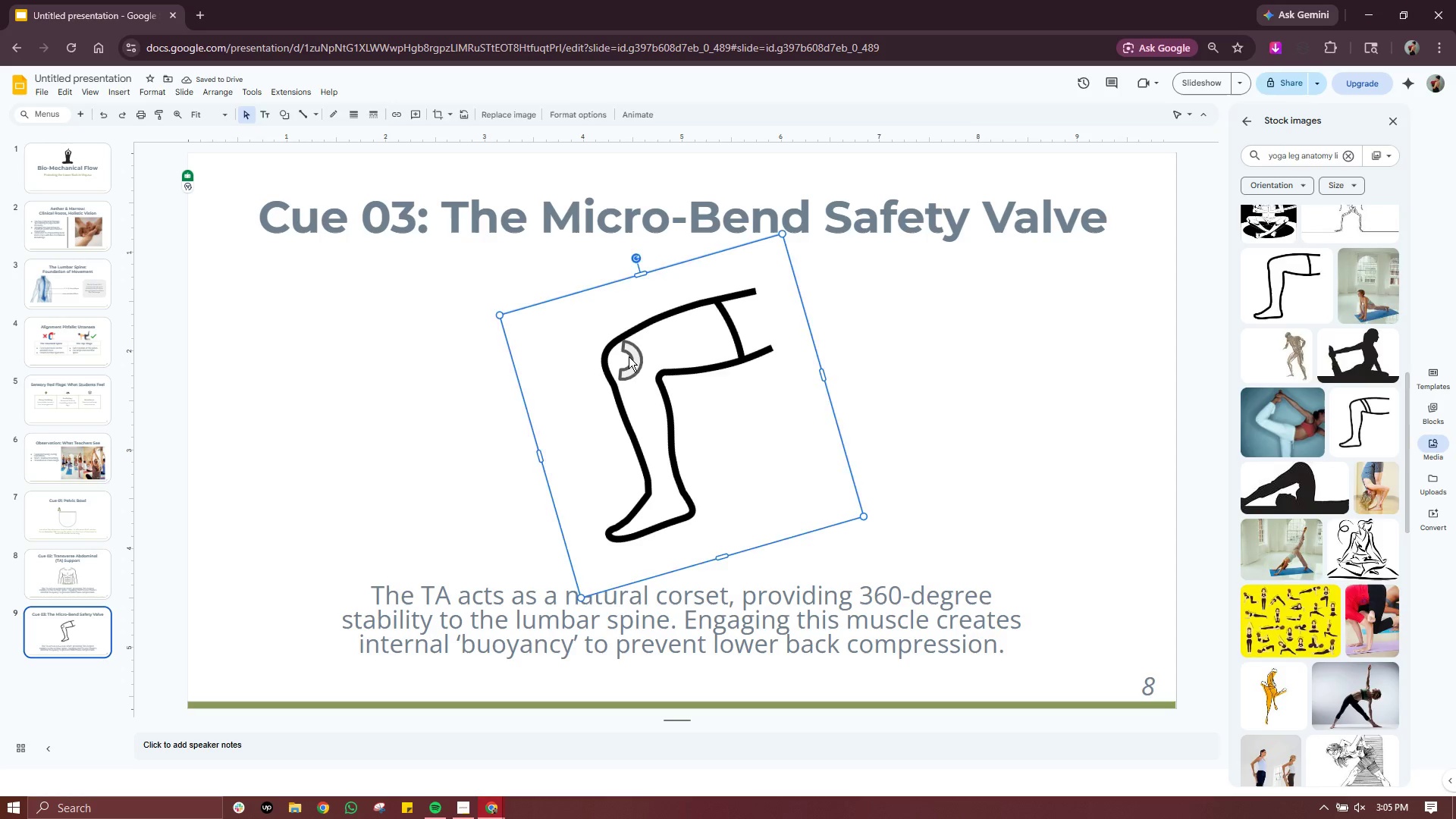 
left_click([629, 356])
 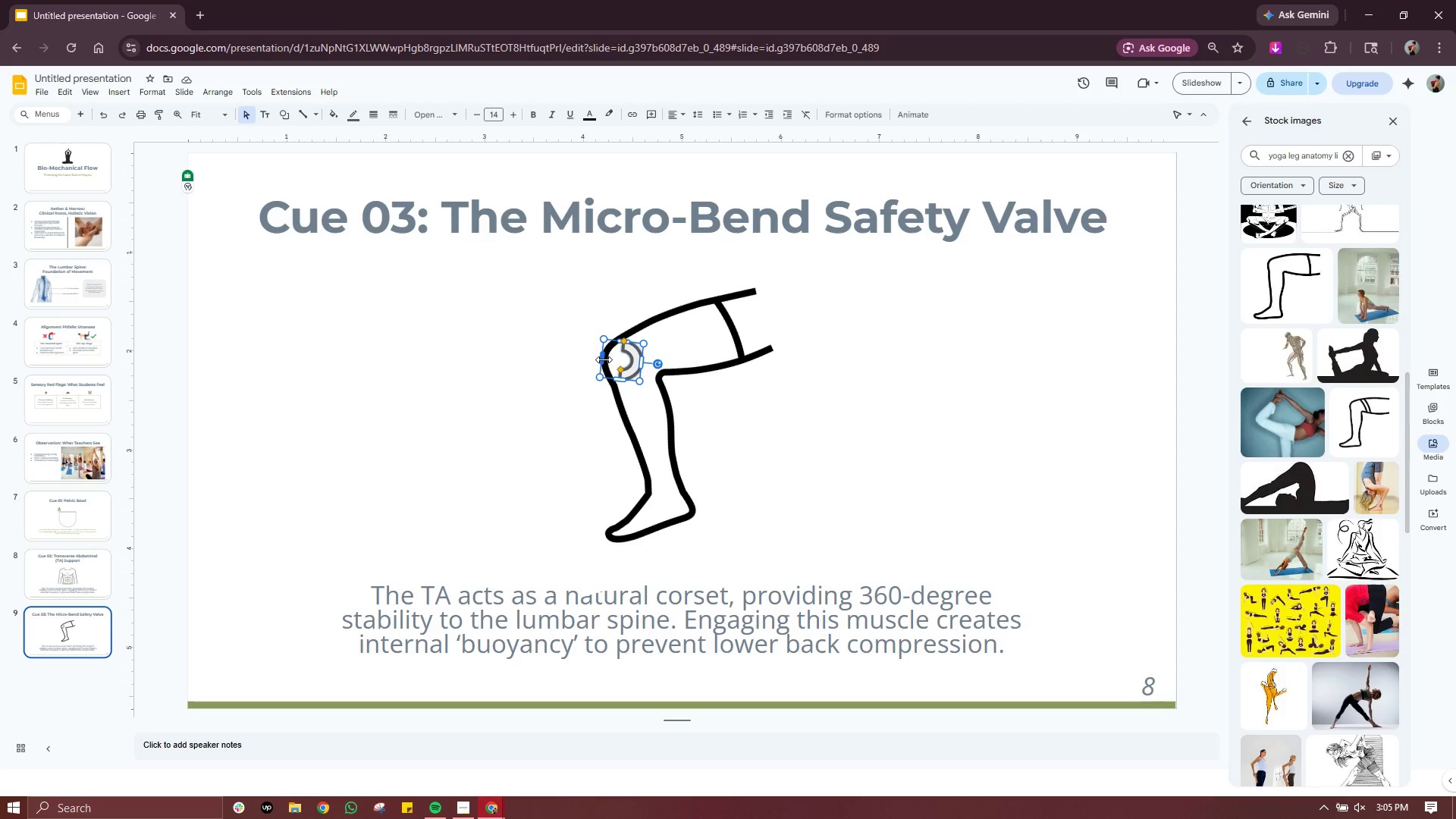 
left_click_drag(start_coordinate=[604, 359], to_coordinate=[612, 359])
 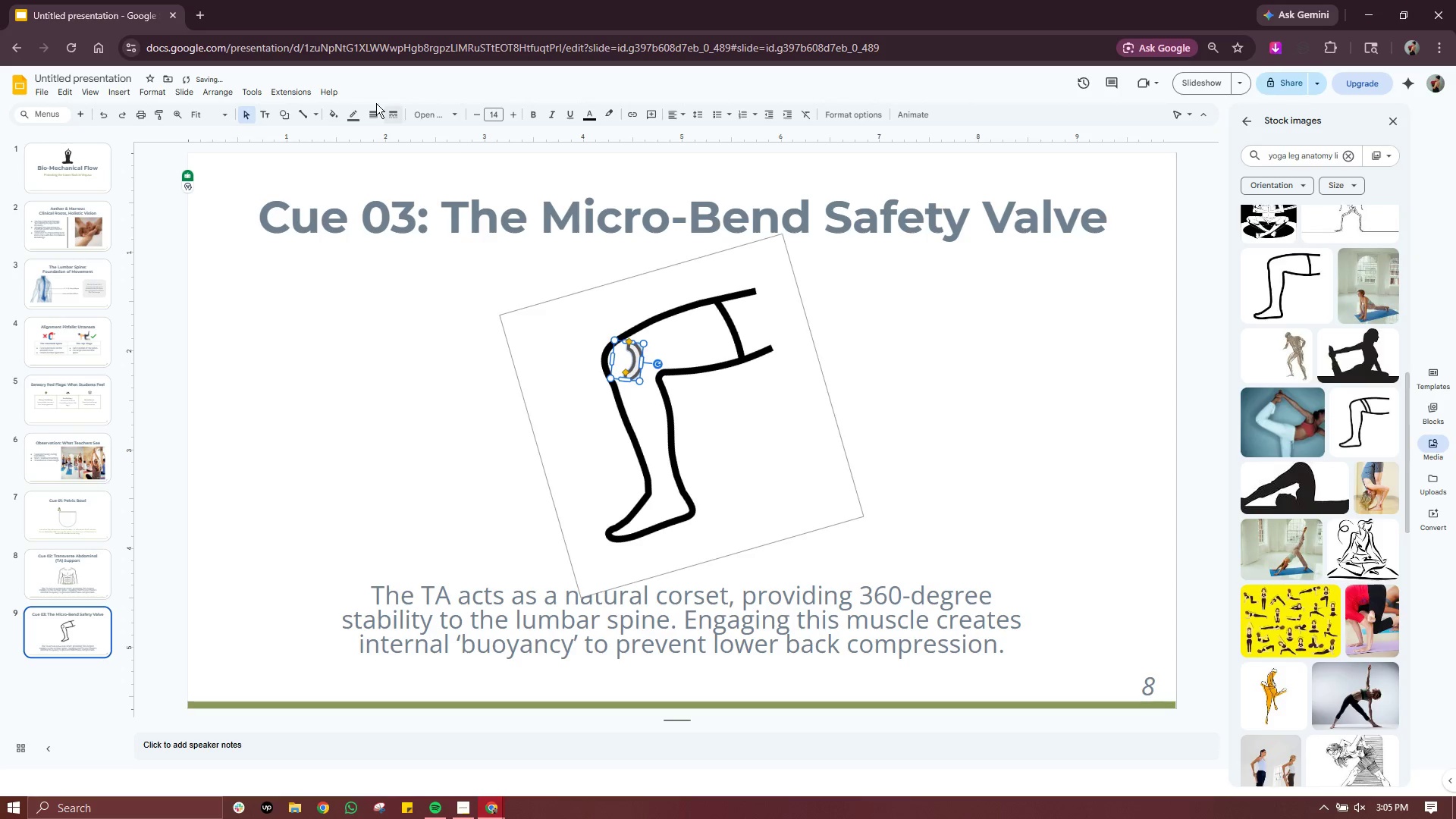 
left_click([350, 118])
 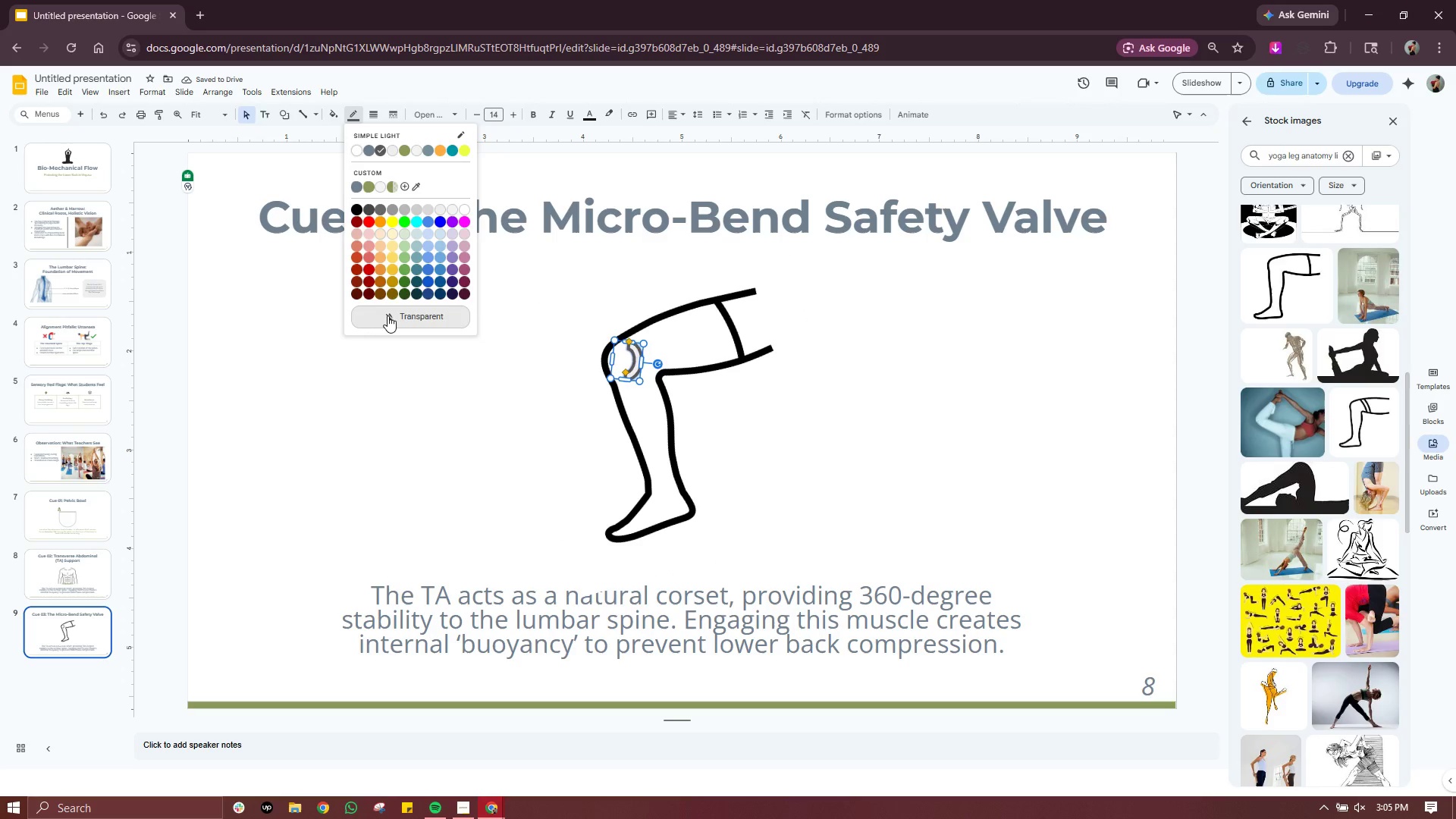 
left_click([388, 315])
 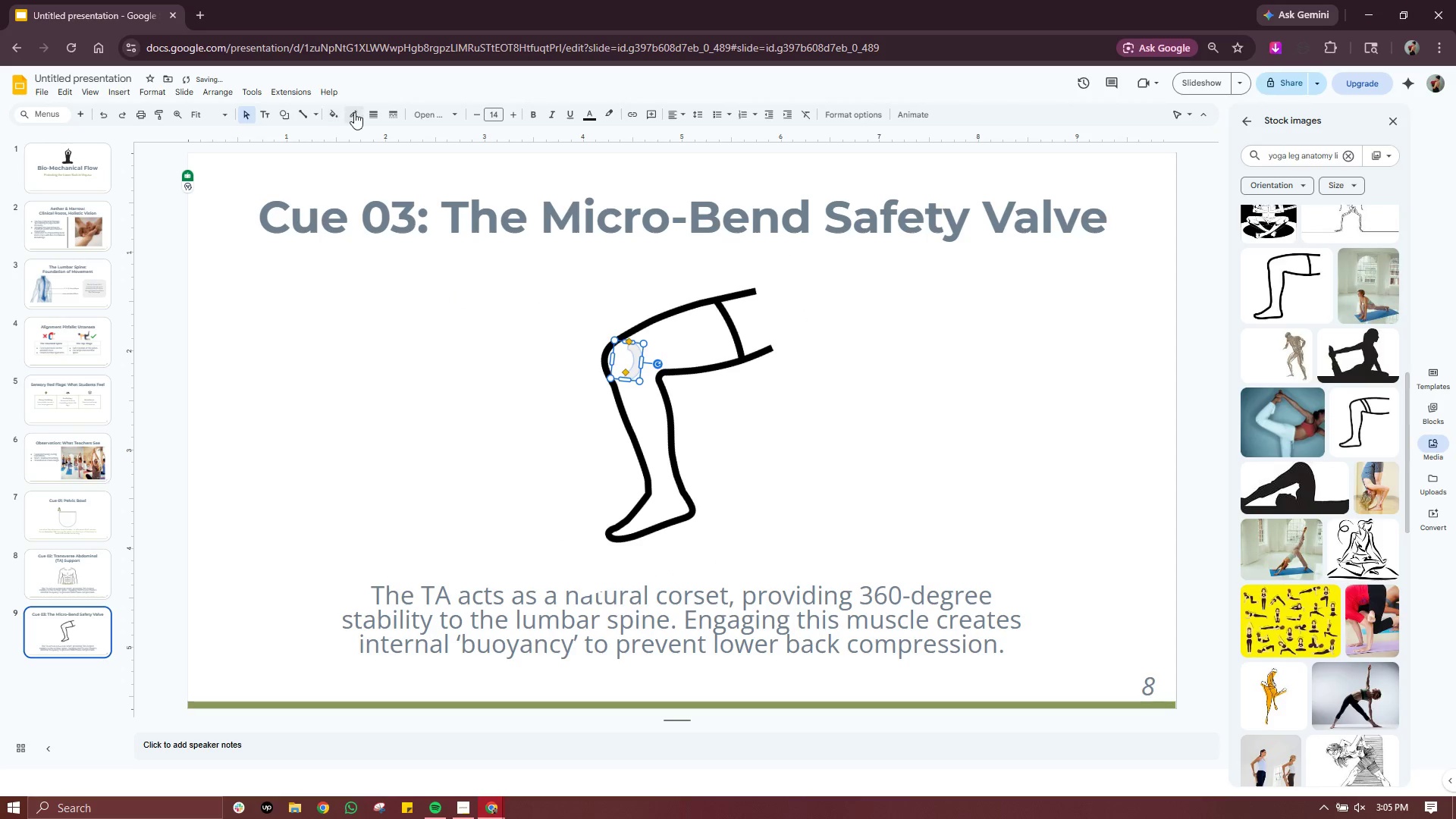 
left_click([356, 112])
 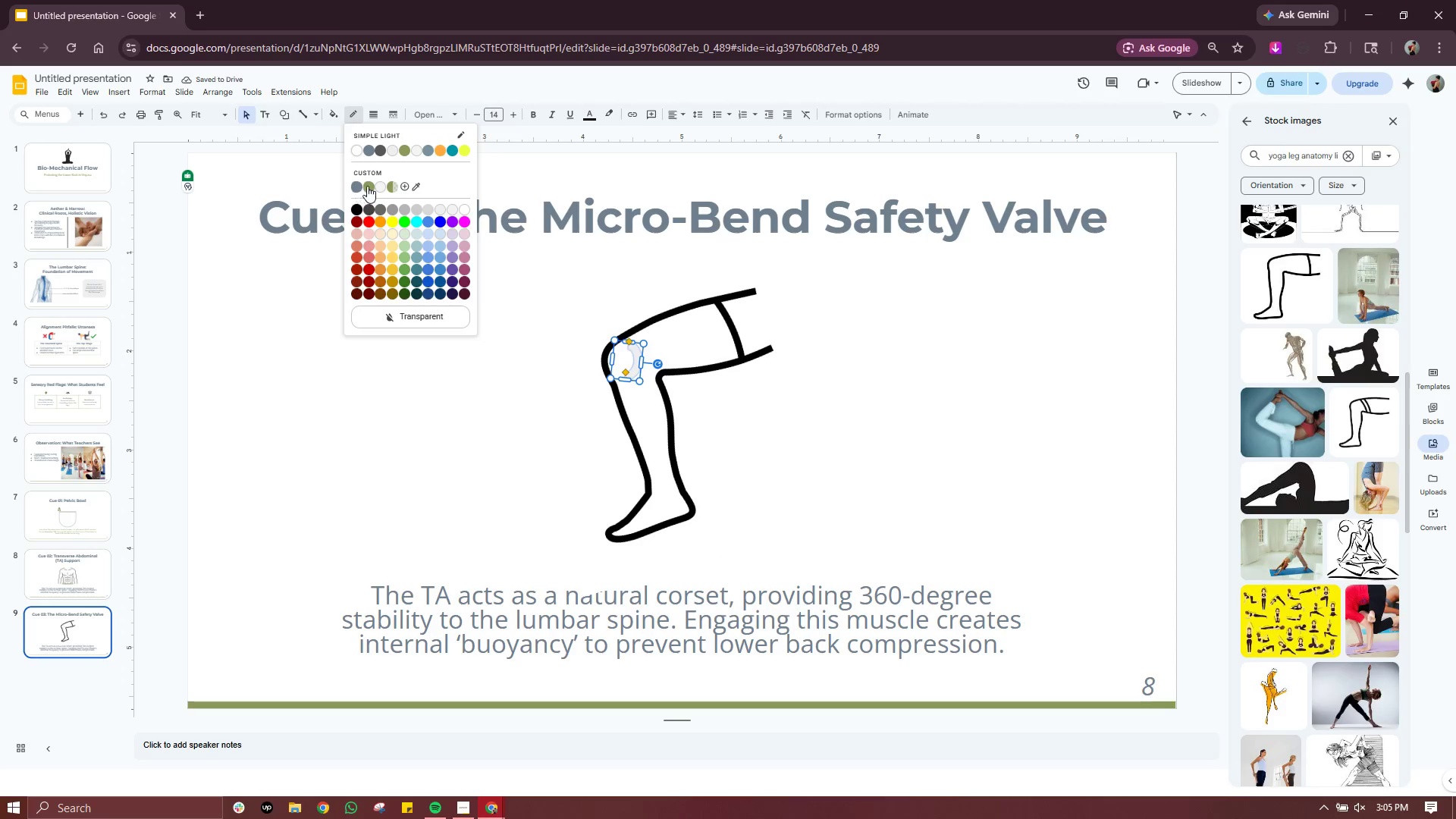 
left_click([370, 185])
 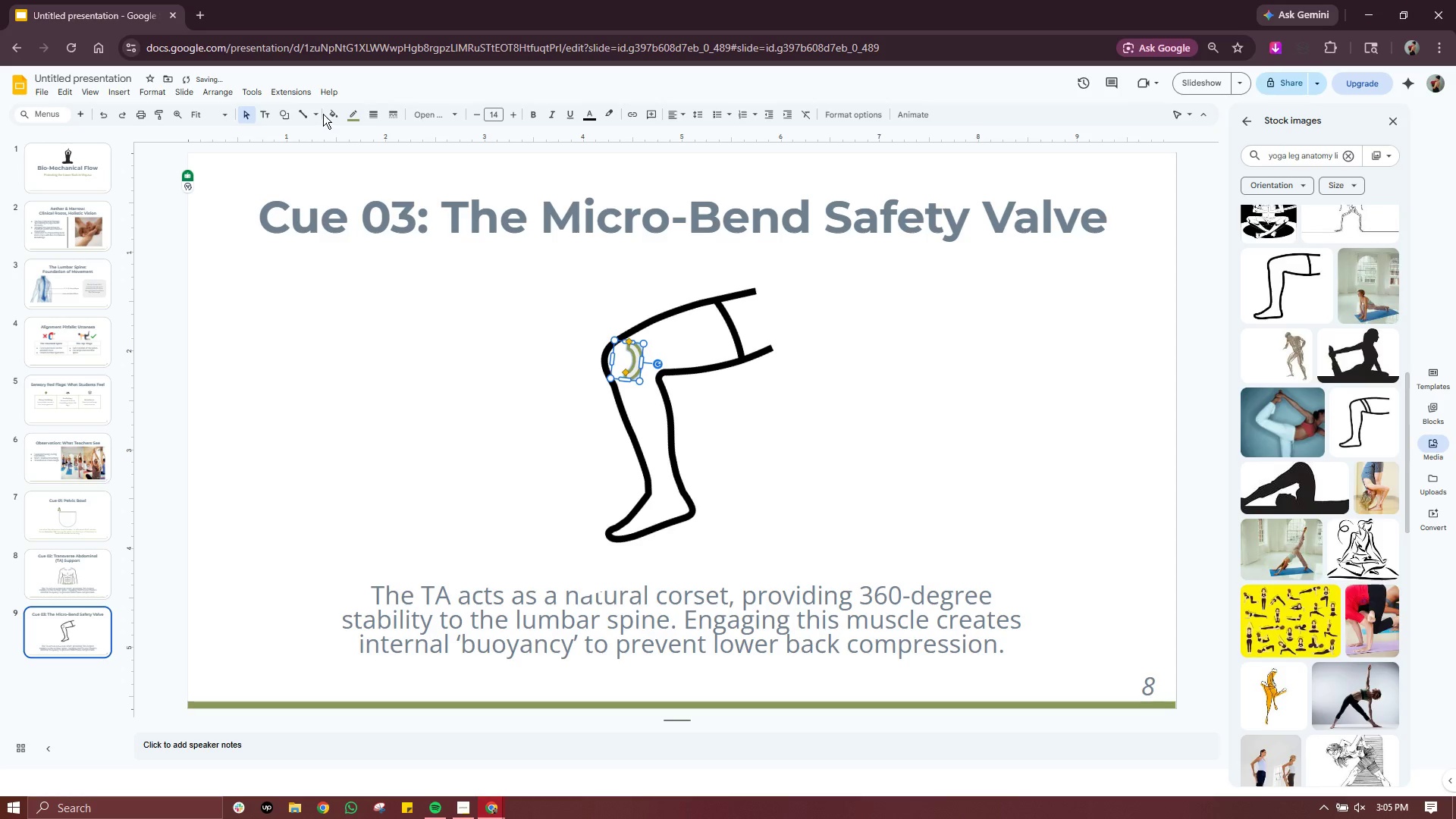 
left_click([335, 112])
 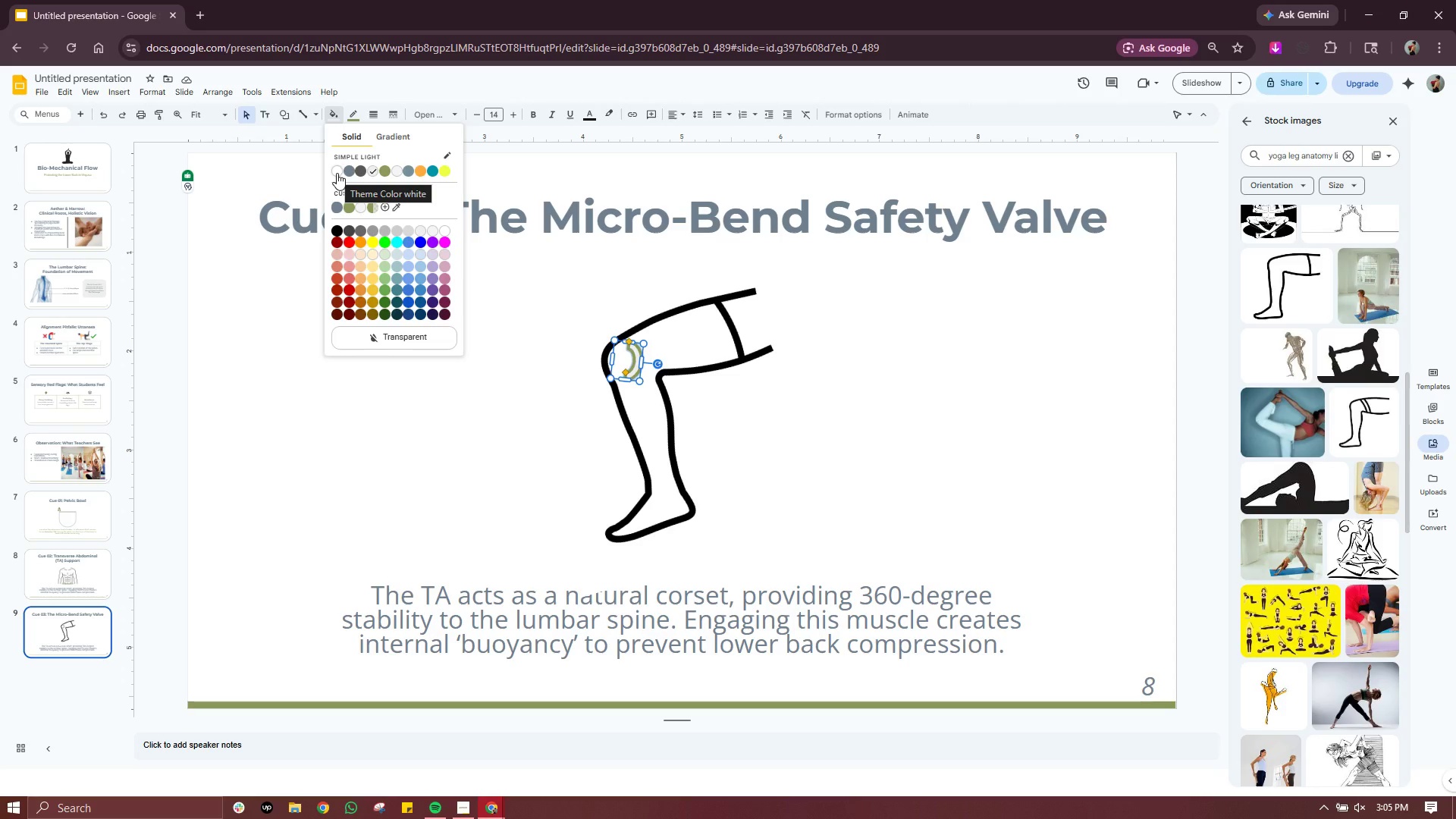 
wait(7.75)
 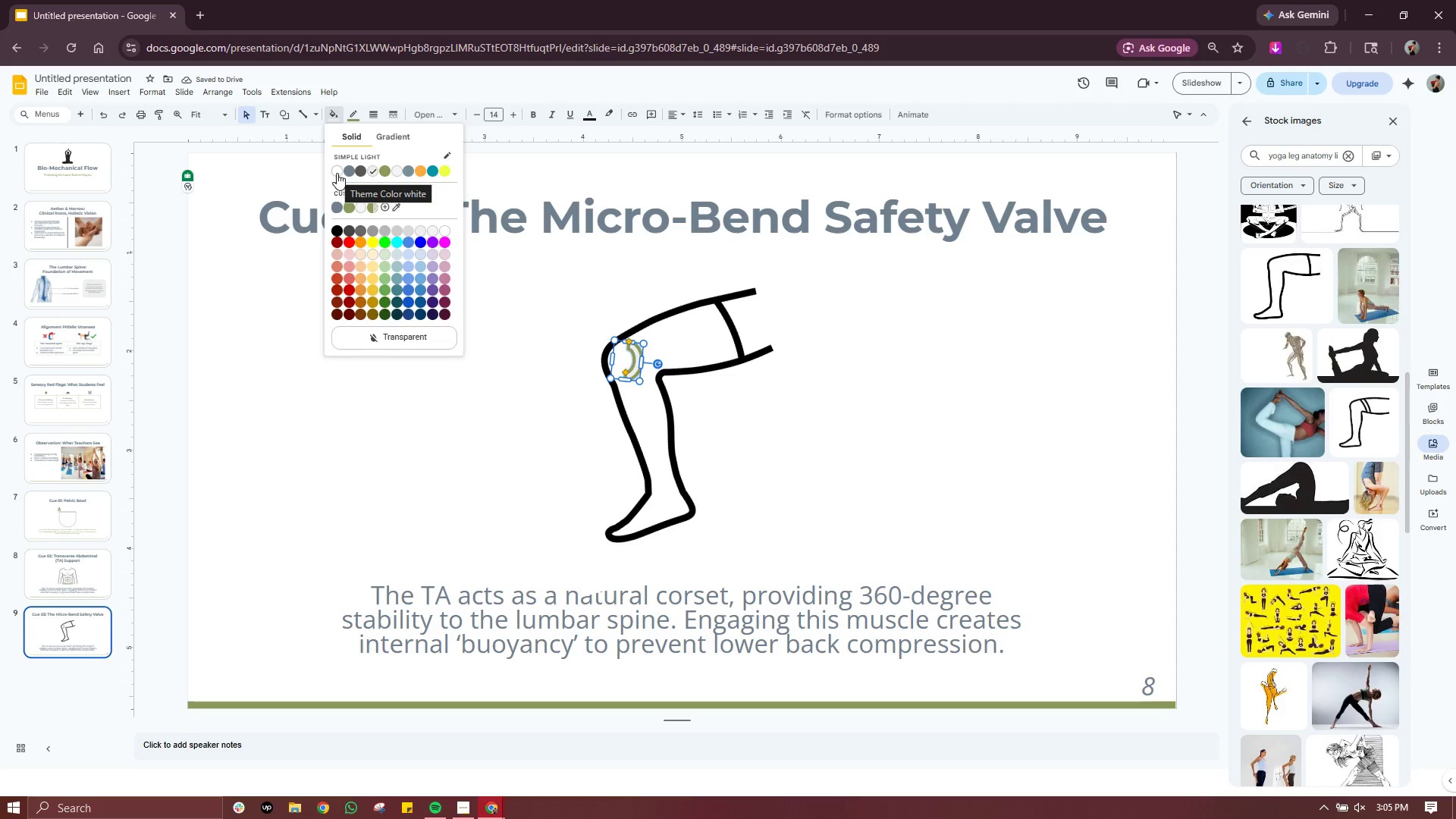 
left_click([345, 206])
 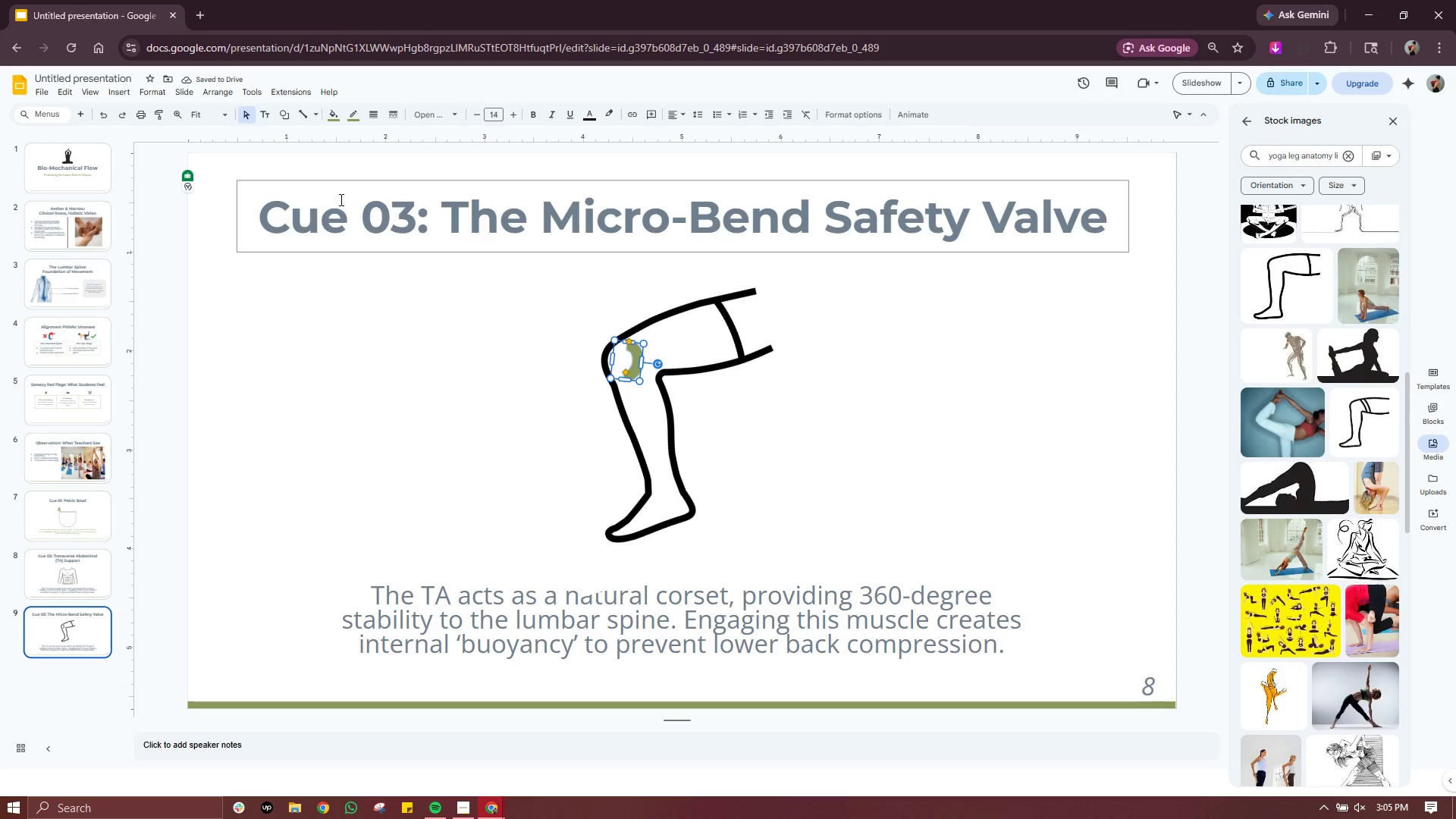 
wait(9.88)
 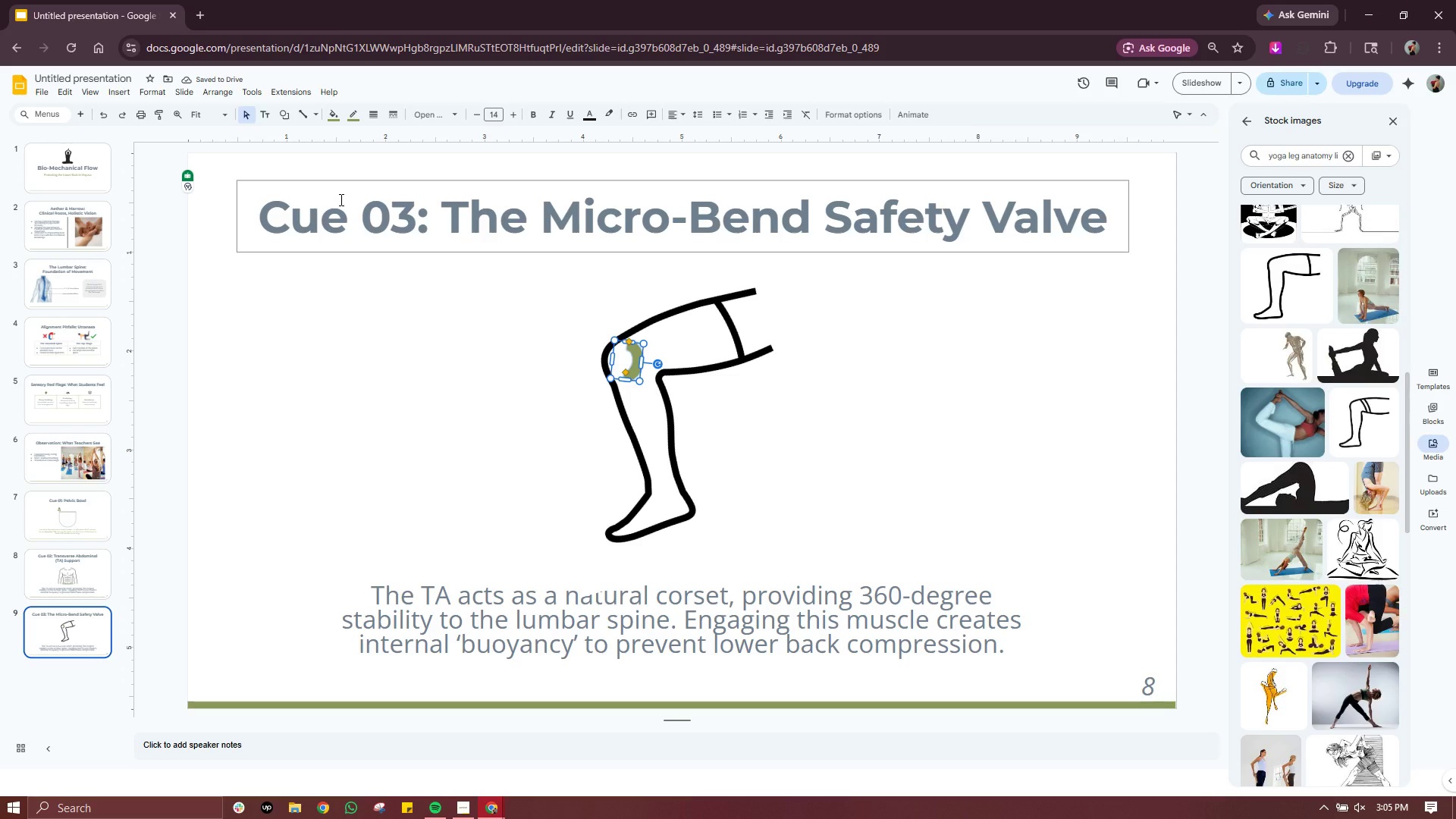 
left_click([877, 442])
 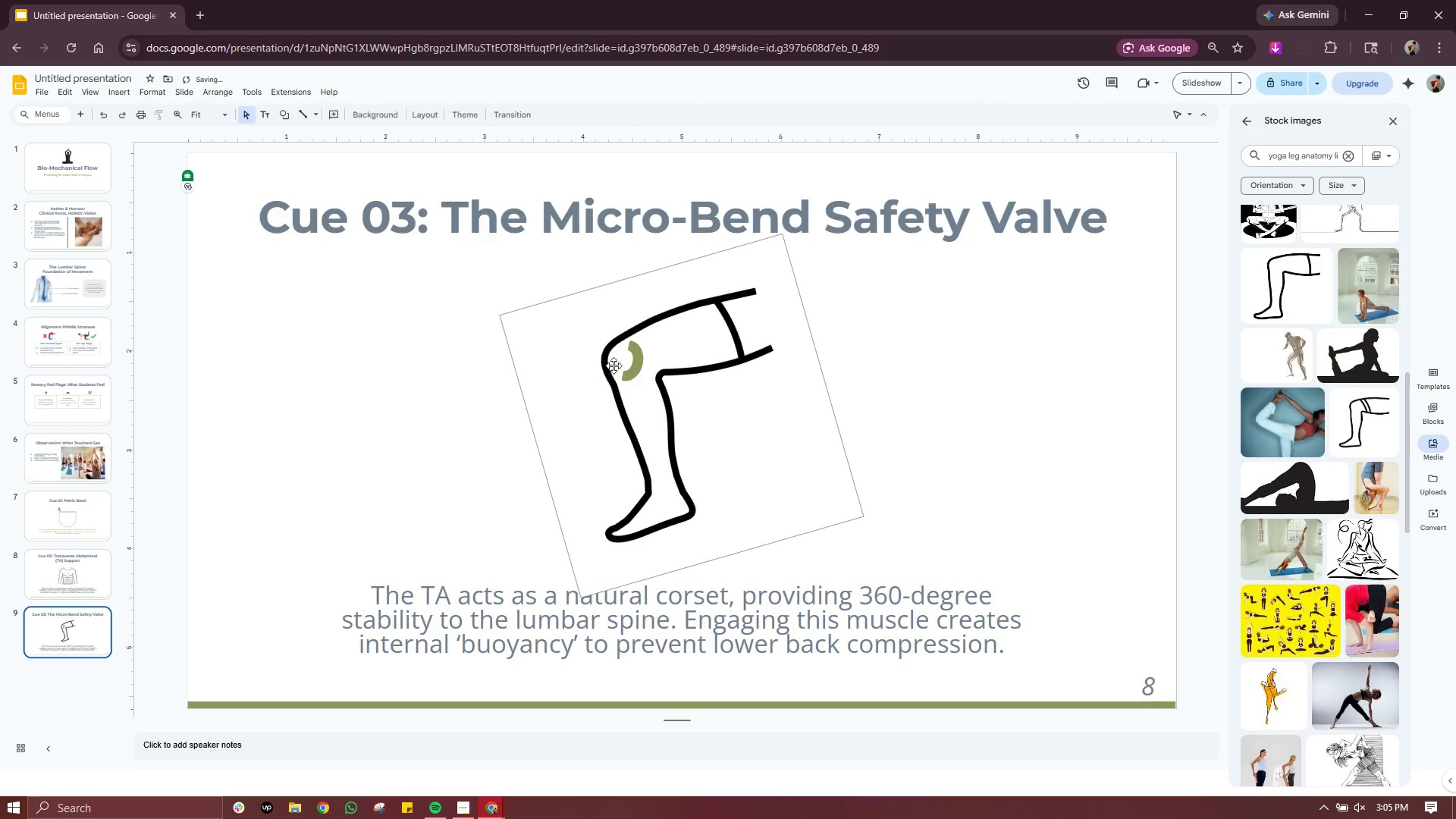 
left_click([638, 366])
 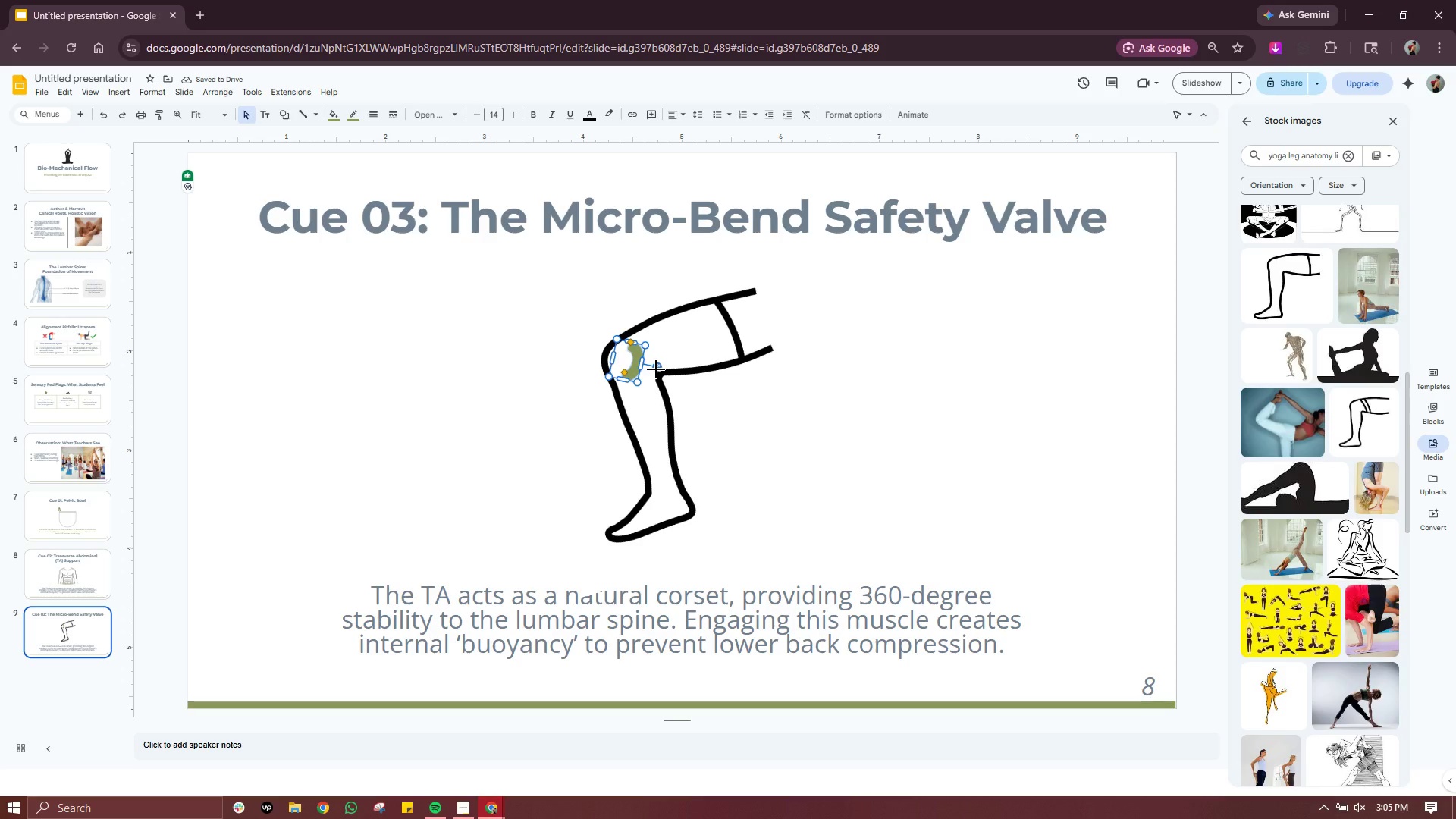 
left_click_drag(start_coordinate=[656, 369], to_coordinate=[656, 362])
 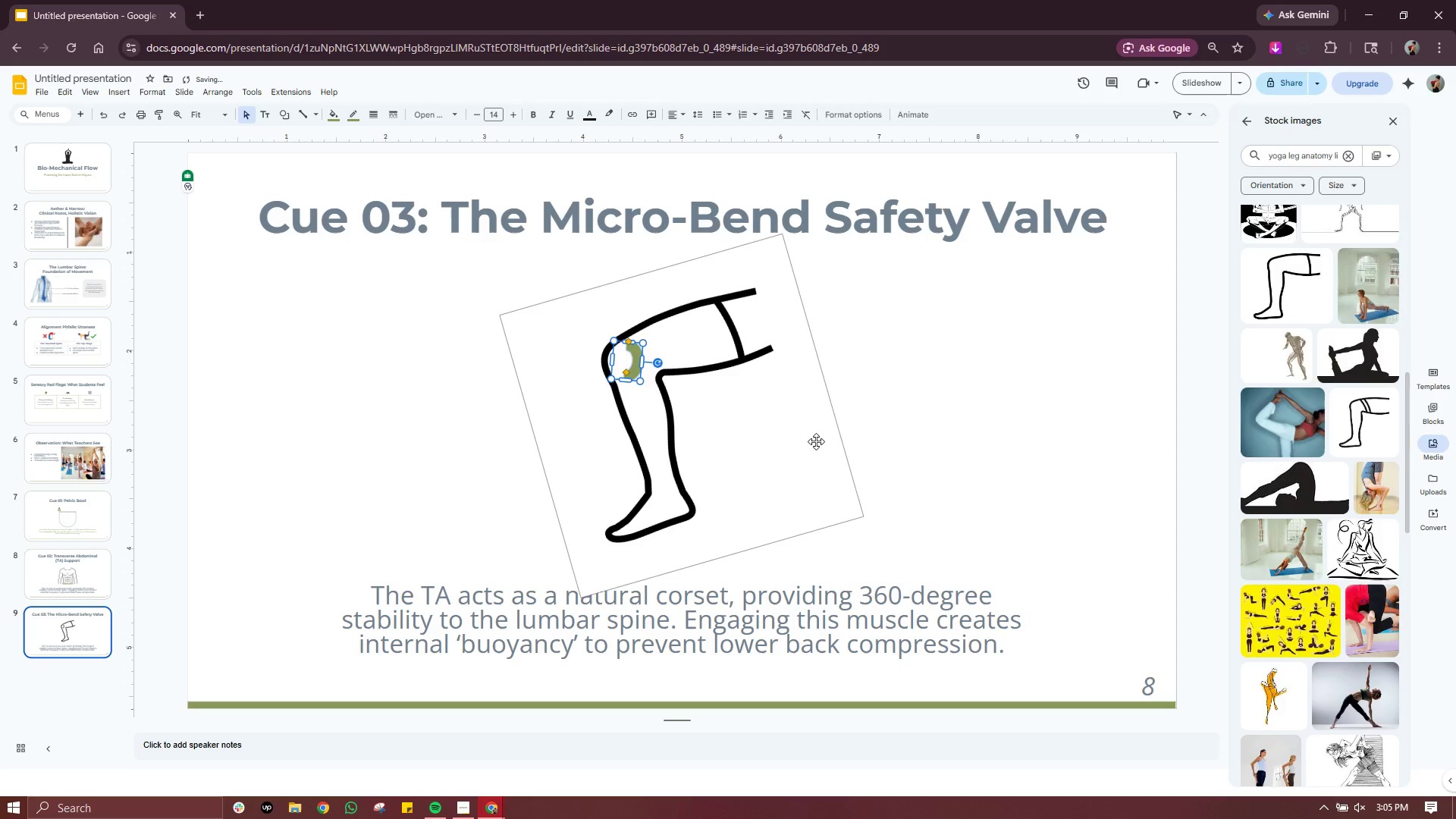 
left_click([816, 441])
 